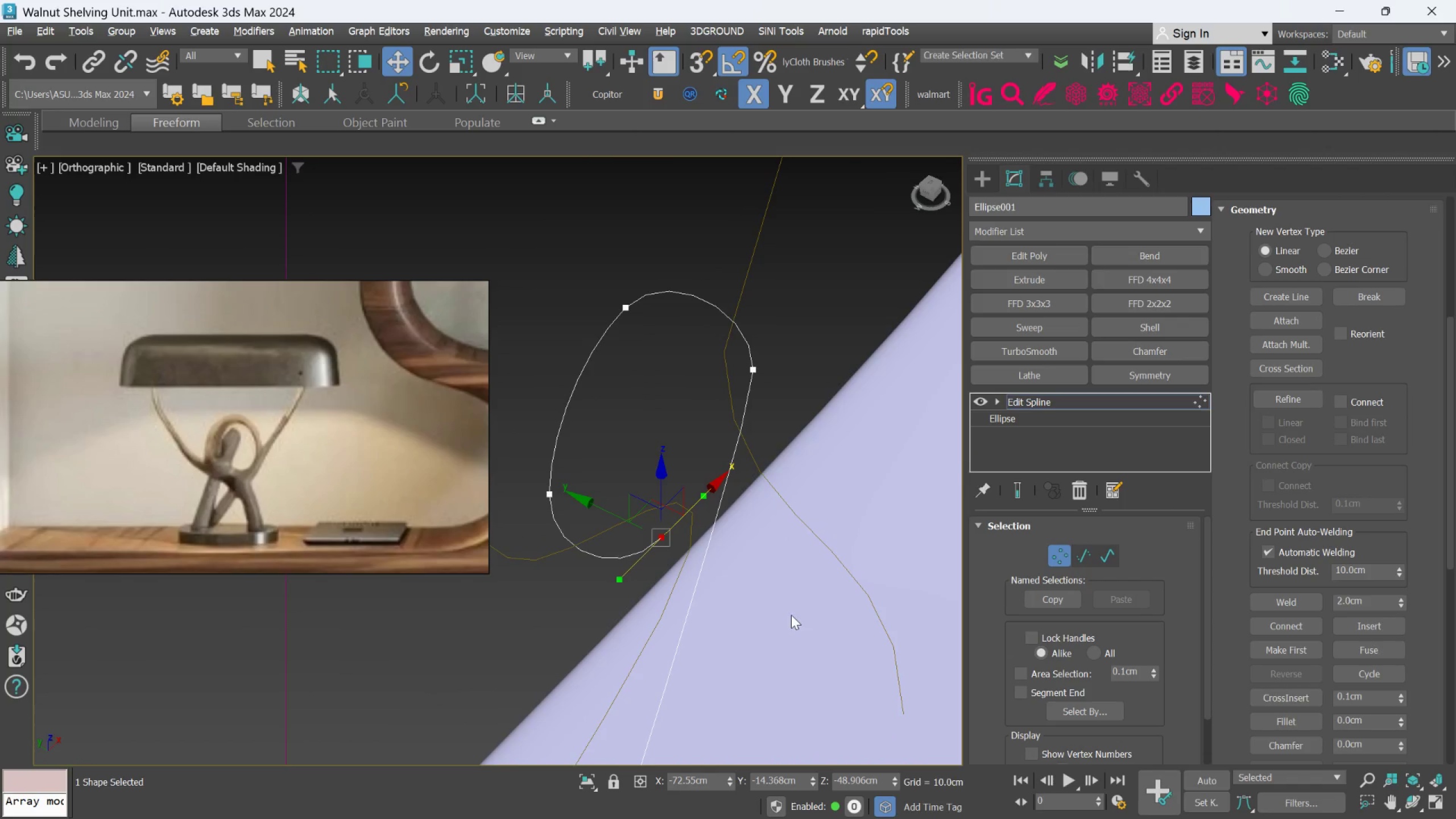 
hold_key(key=AltLeft, duration=0.6)
 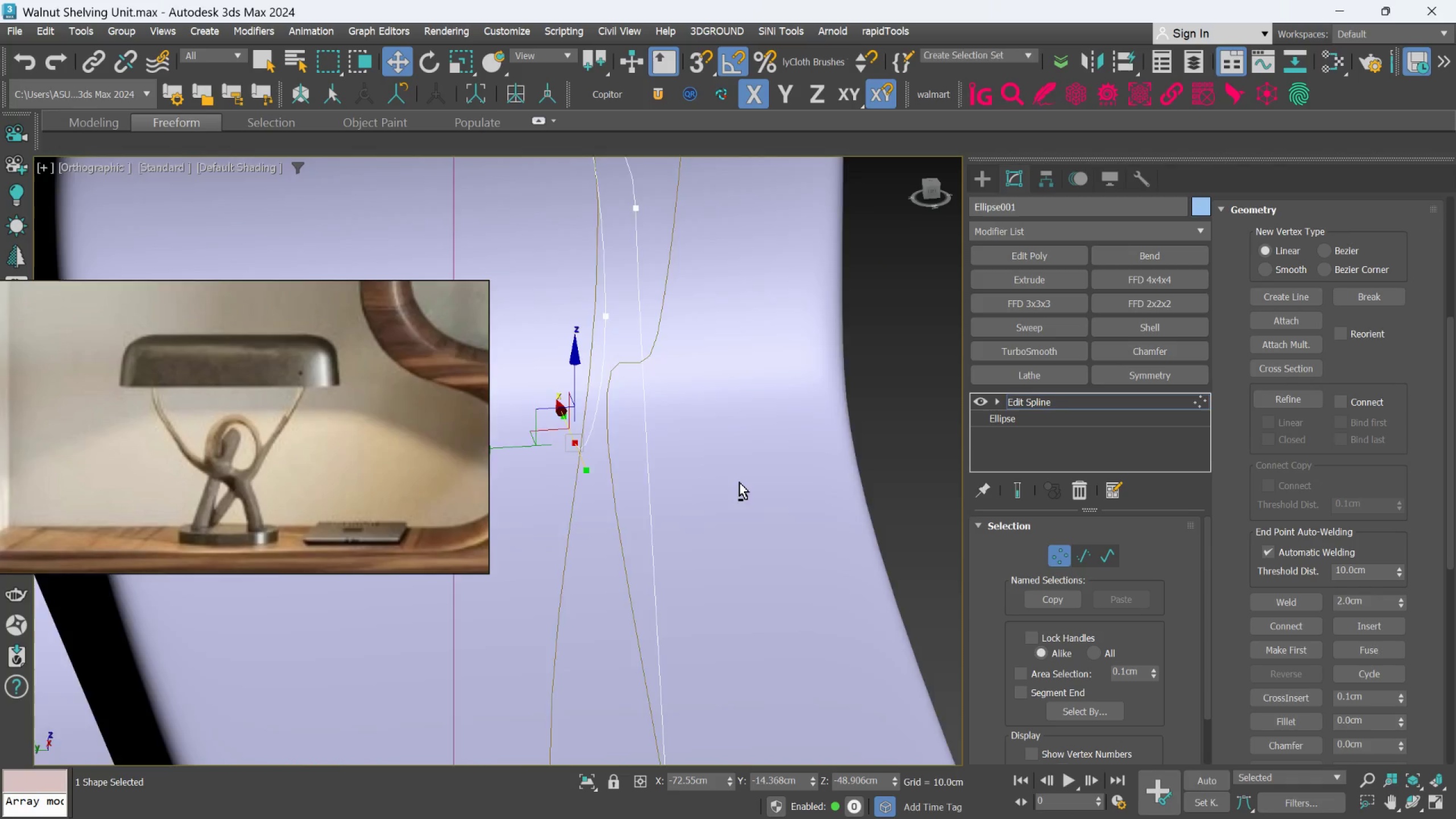 
hold_key(key=AltLeft, duration=0.96)
 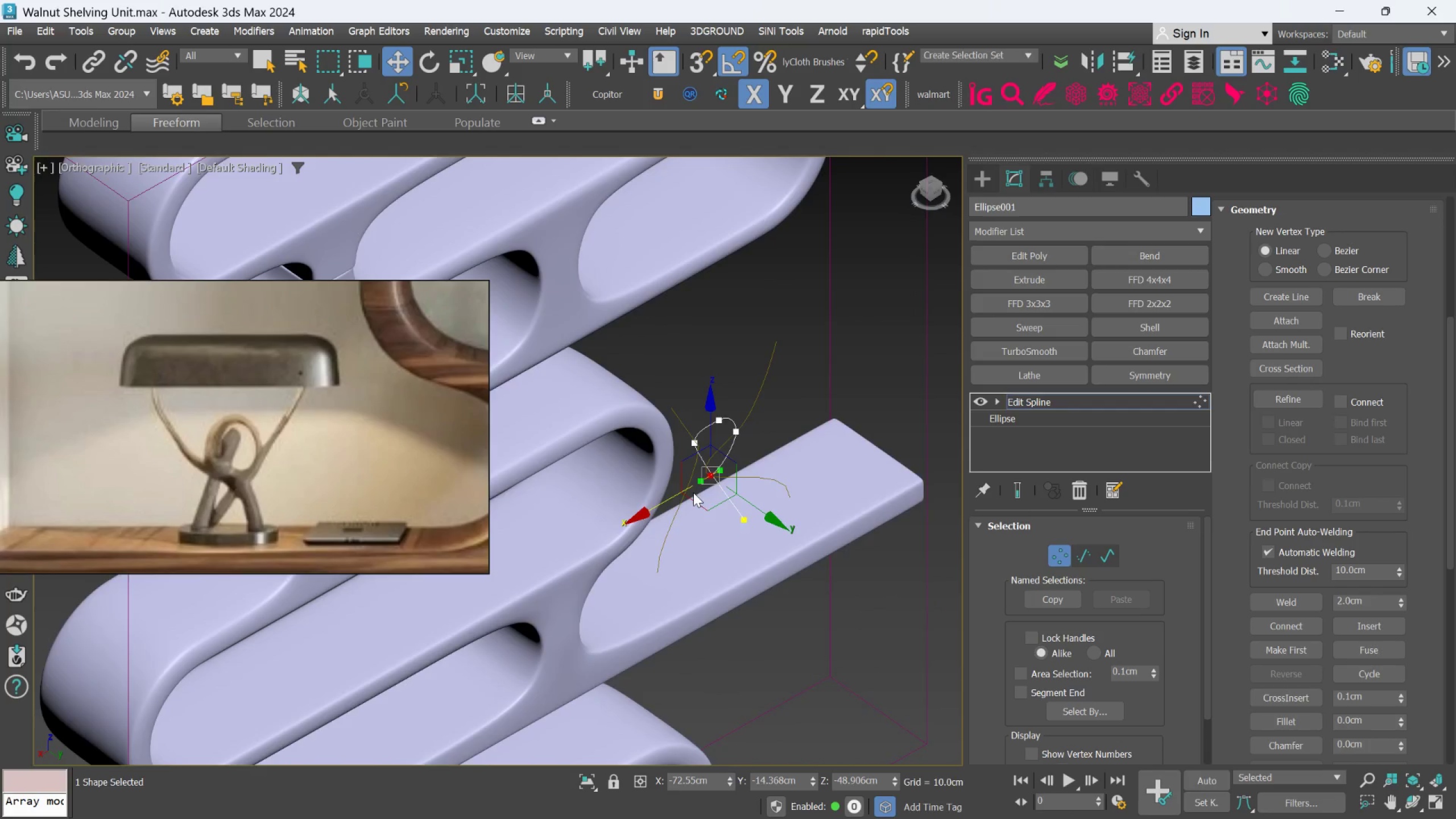 
scroll: coordinate [739, 482], scroll_direction: down, amount: 5.0
 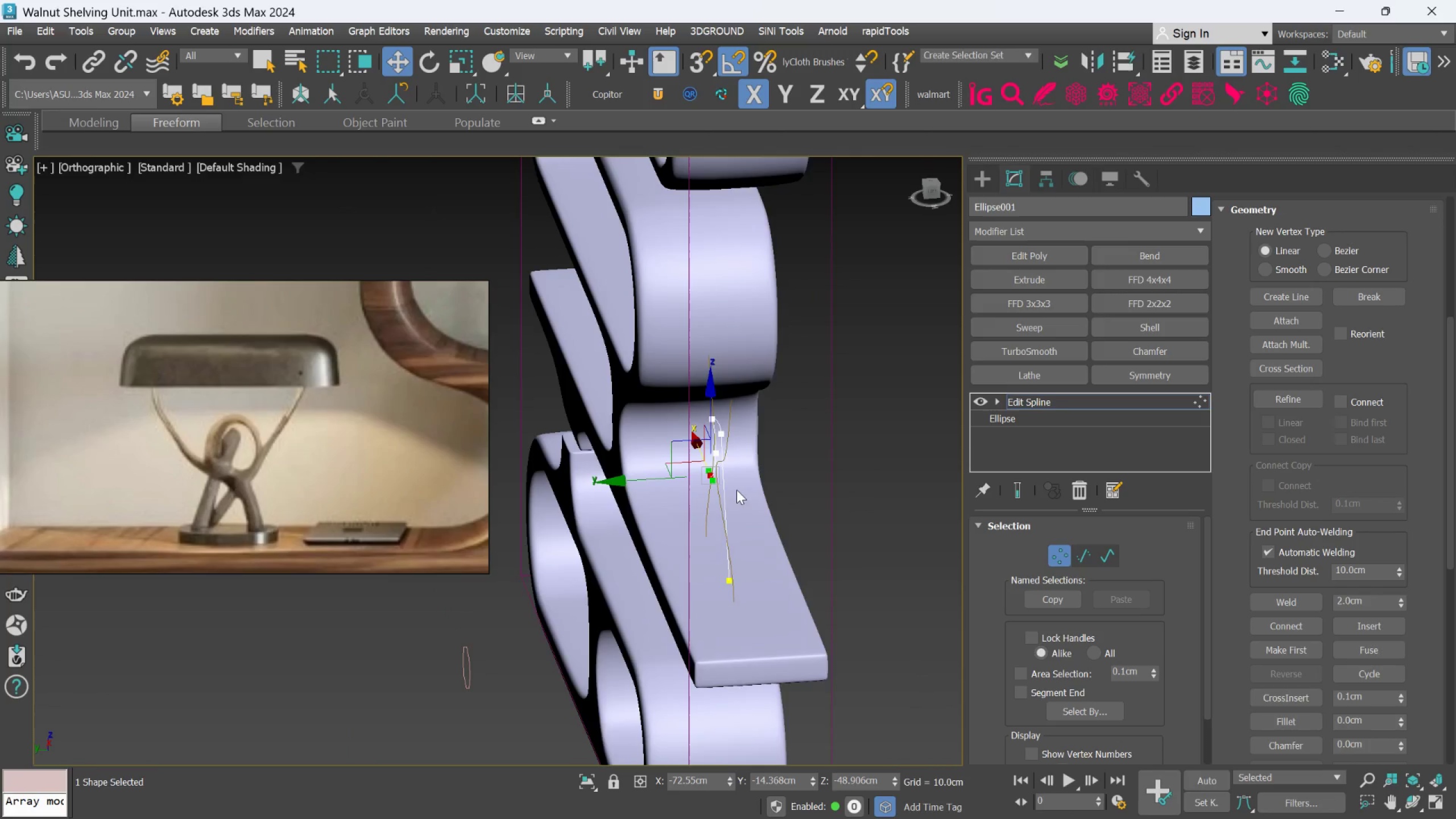 
scroll: coordinate [726, 480], scroll_direction: up, amount: 5.0
 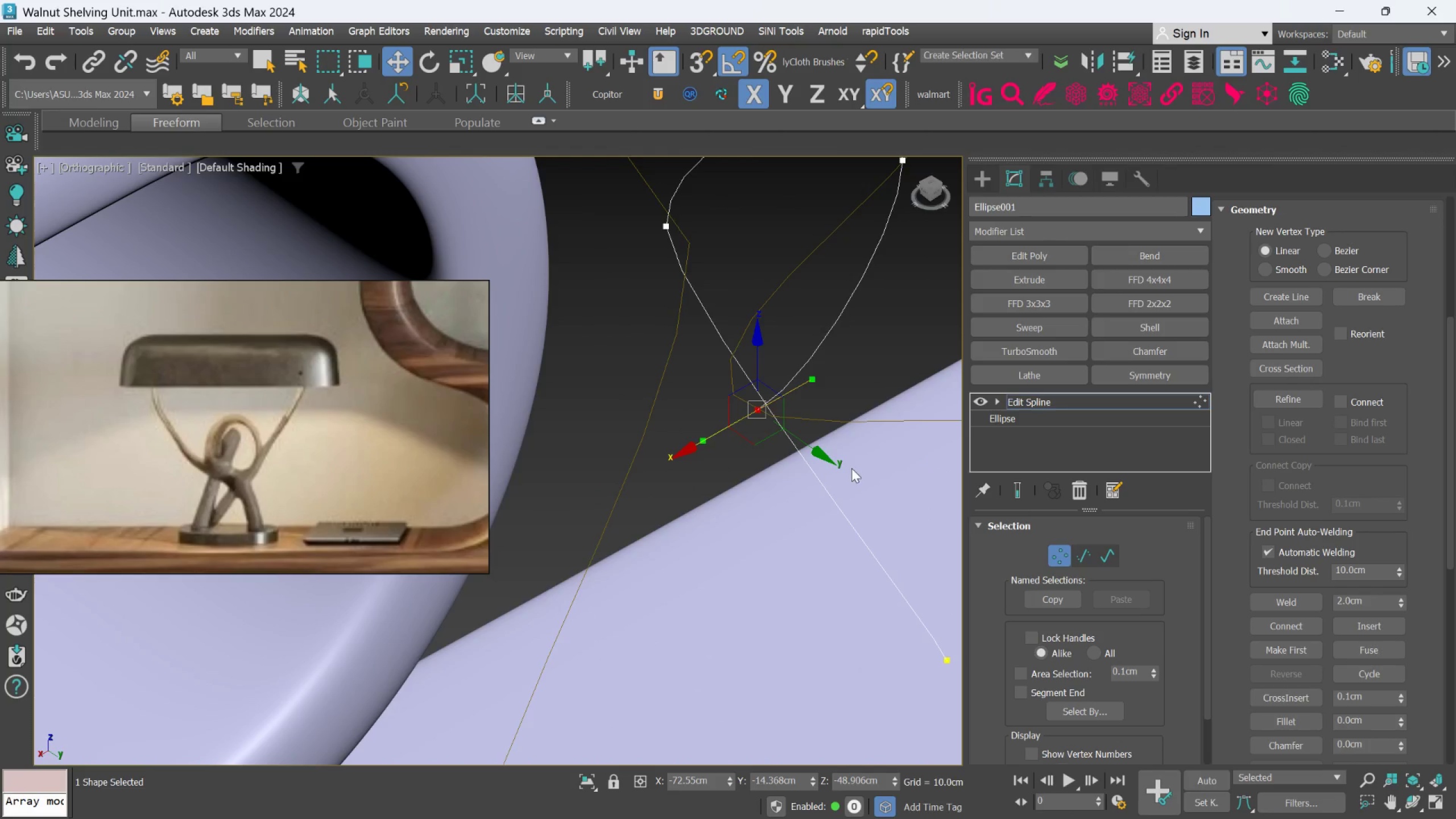 
hold_key(key=AltLeft, duration=1.82)
 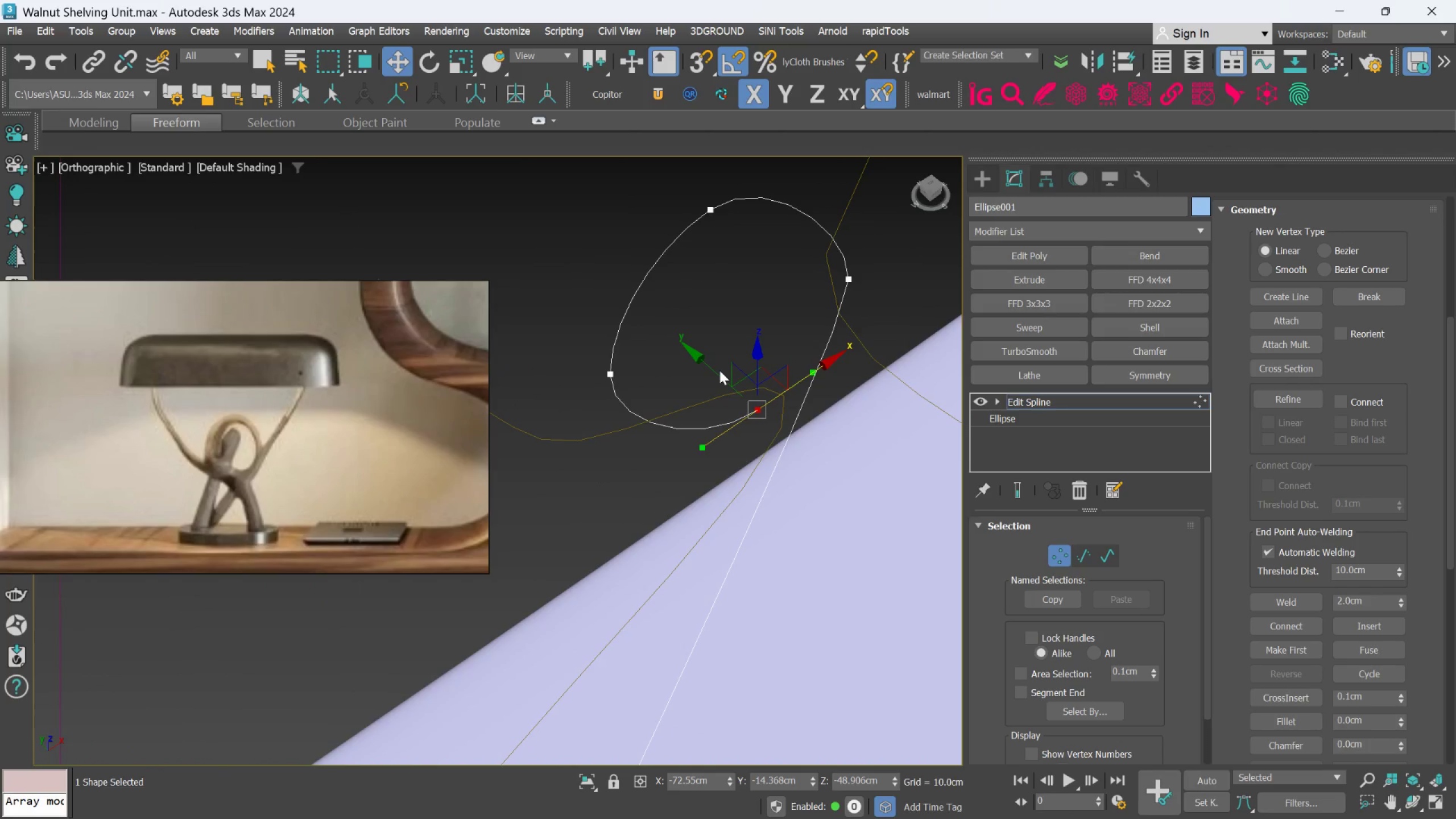 
left_click_drag(start_coordinate=[719, 370], to_coordinate=[745, 401])
 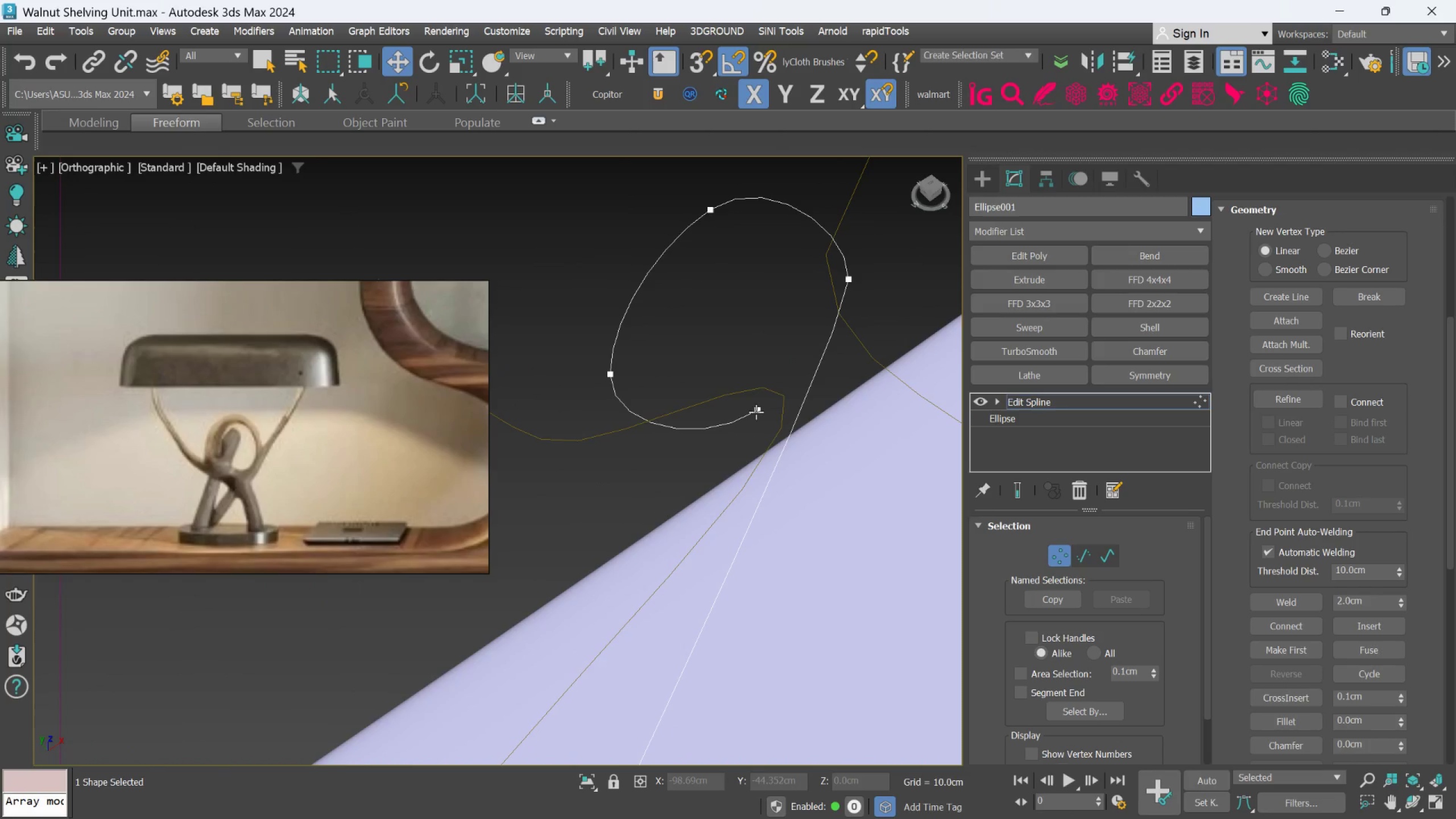 
left_click([756, 408])
 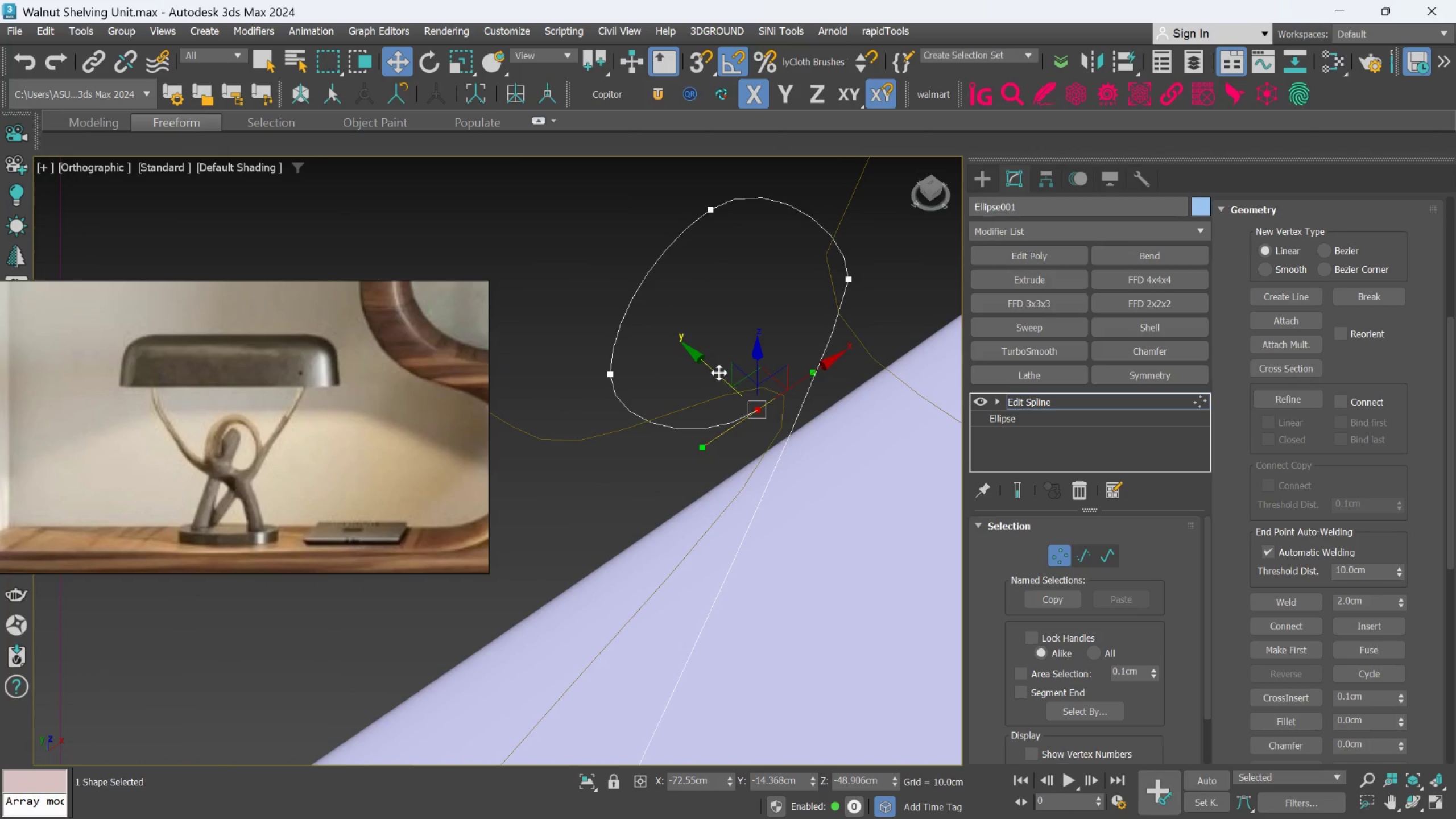 
left_click_drag(start_coordinate=[718, 371], to_coordinate=[745, 421])
 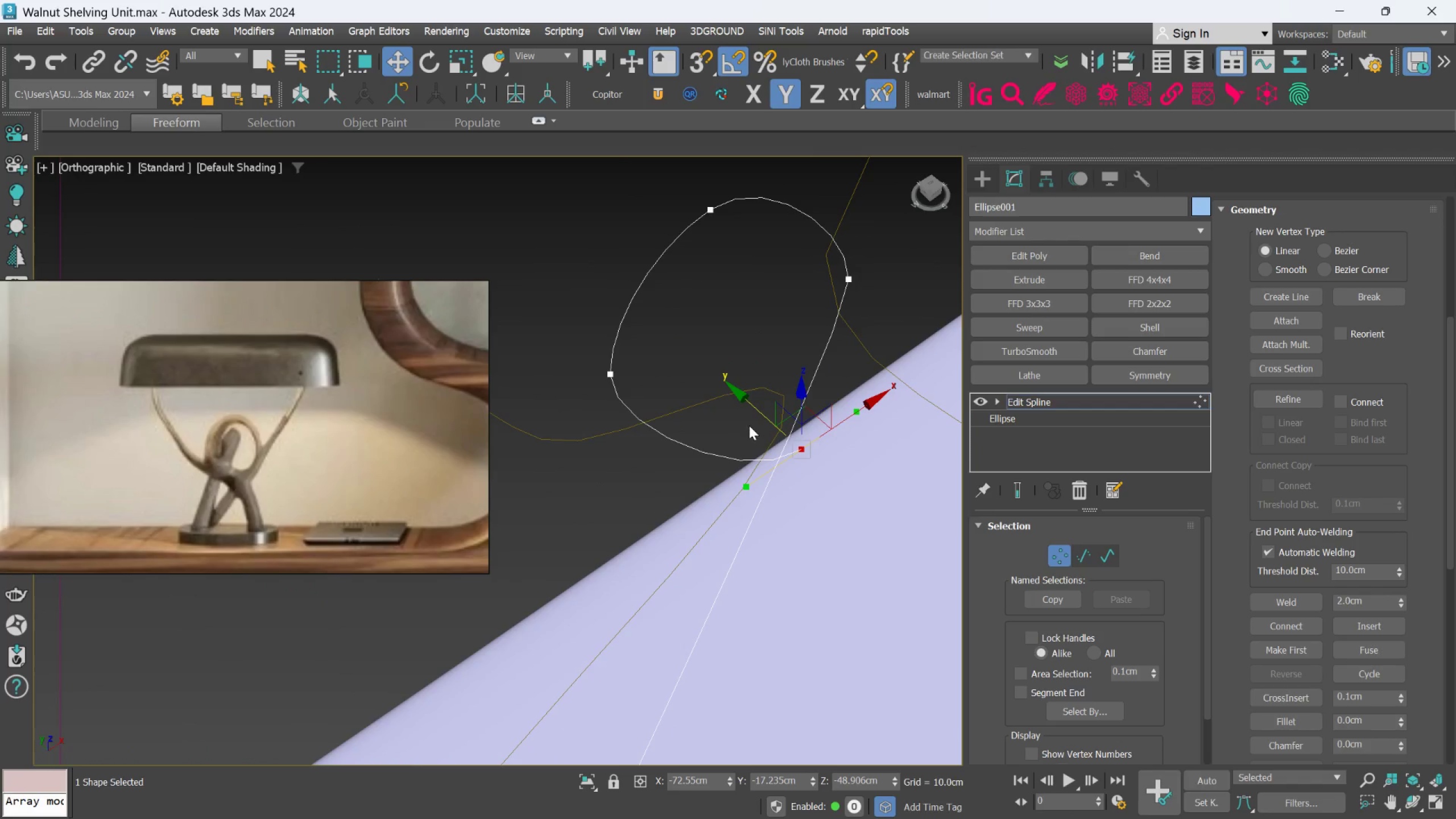 
hold_key(key=AltLeft, duration=1.82)
 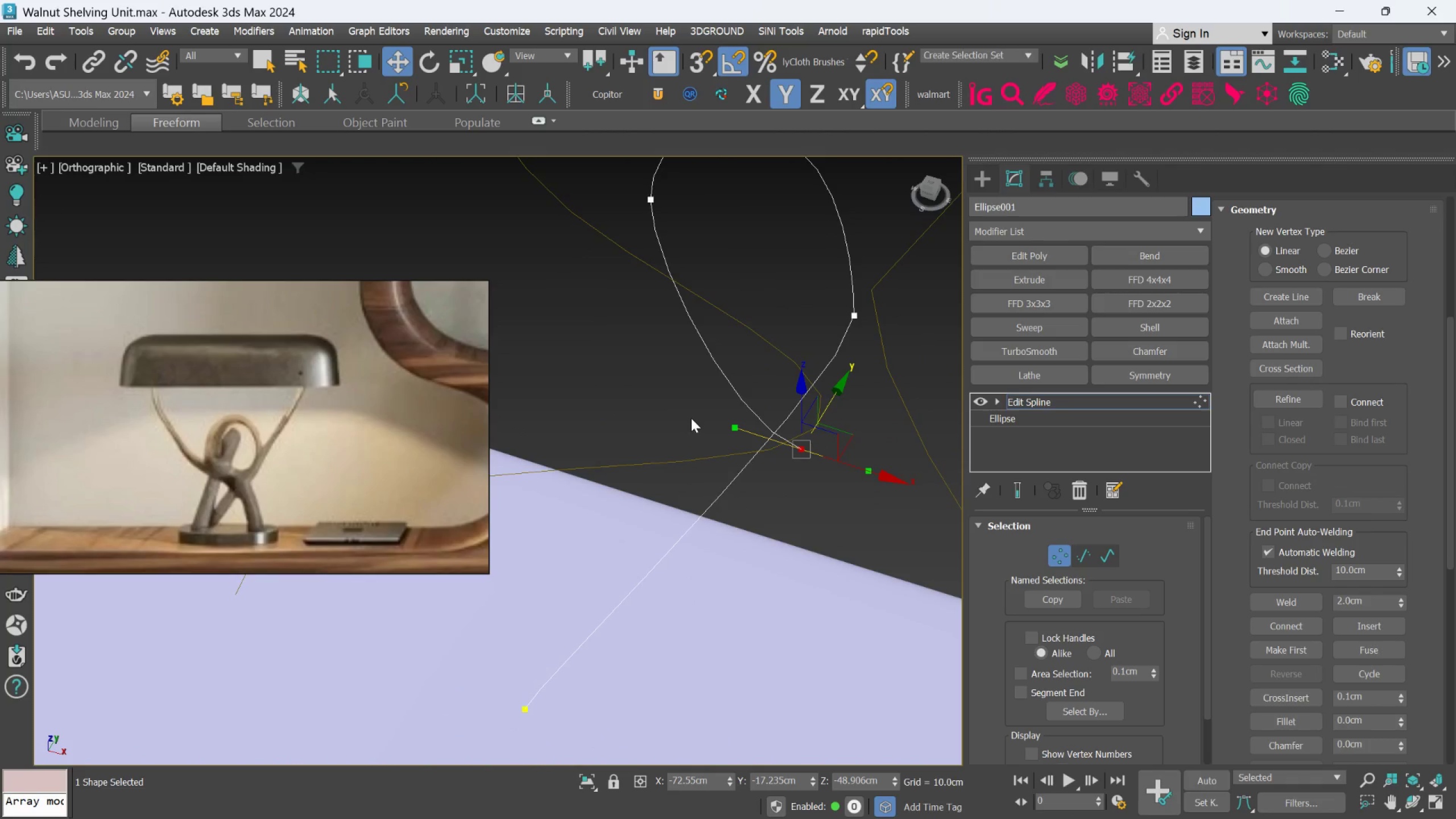 
hold_key(key=AltLeft, duration=2.25)
 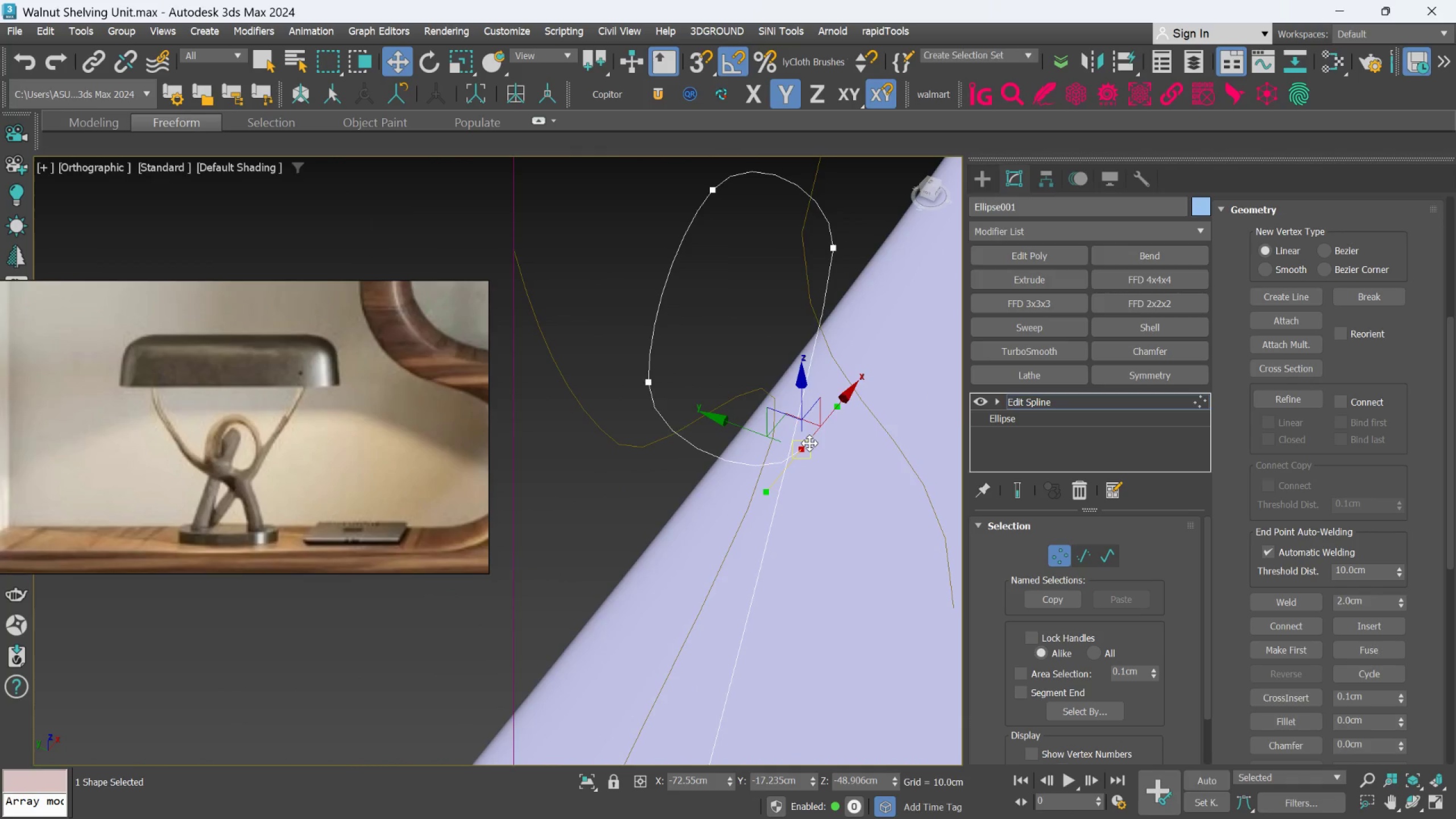 
scroll: coordinate [809, 445], scroll_direction: up, amount: 1.0
 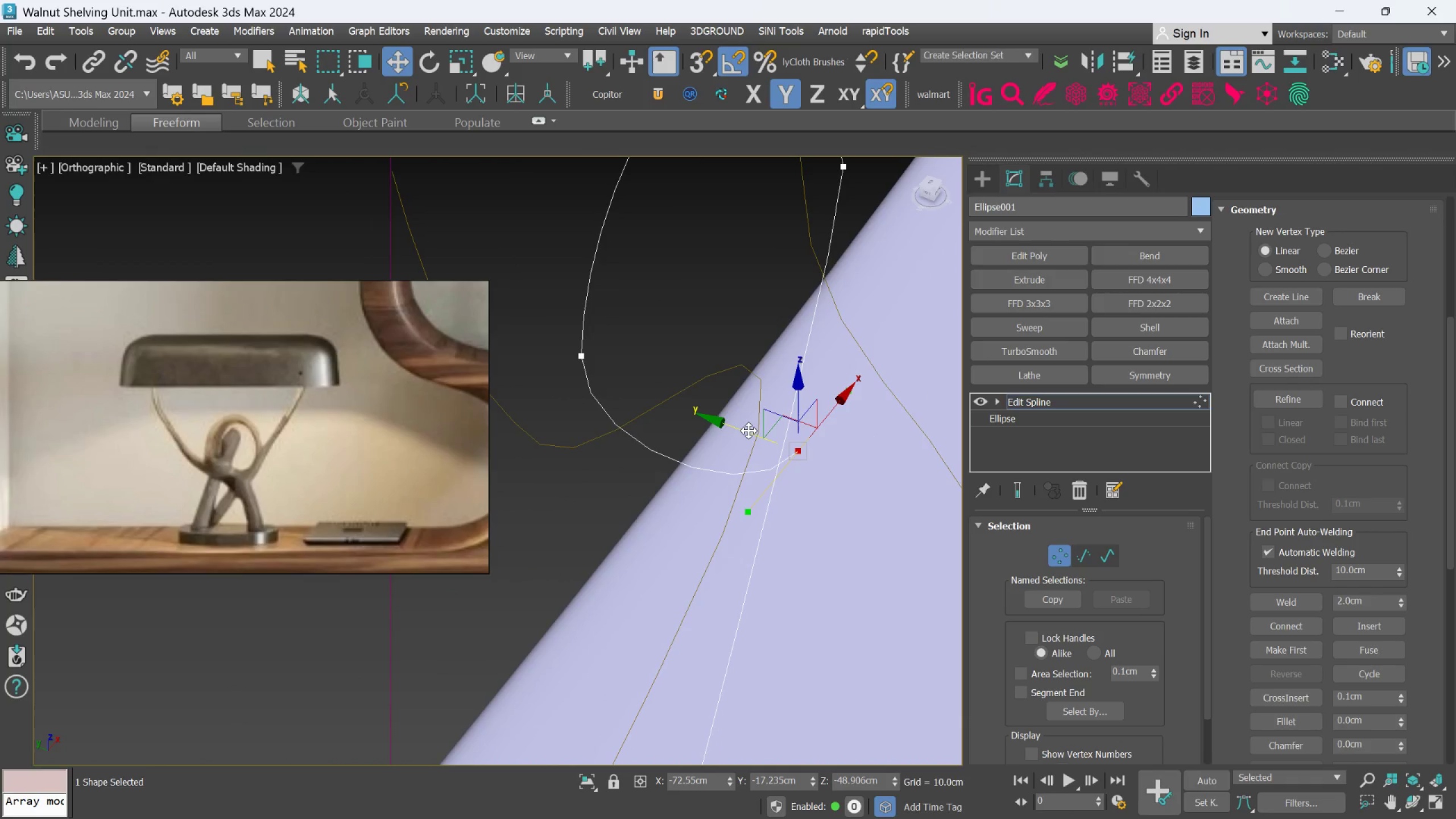 
left_click_drag(start_coordinate=[748, 431], to_coordinate=[721, 402])
 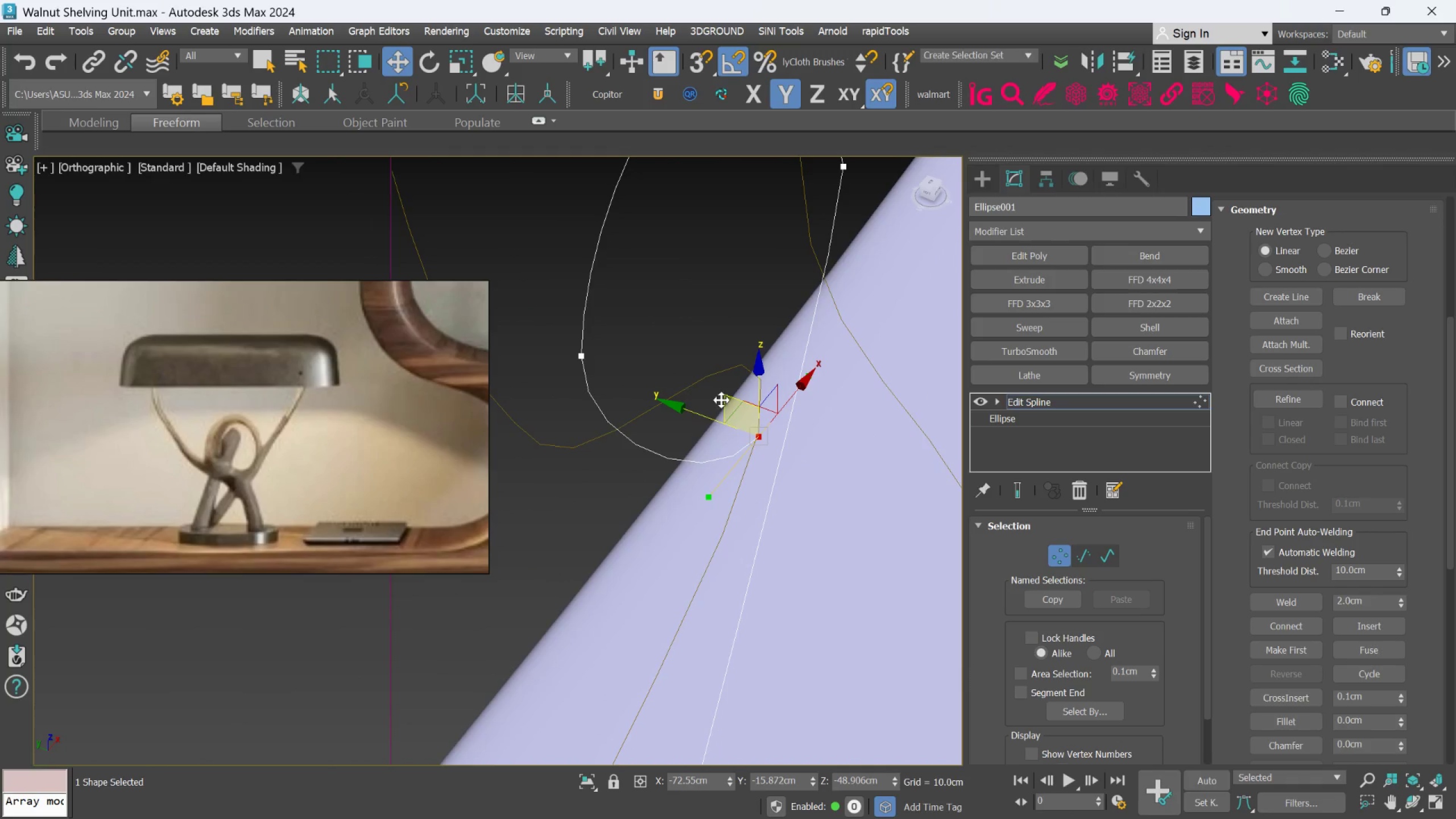 
hold_key(key=AltLeft, duration=1.65)
 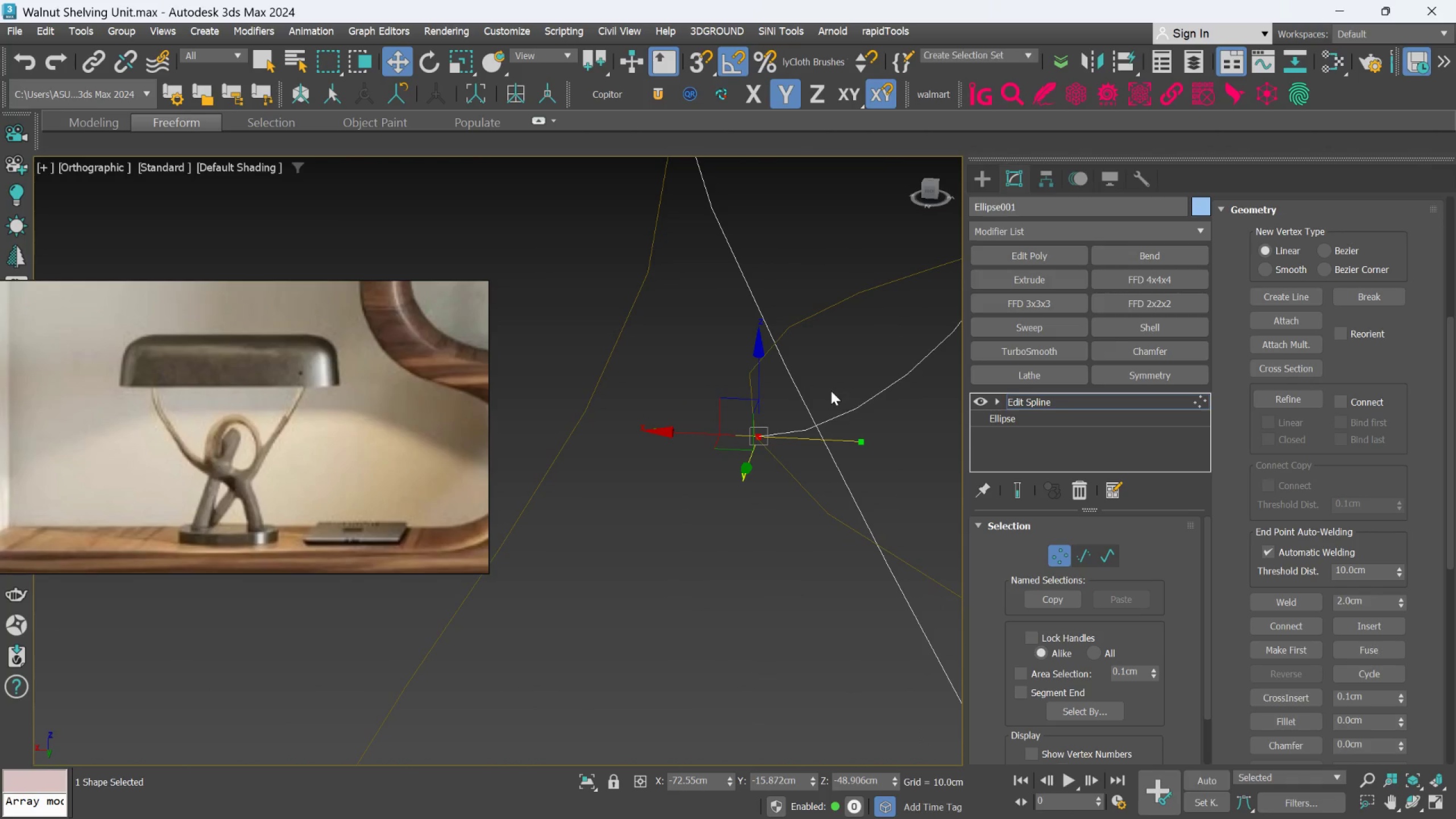 
hold_key(key=AltLeft, duration=2.04)
 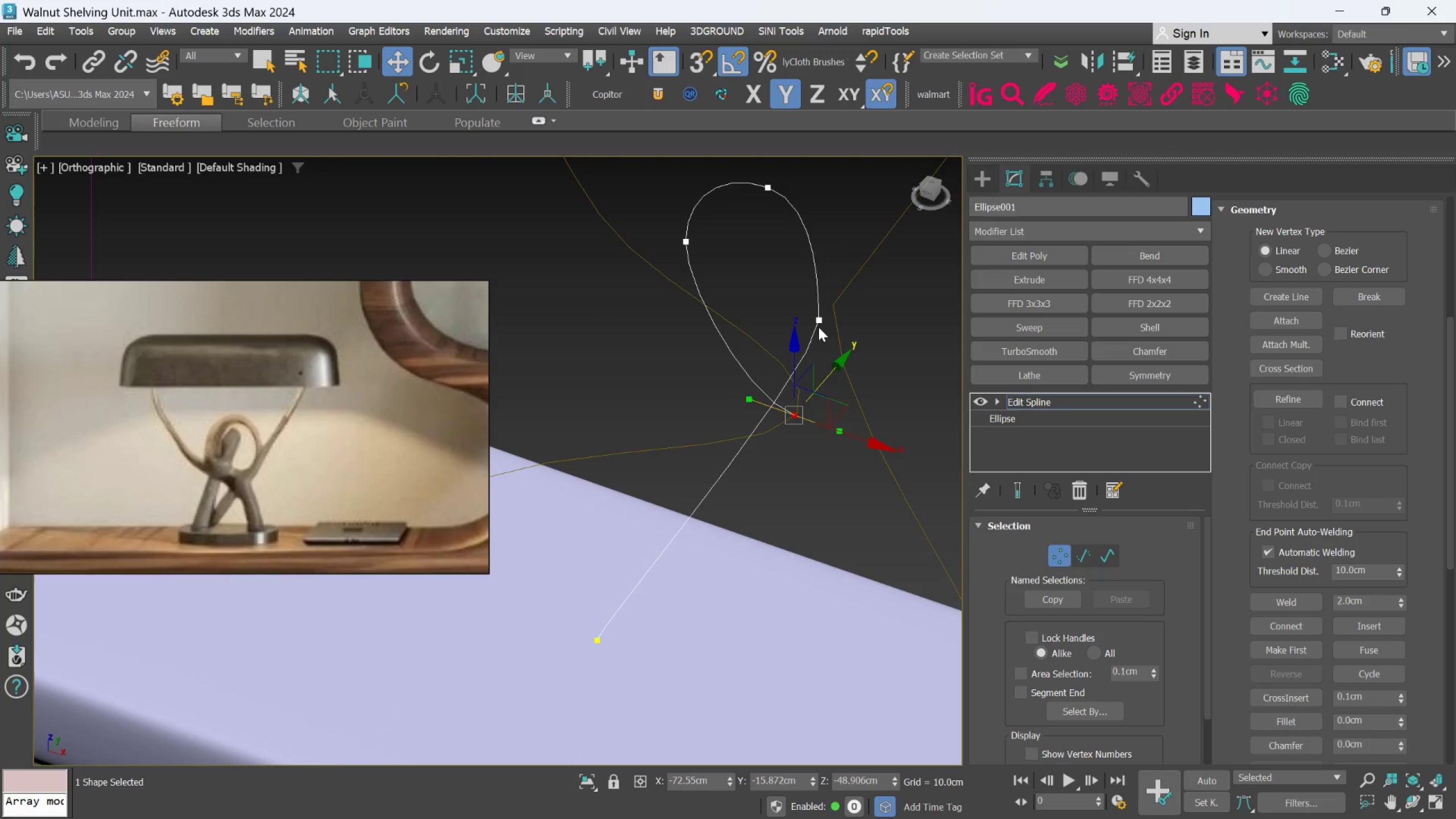 
scroll: coordinate [830, 394], scroll_direction: down, amount: 2.0
 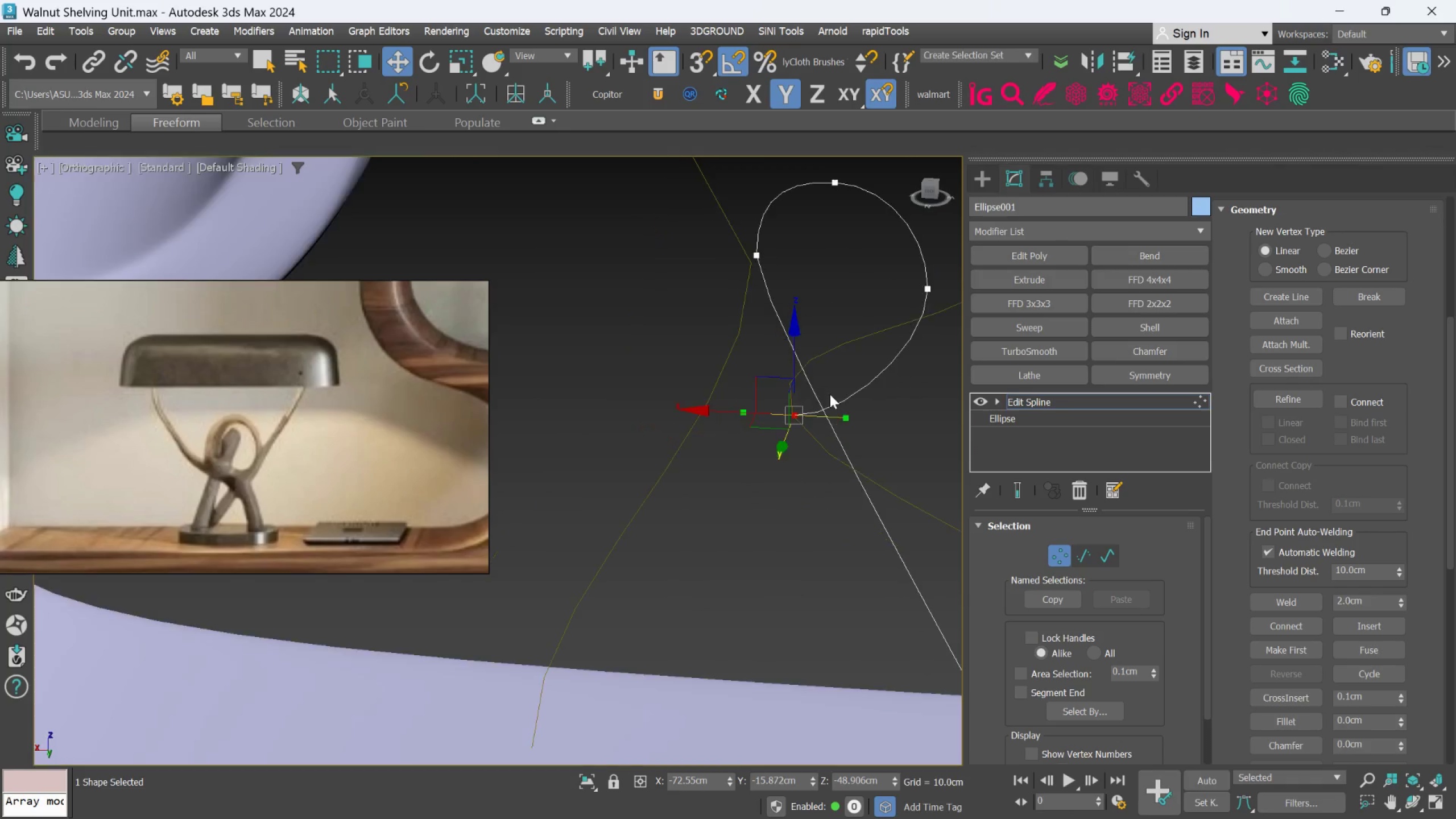 
left_click([818, 319])
 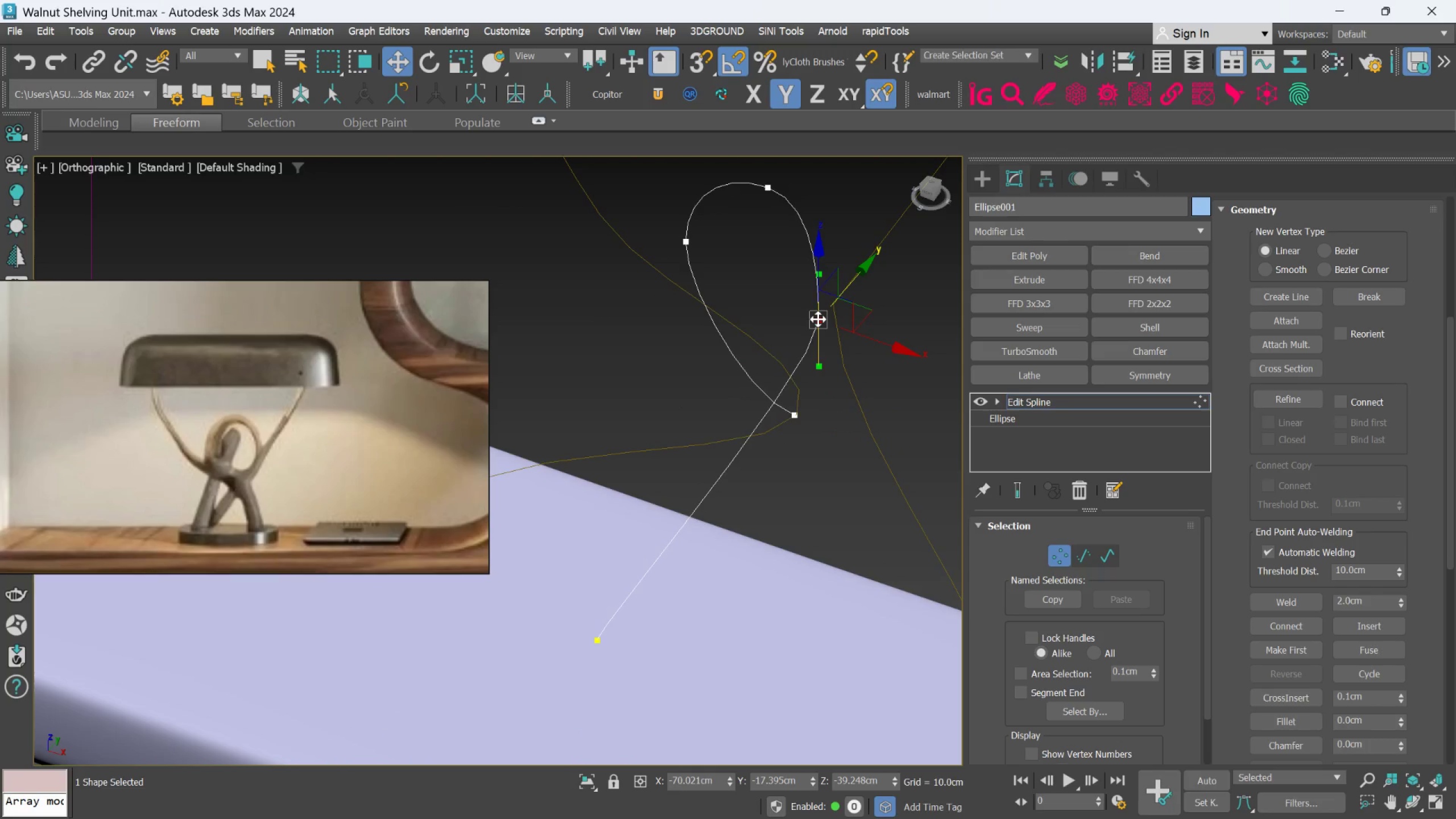 
hold_key(key=AltLeft, duration=0.74)
 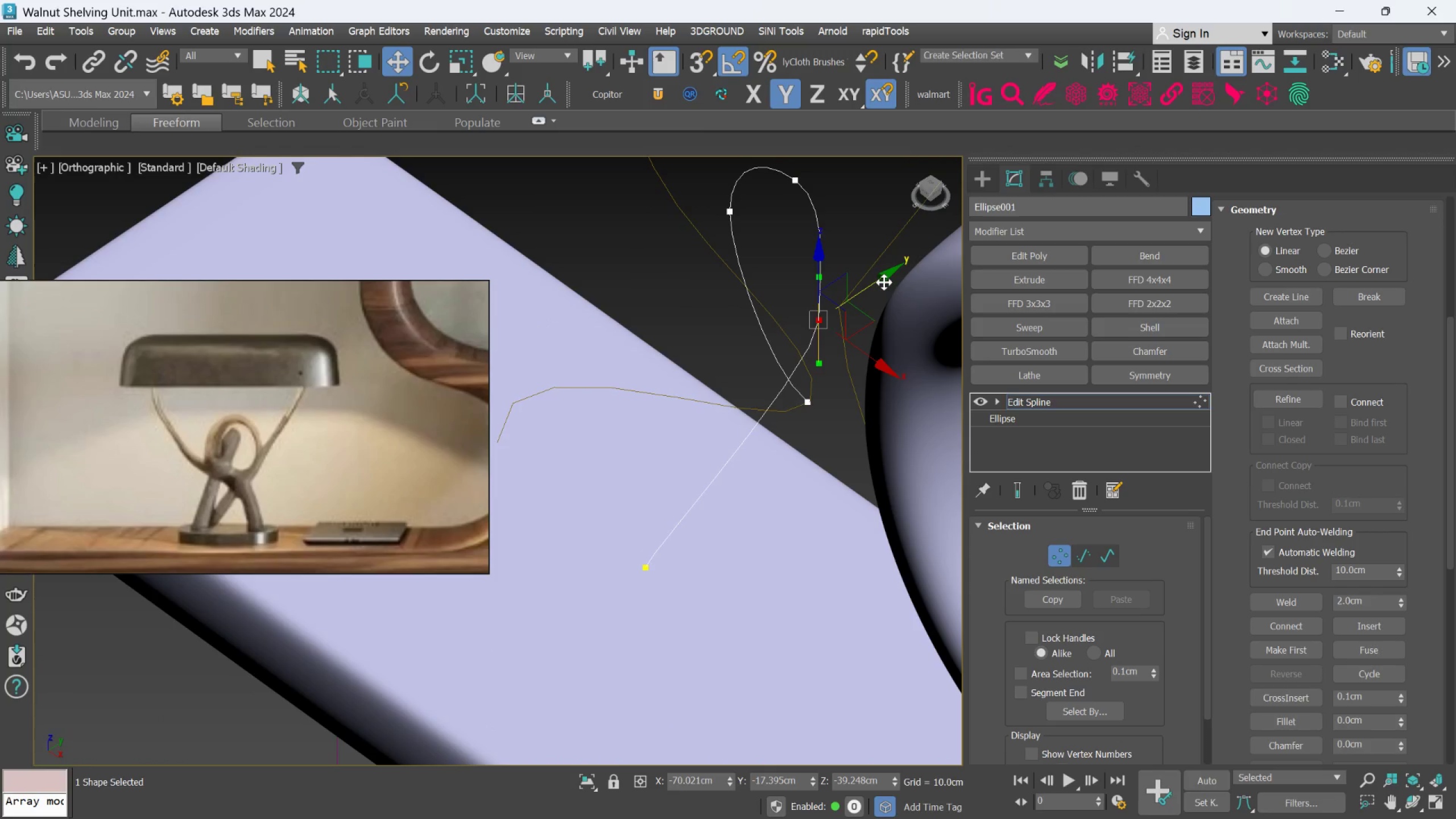 
left_click_drag(start_coordinate=[882, 279], to_coordinate=[835, 314])
 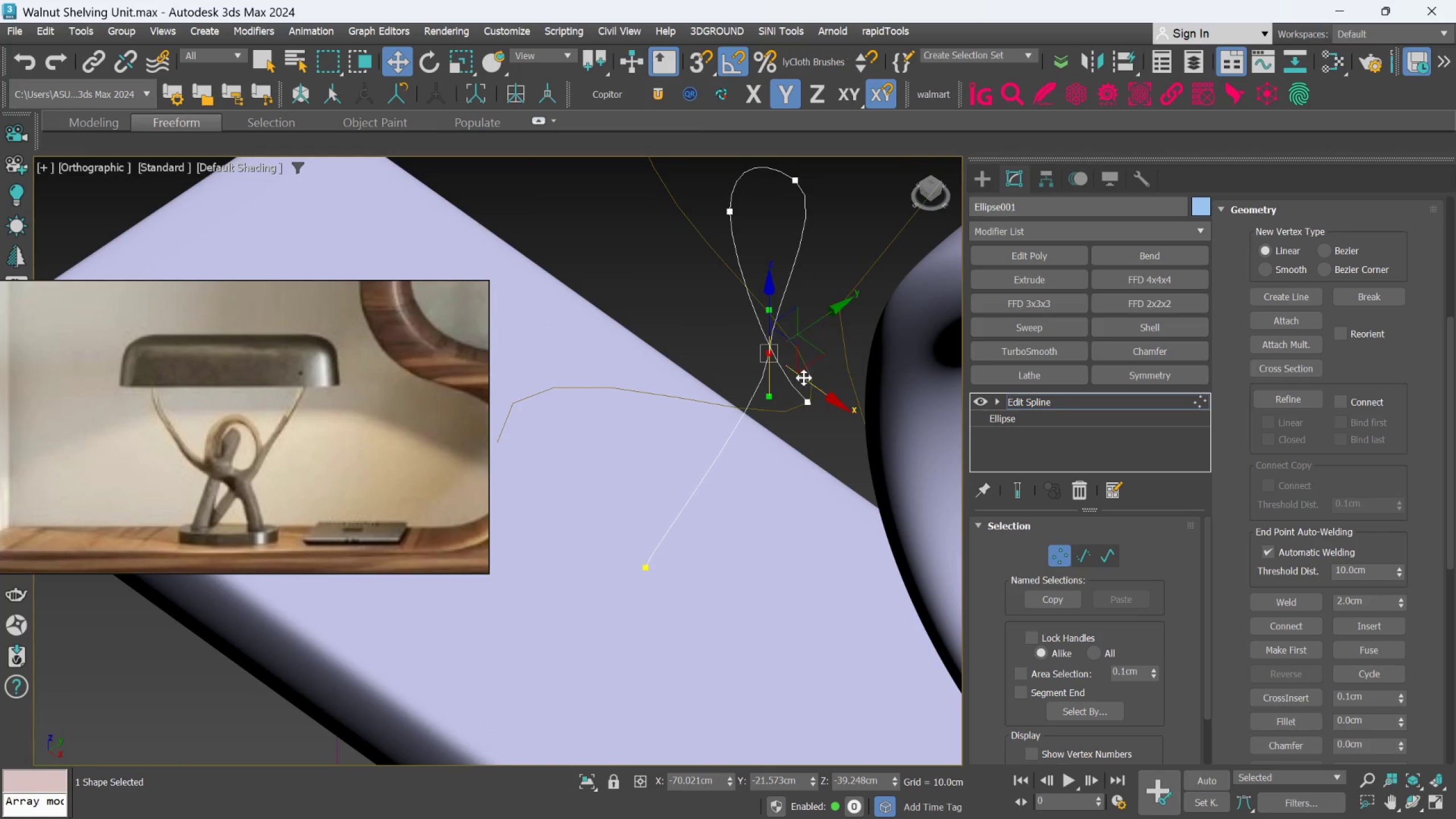 
hold_key(key=AltLeft, duration=1.82)
 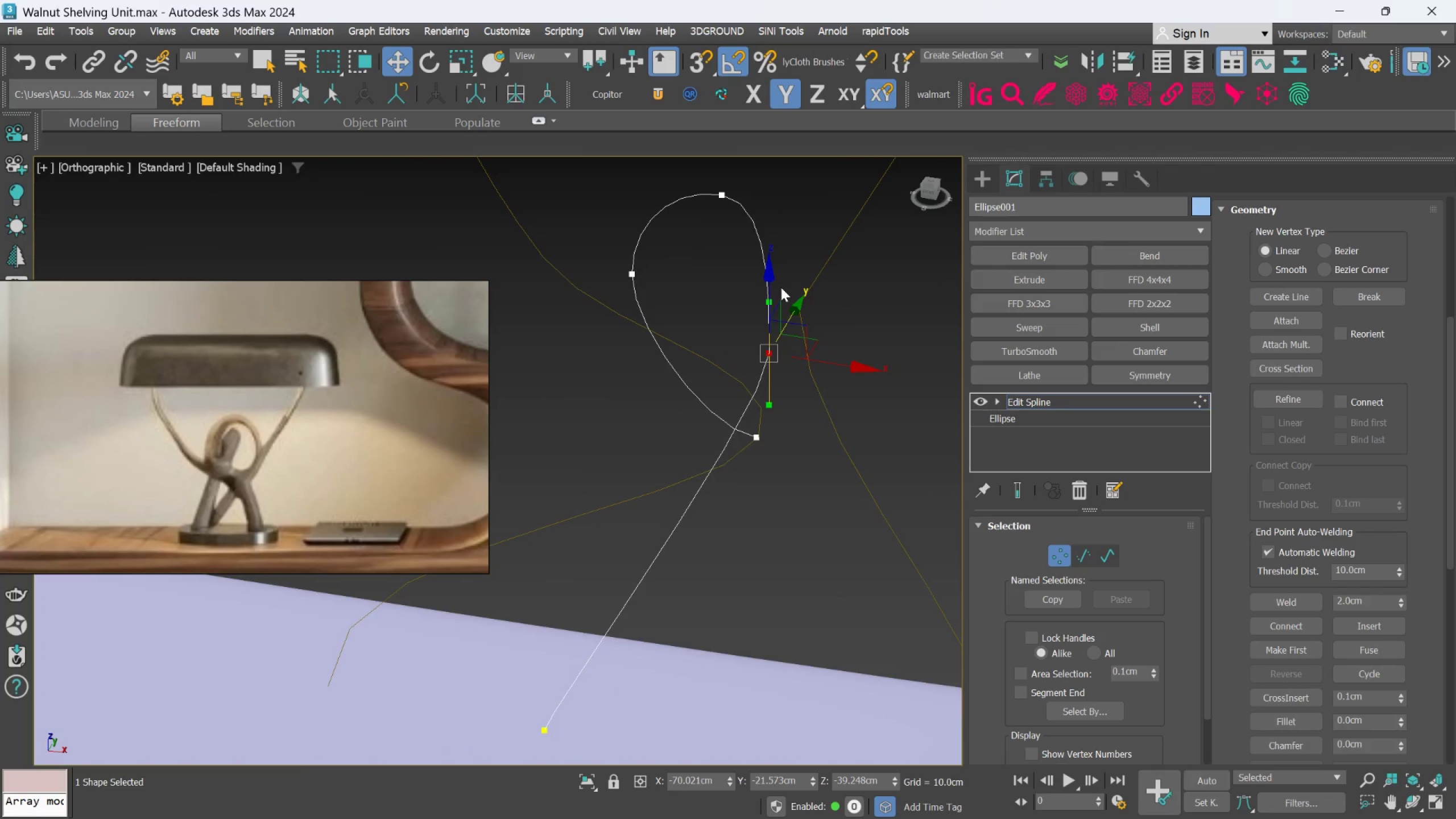 
key(Alt+AltLeft)
 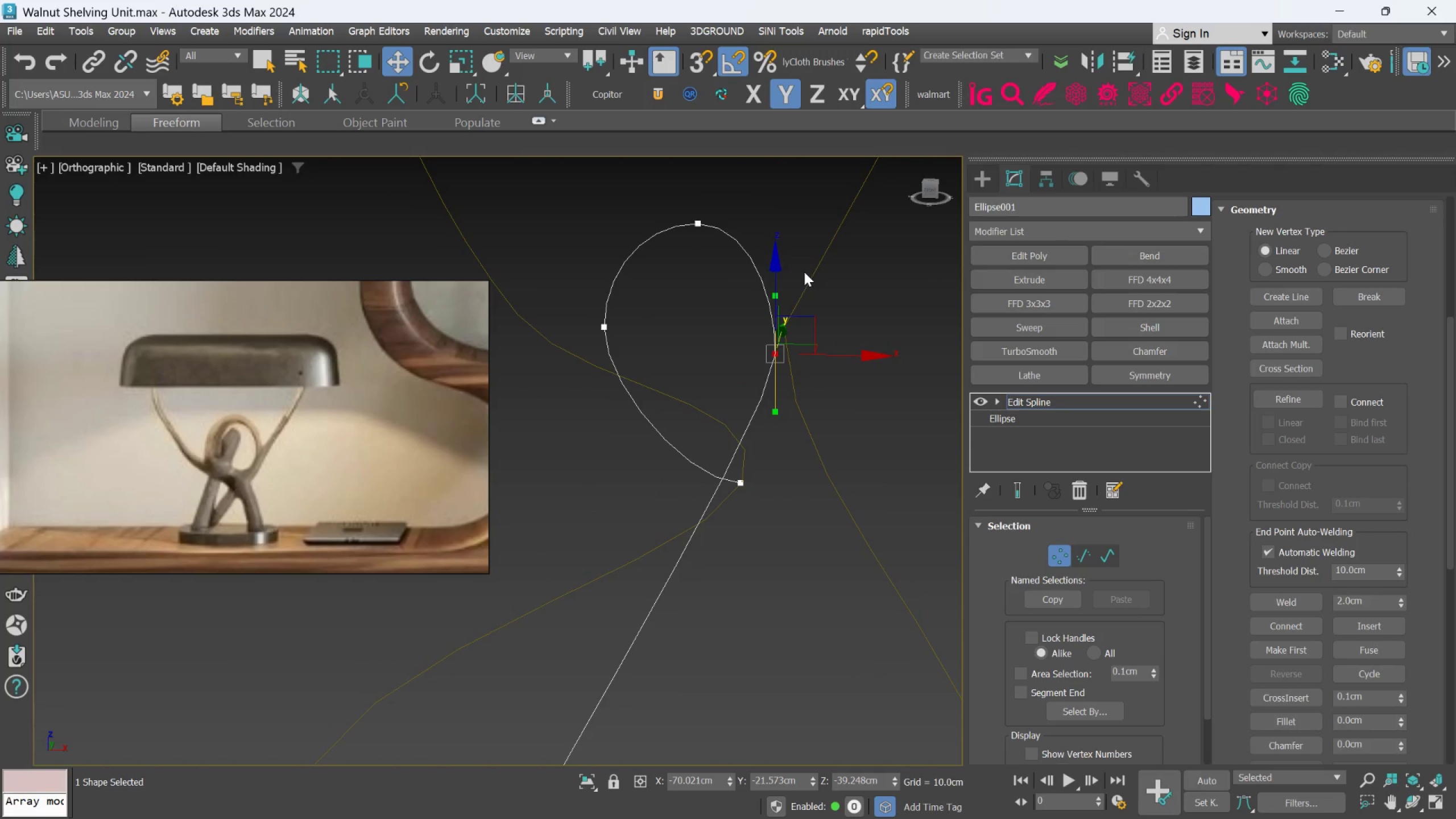 
key(F)
 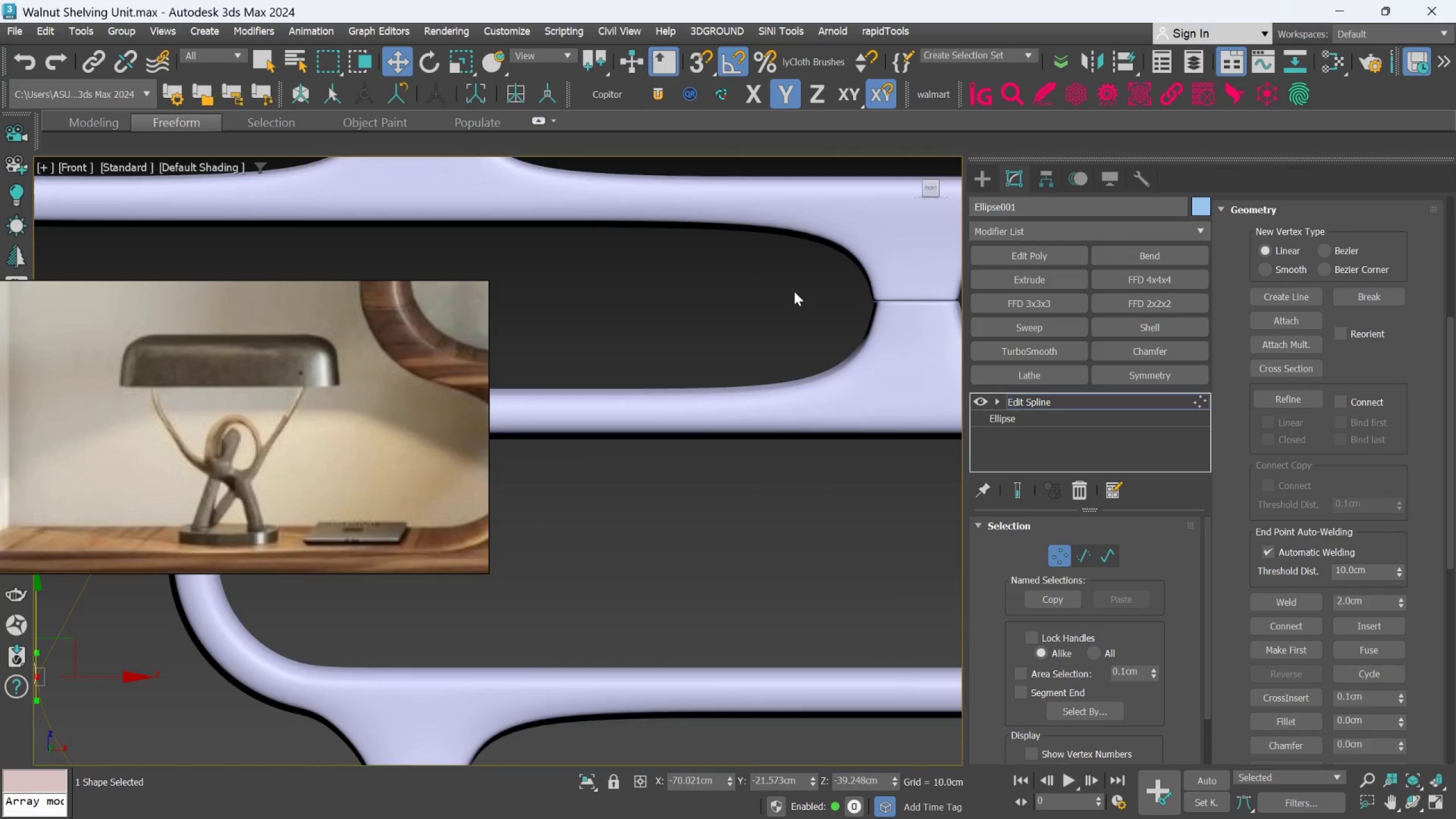 
scroll: coordinate [762, 345], scroll_direction: down, amount: 4.0
 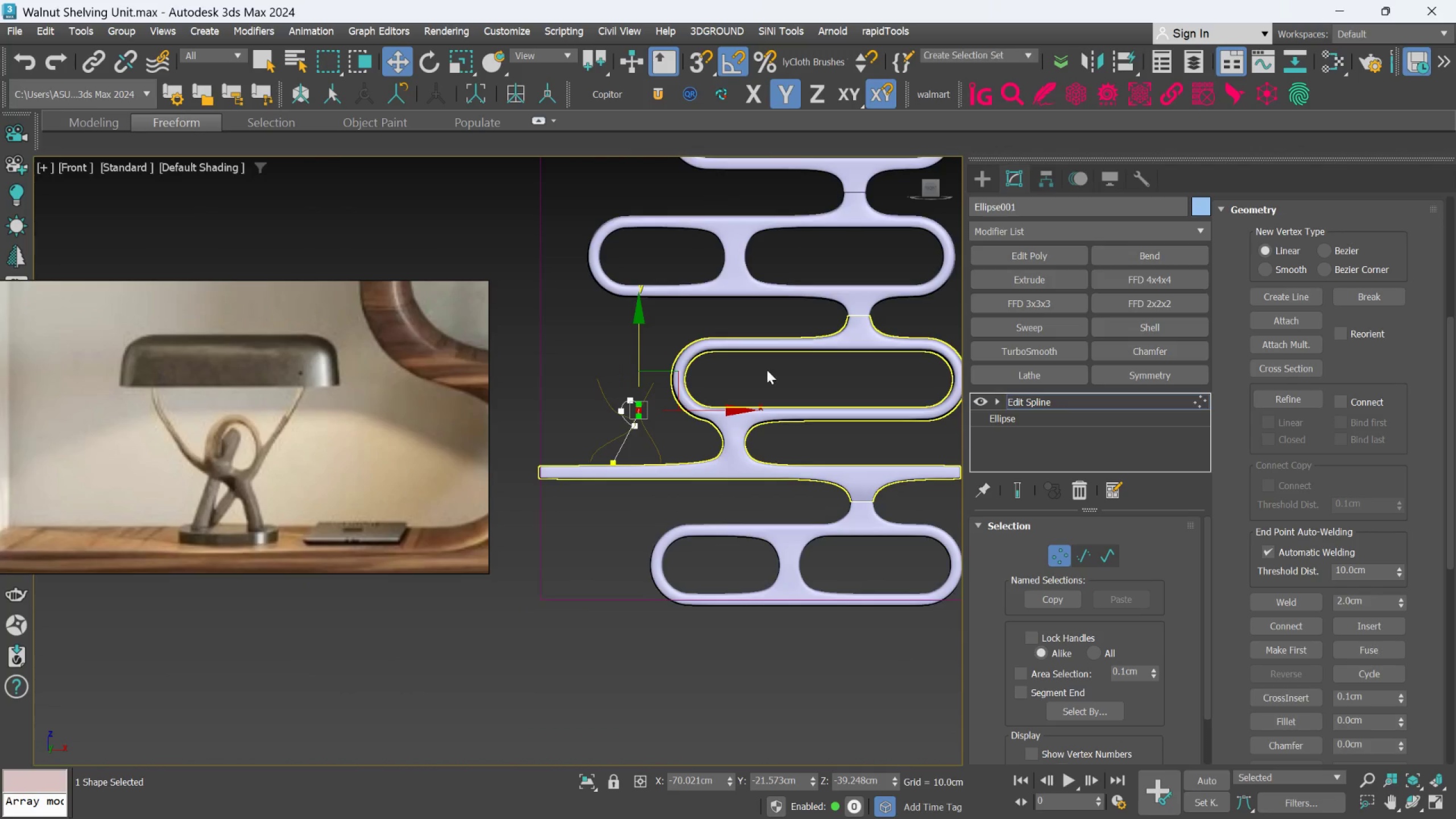 
left_click([661, 376])
 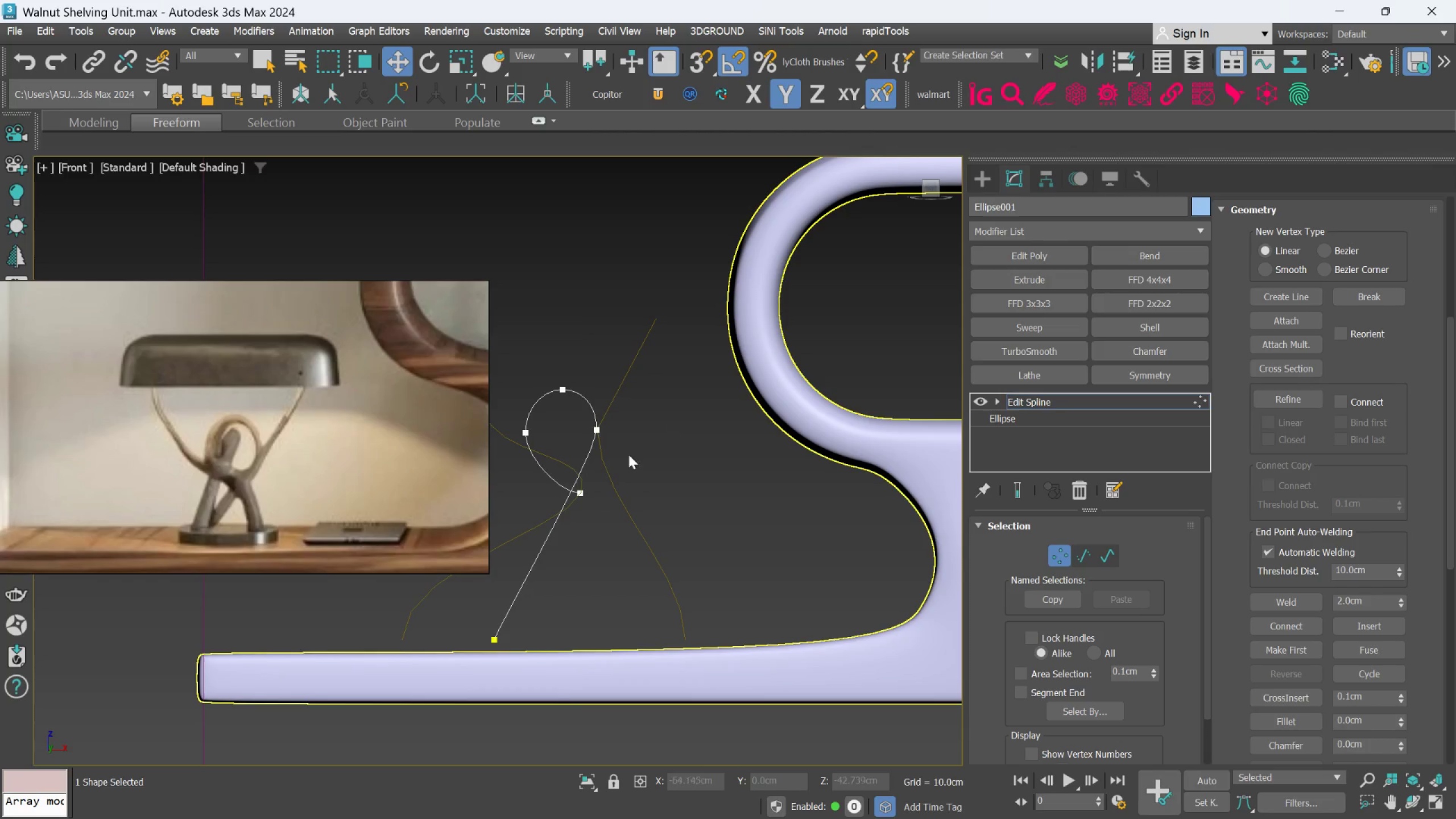 
scroll: coordinate [568, 471], scroll_direction: up, amount: 6.0
 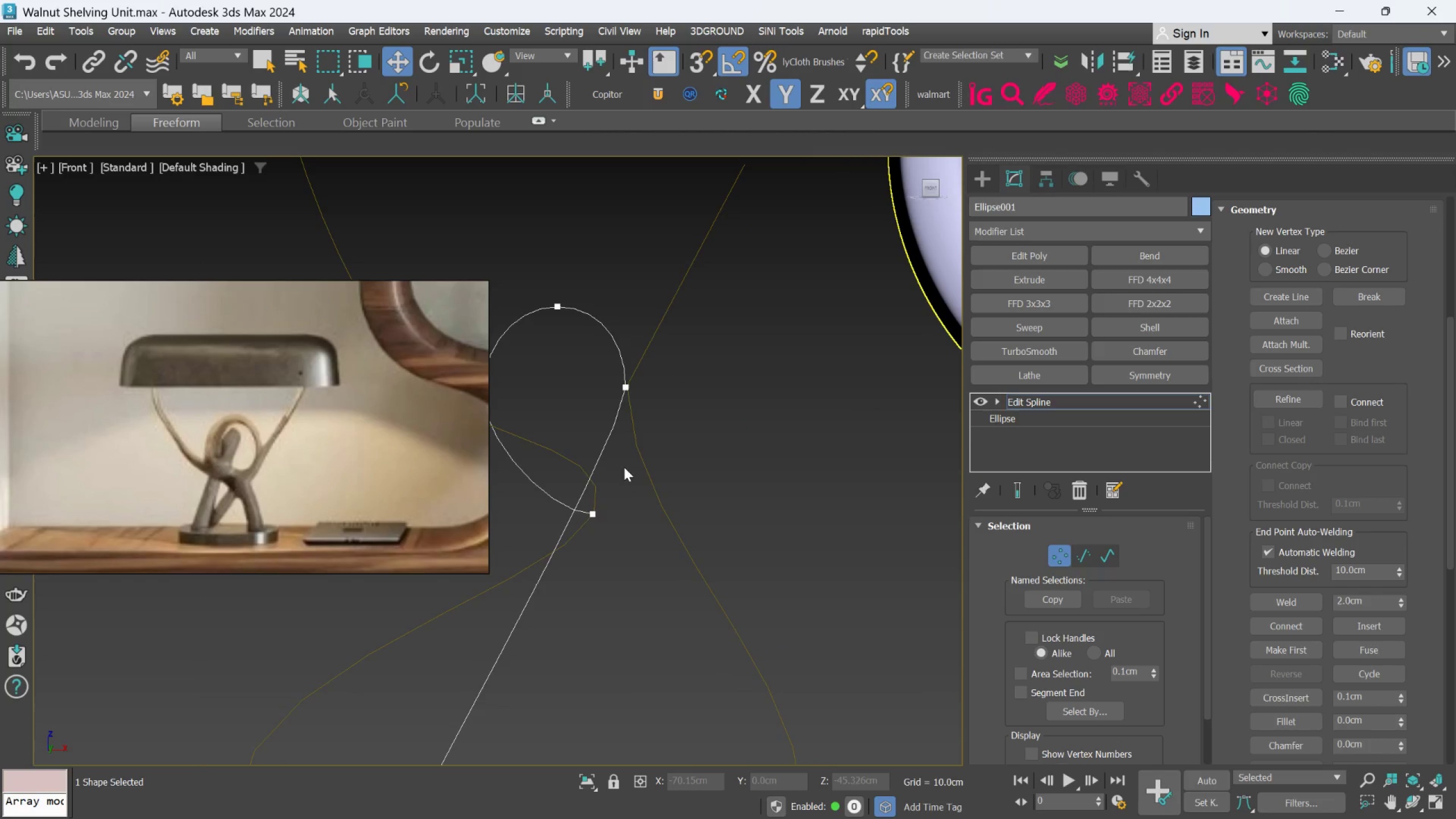 
scroll: coordinate [655, 459], scroll_direction: down, amount: 7.0
 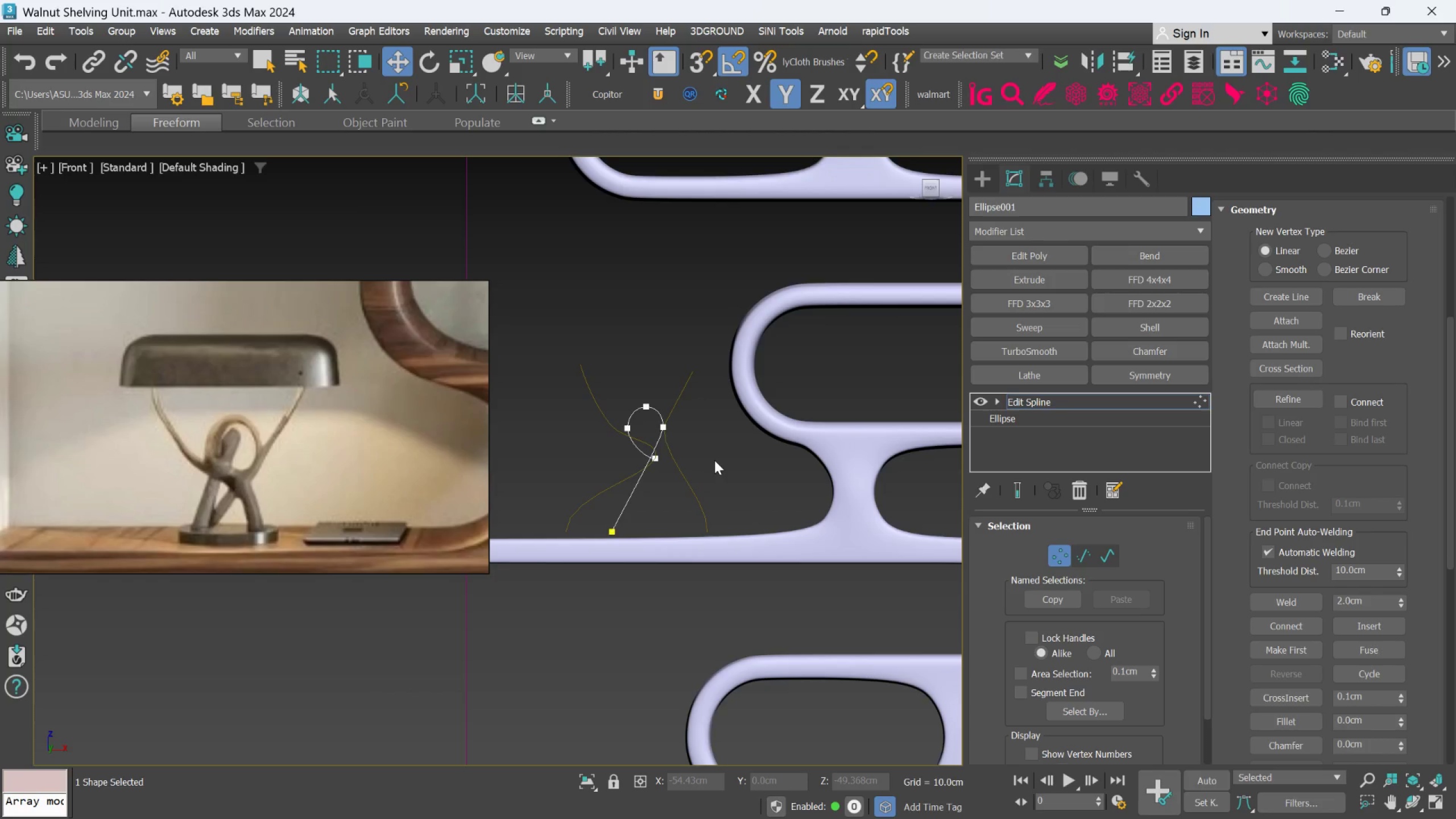 
wait(5.04)
 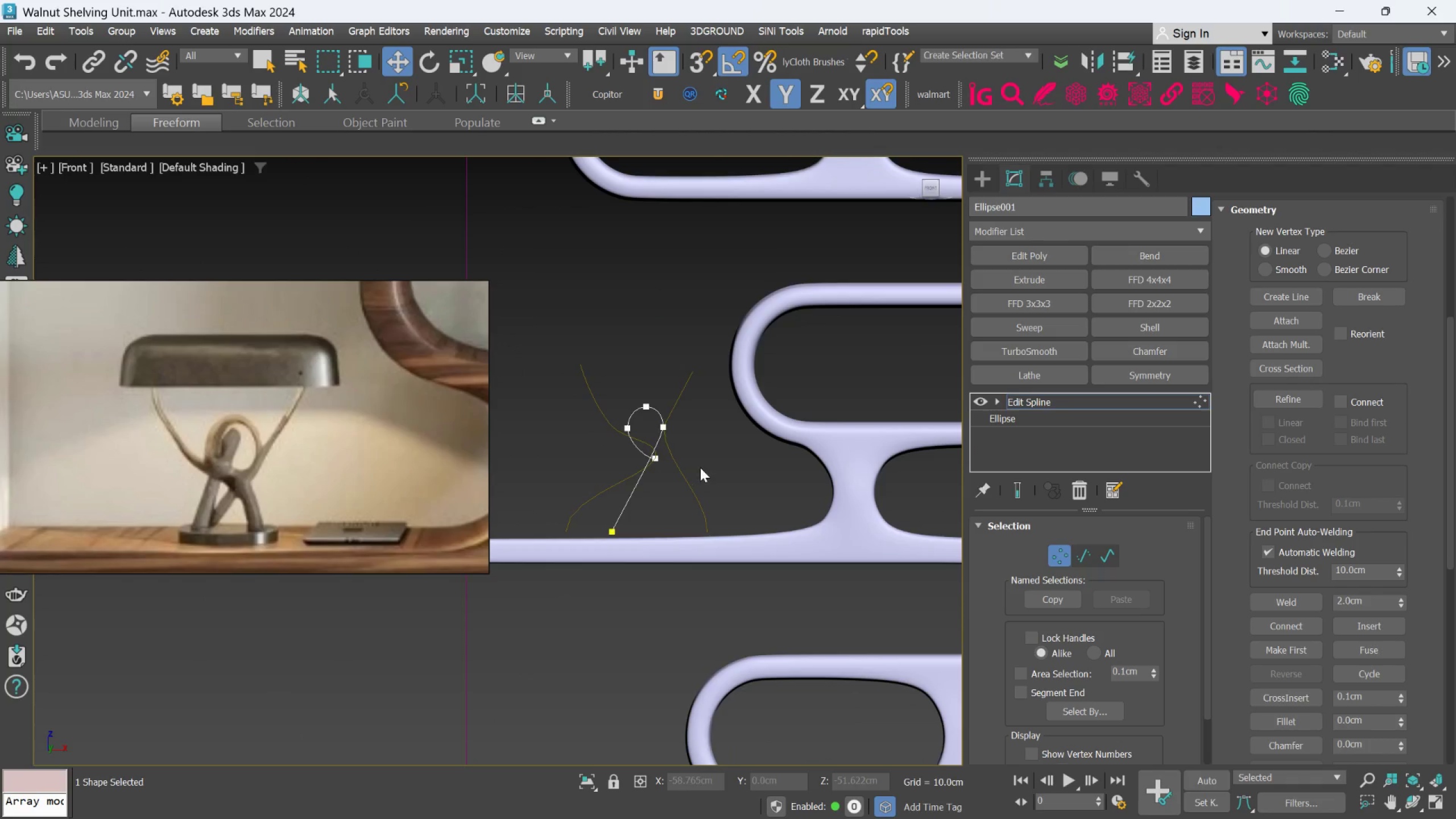 
scroll: coordinate [556, 530], scroll_direction: up, amount: 1.0
 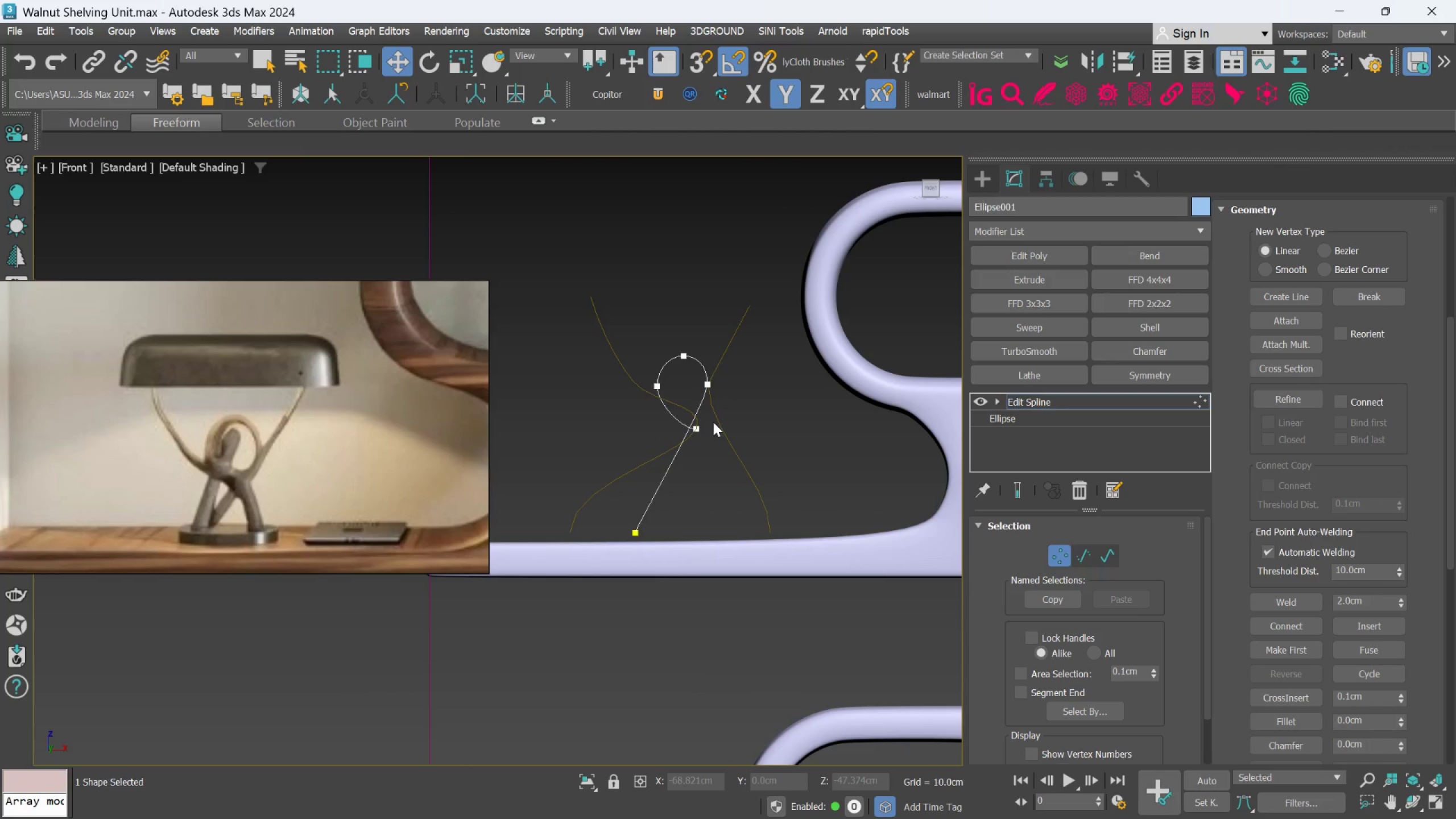 
wait(7.08)
 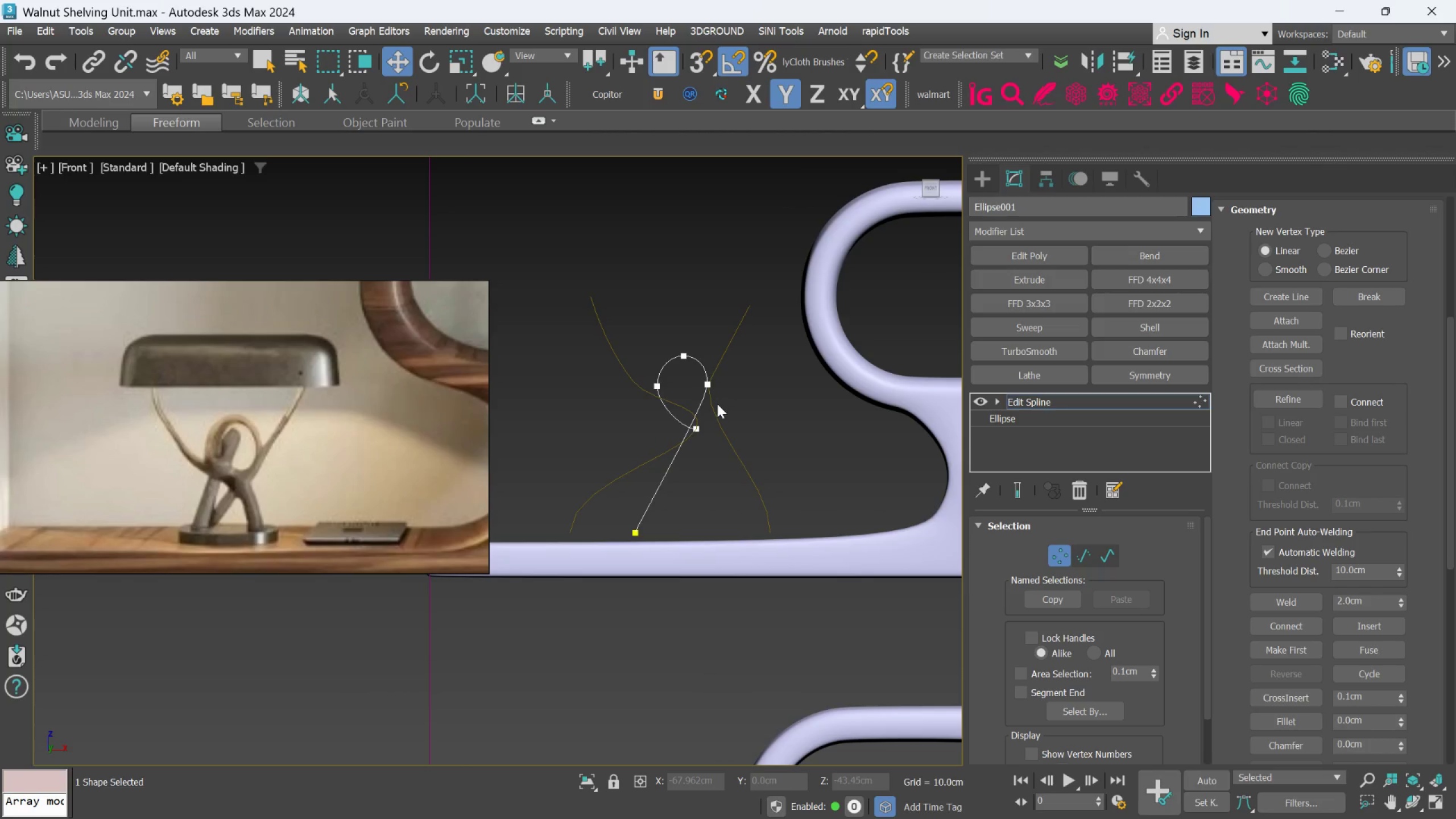 
hold_key(key=AltLeft, duration=4.81)
 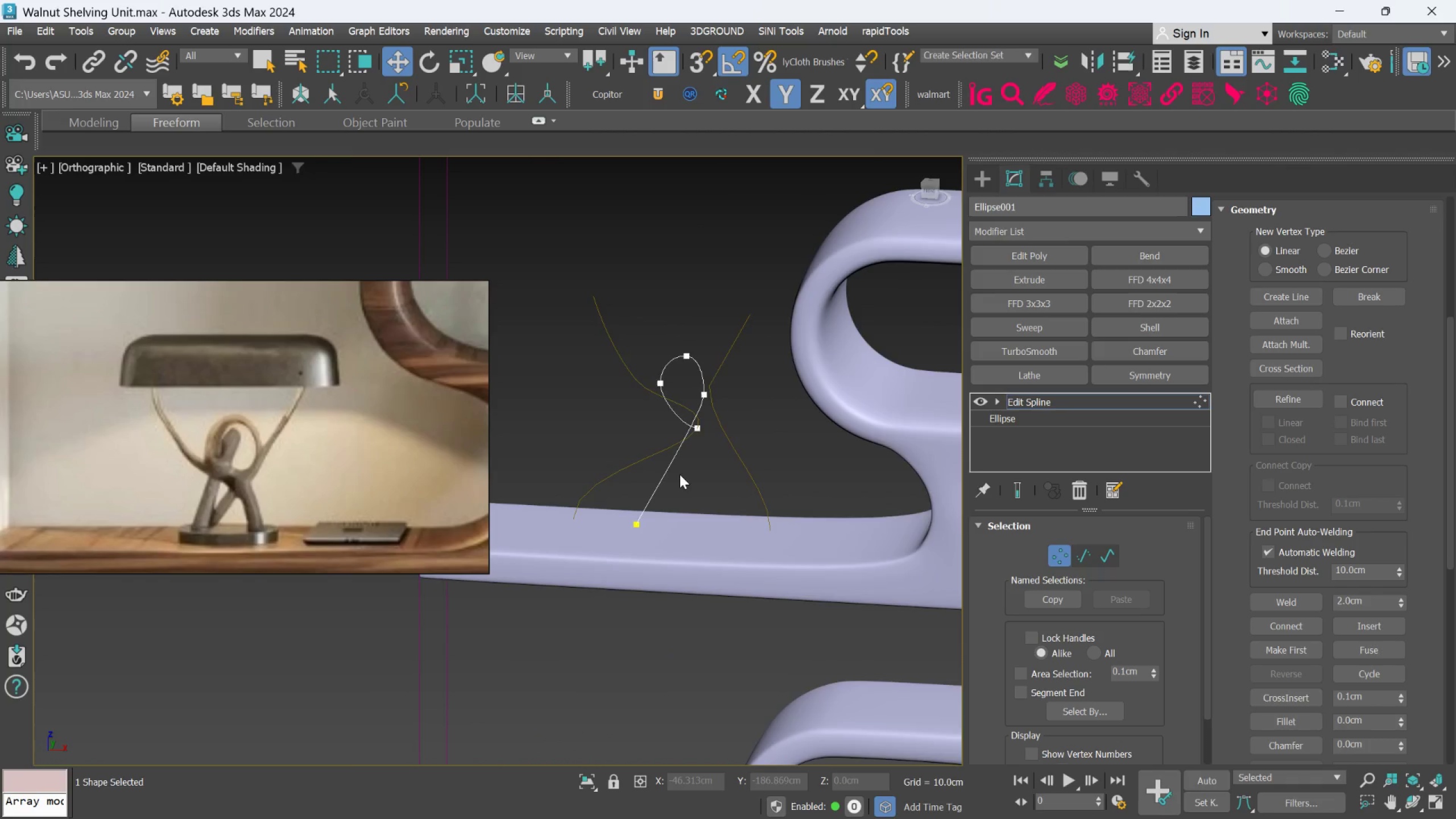 
scroll: coordinate [680, 474], scroll_direction: up, amount: 1.0
 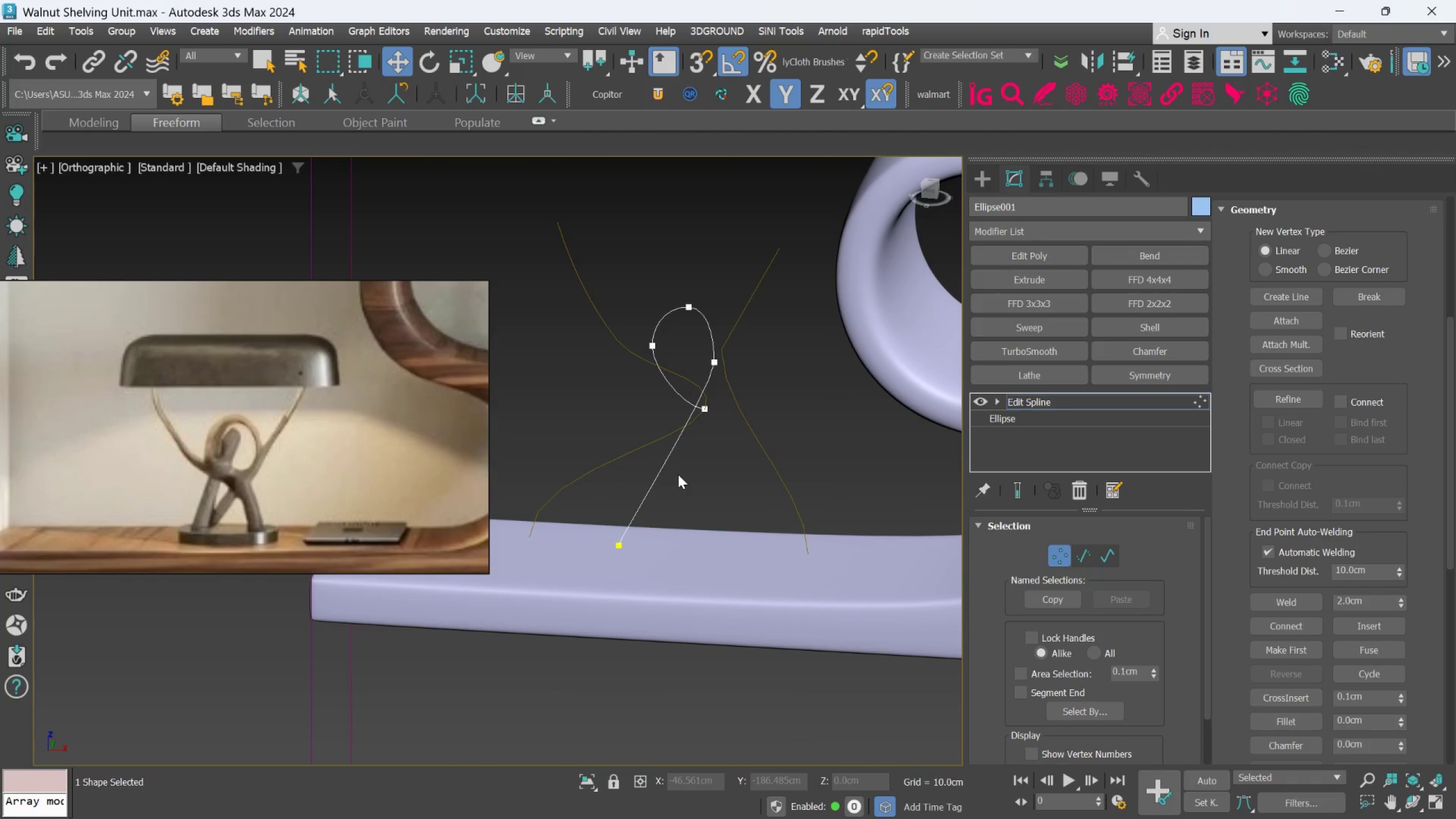 
wait(9.66)
 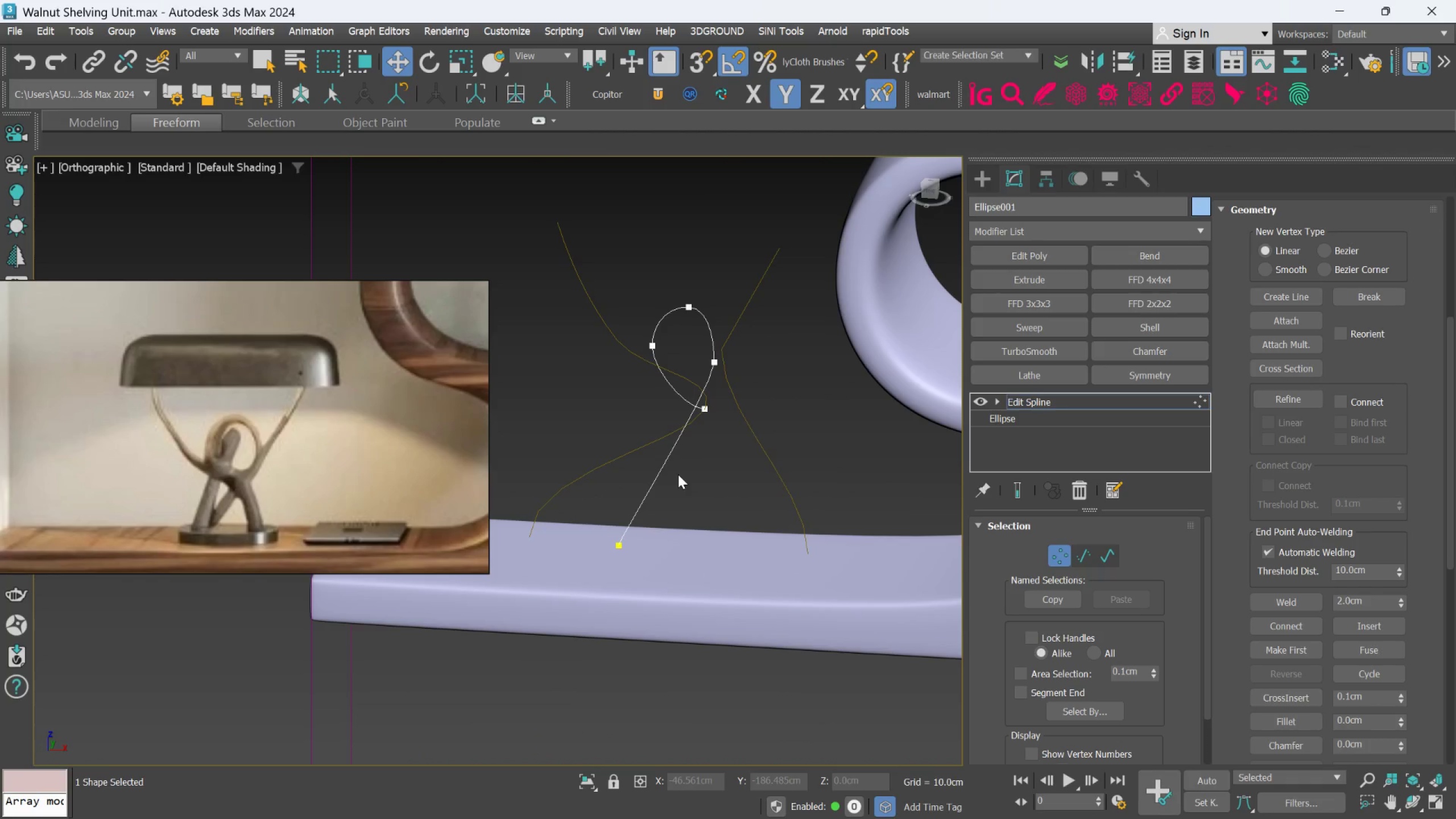 
scroll: coordinate [689, 362], scroll_direction: up, amount: 2.0
 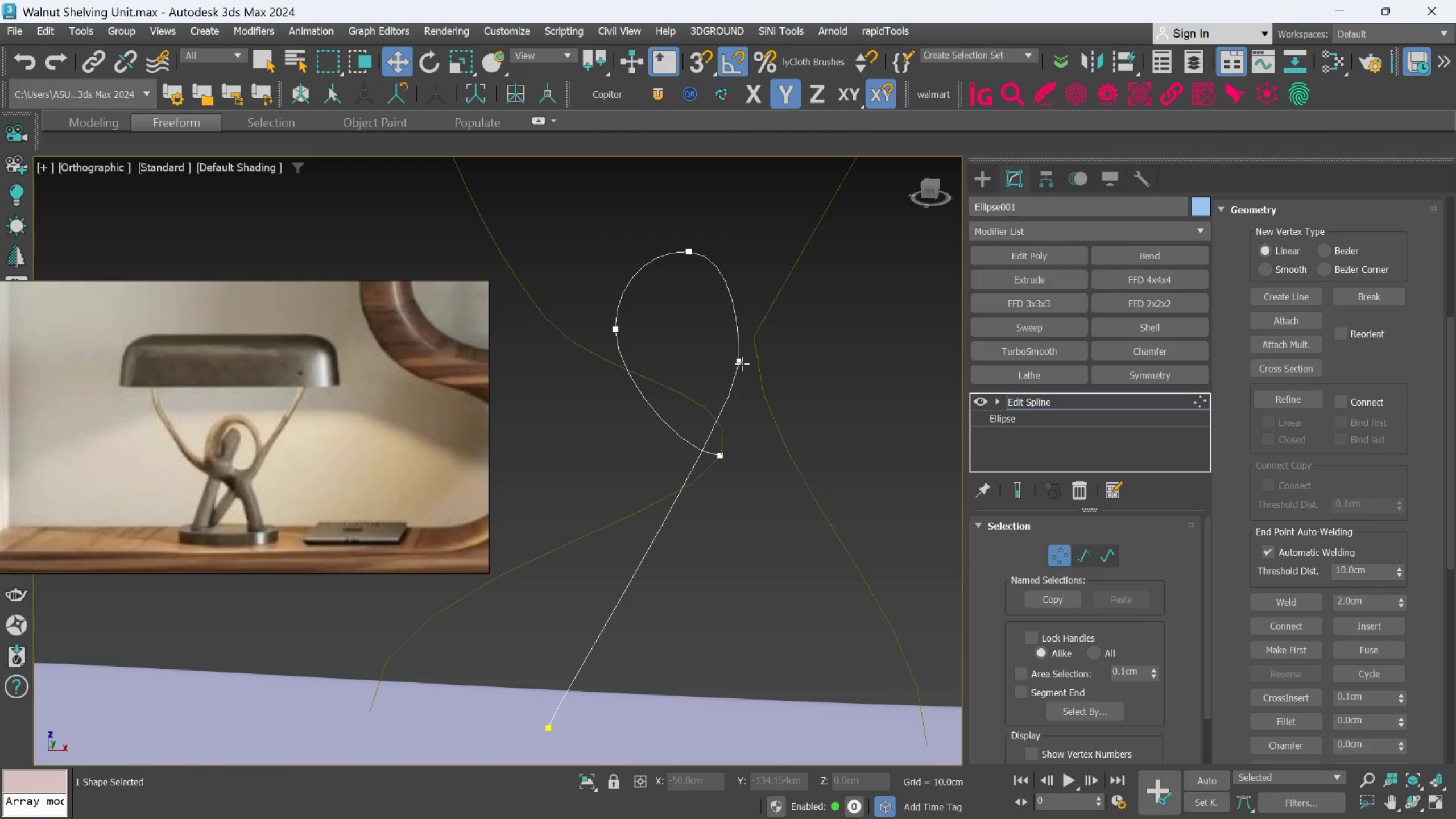 
left_click([742, 363])
 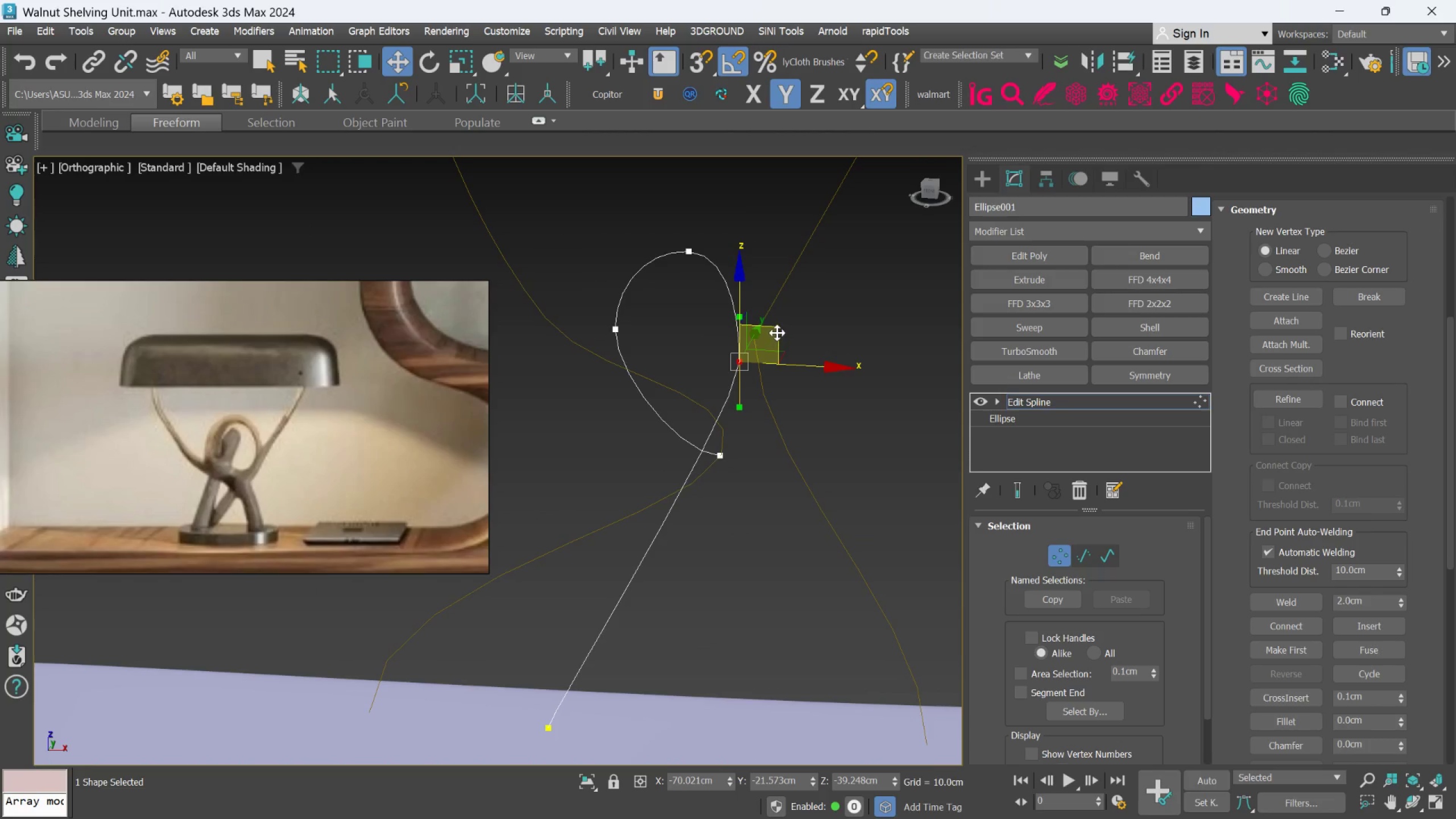 
left_click_drag(start_coordinate=[777, 333], to_coordinate=[789, 307])
 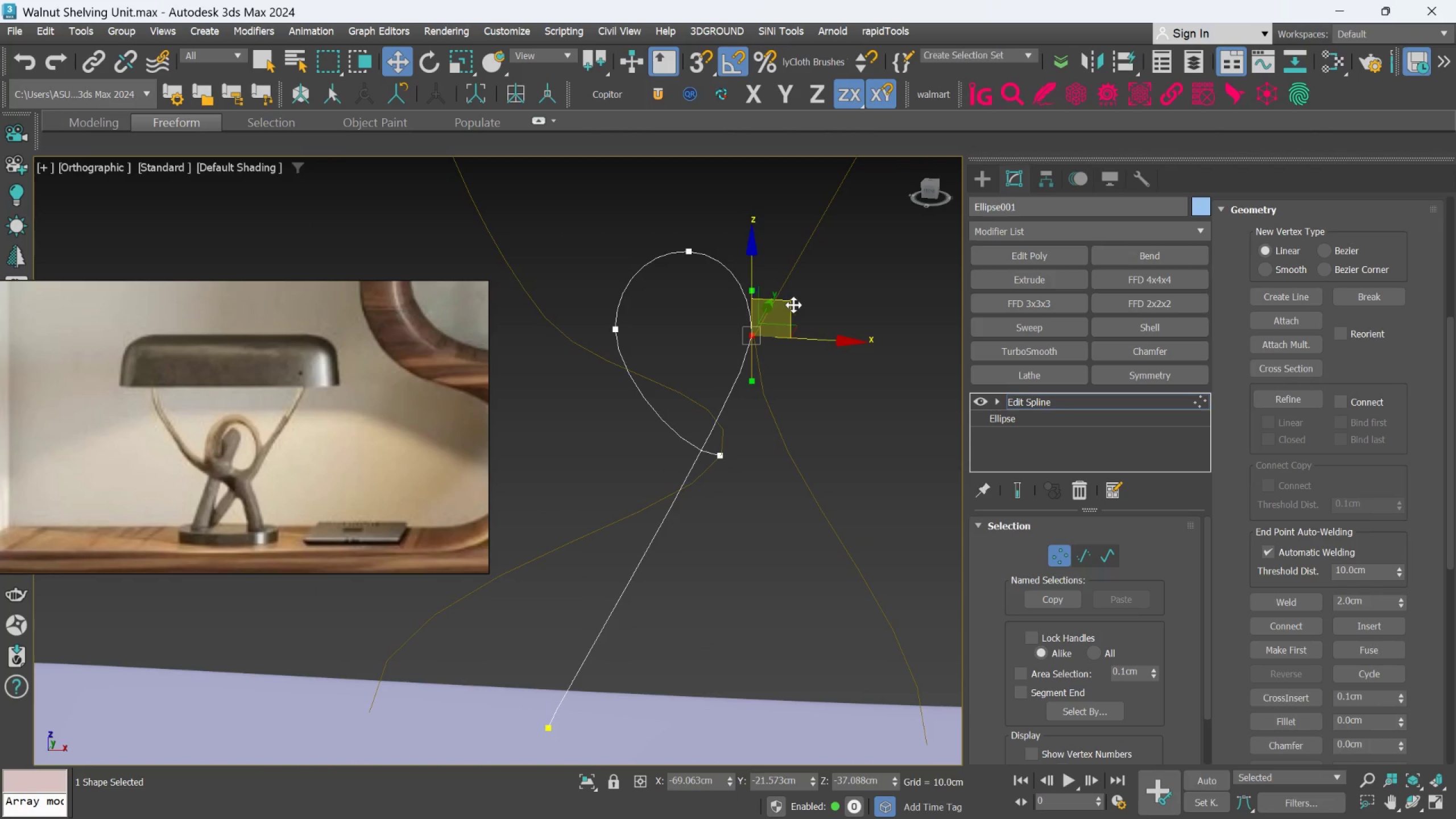 
scroll: coordinate [794, 305], scroll_direction: down, amount: 2.0
 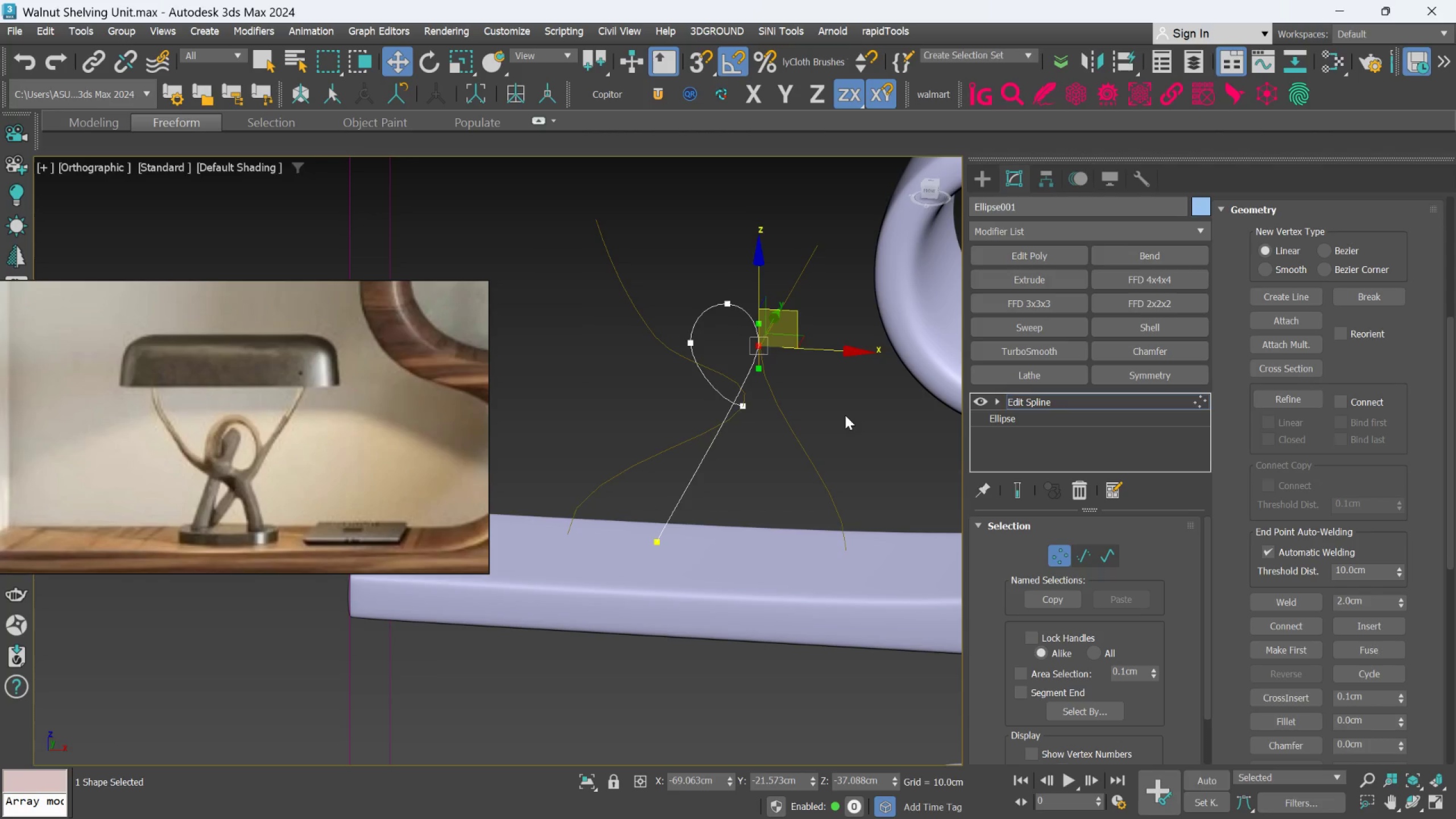 
scroll: coordinate [806, 390], scroll_direction: up, amount: 3.0
 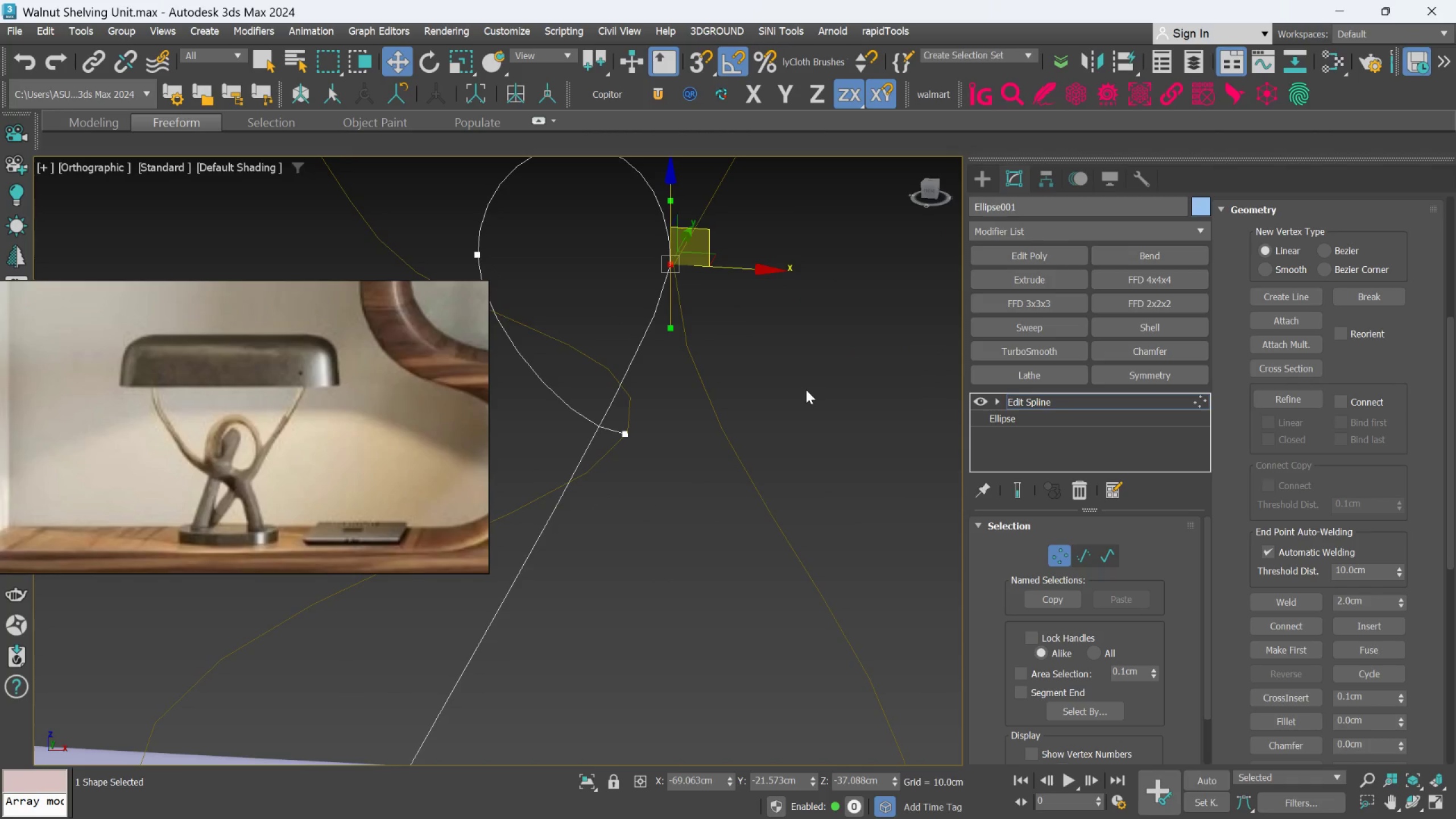 
scroll: coordinate [806, 390], scroll_direction: down, amount: 4.0
 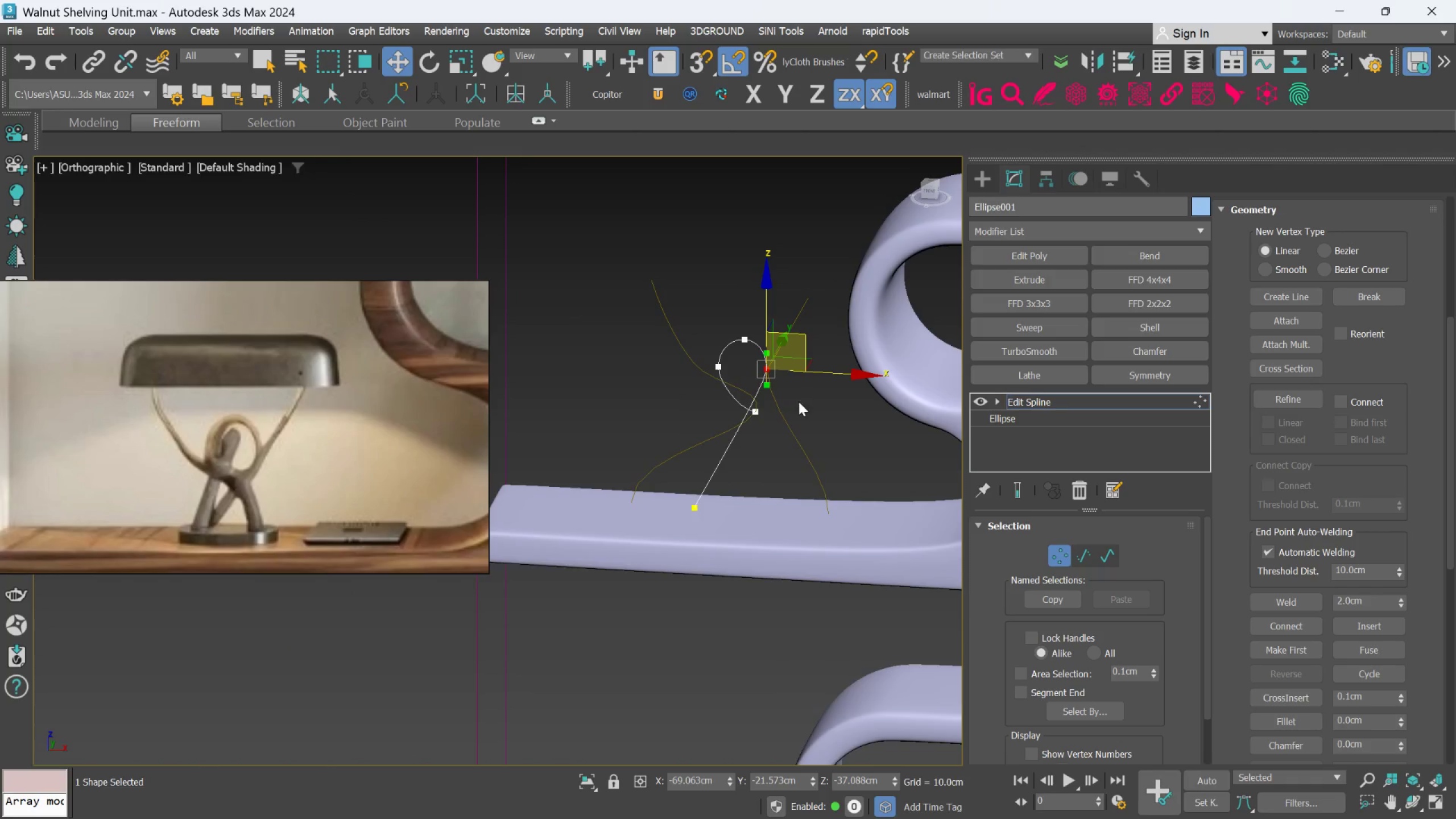 
scroll: coordinate [698, 500], scroll_direction: up, amount: 2.0
 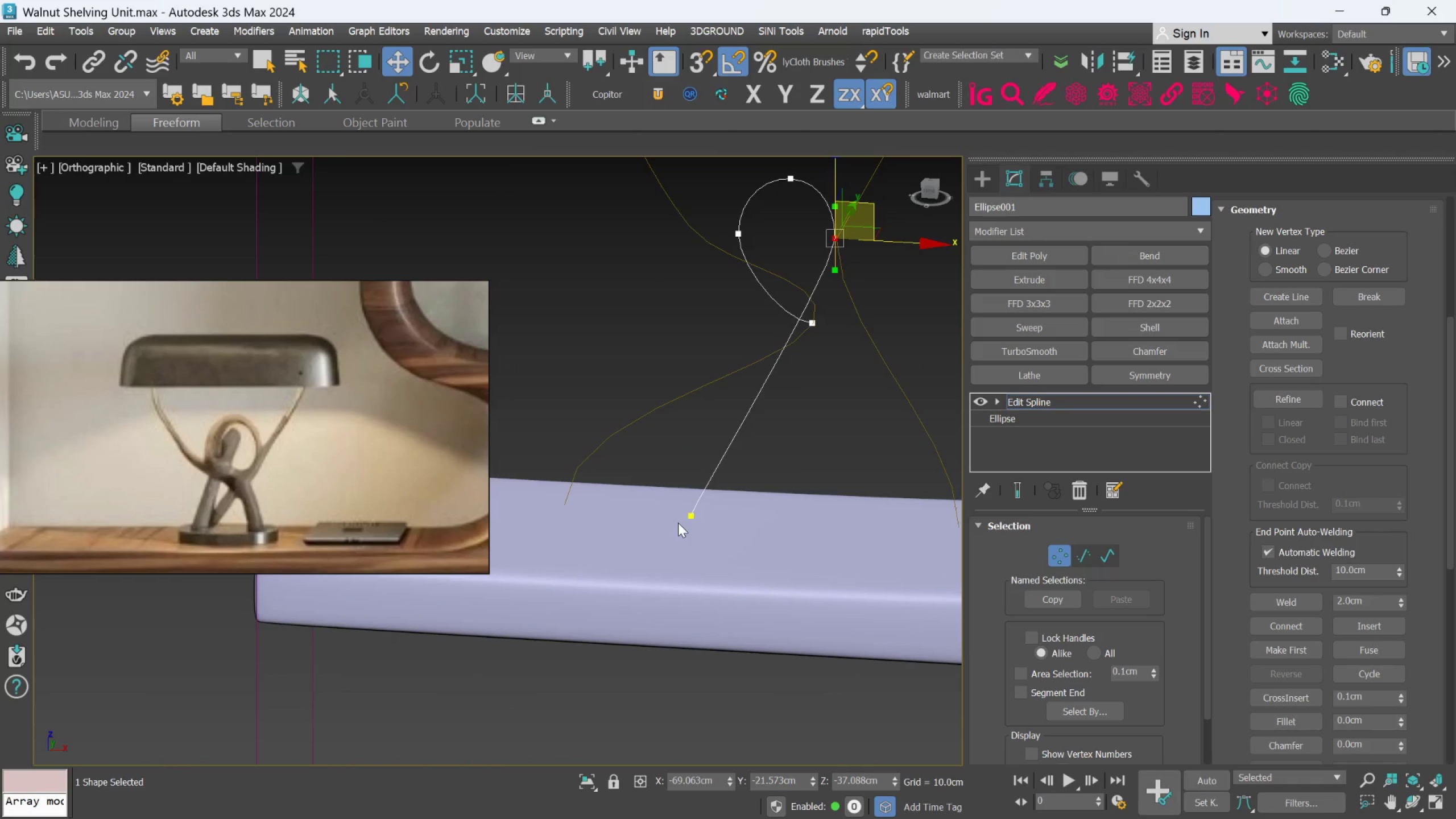 
scroll: coordinate [679, 519], scroll_direction: down, amount: 3.0
 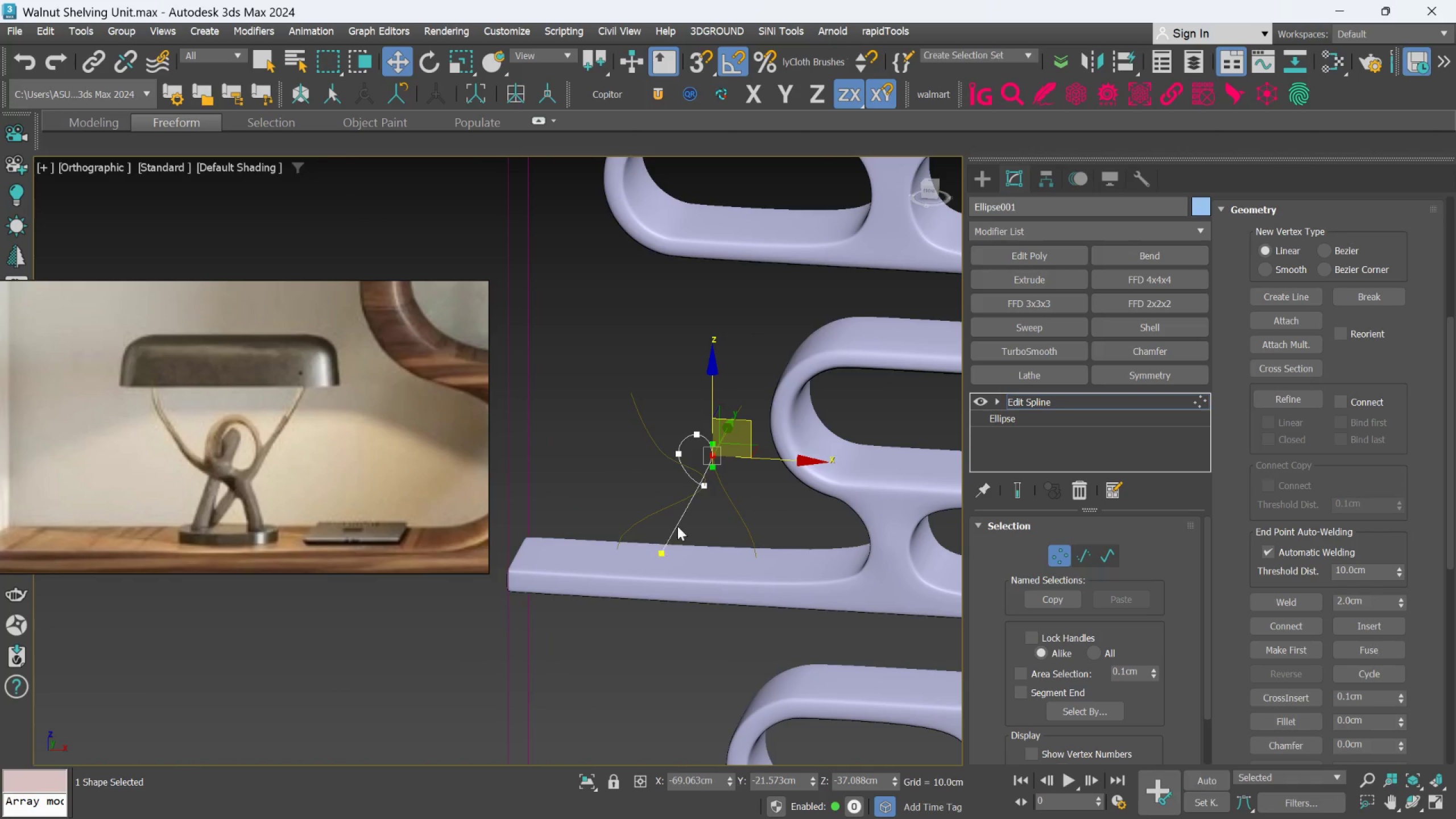 
middle_click([700, 499])
 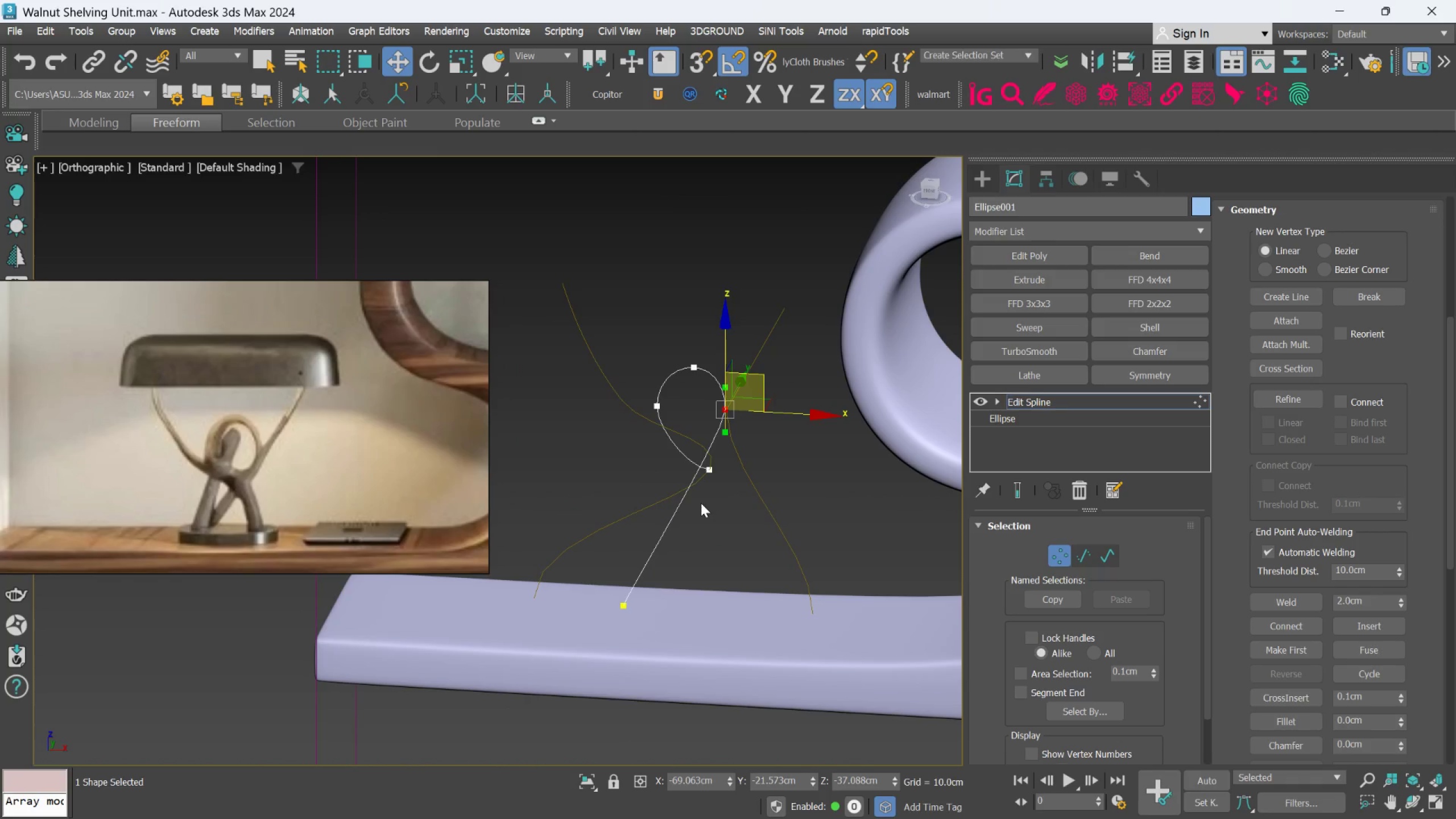 
scroll: coordinate [700, 501], scroll_direction: up, amount: 2.0
 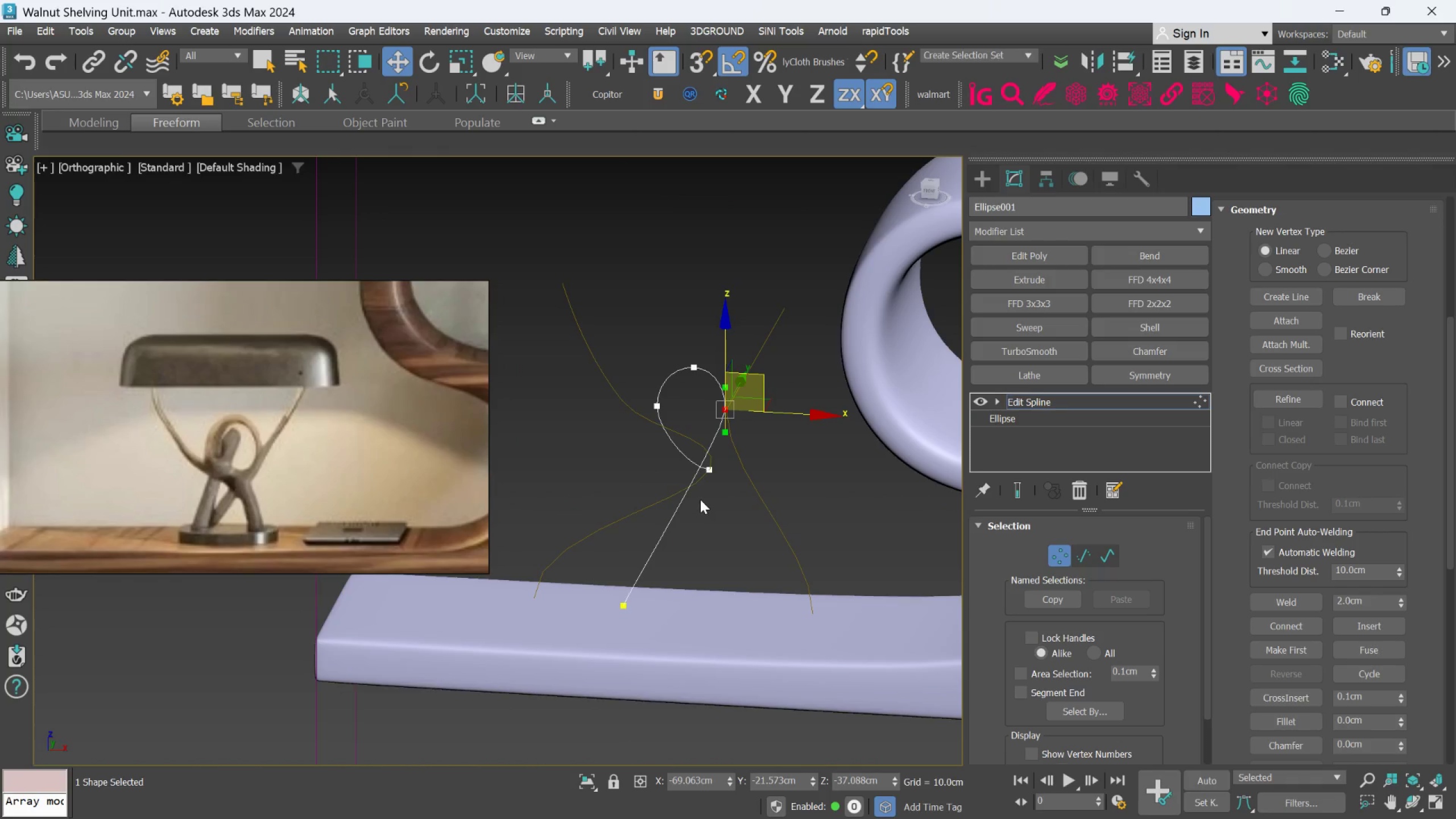 
key(F)
 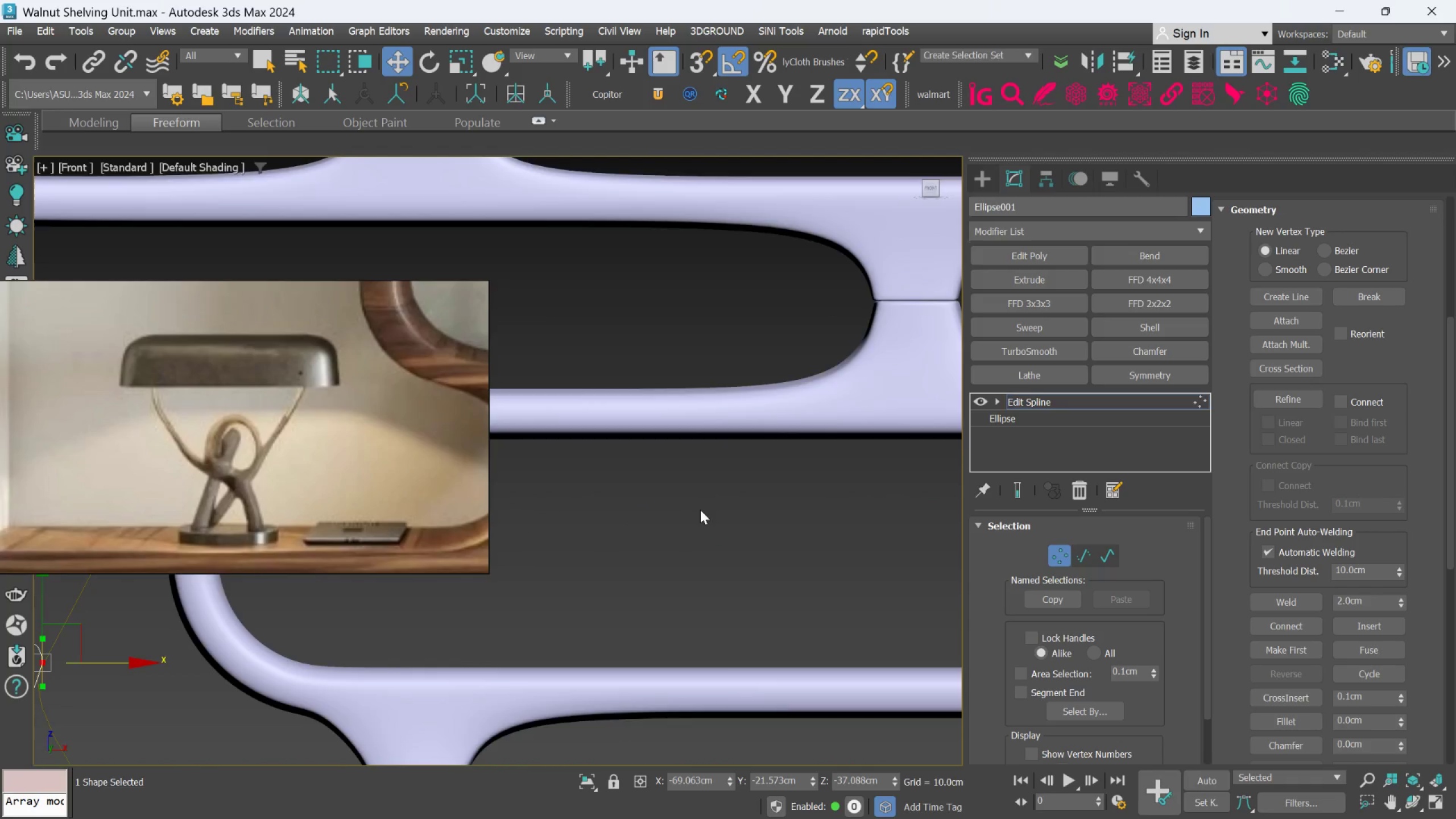 
scroll: coordinate [717, 515], scroll_direction: down, amount: 4.0
 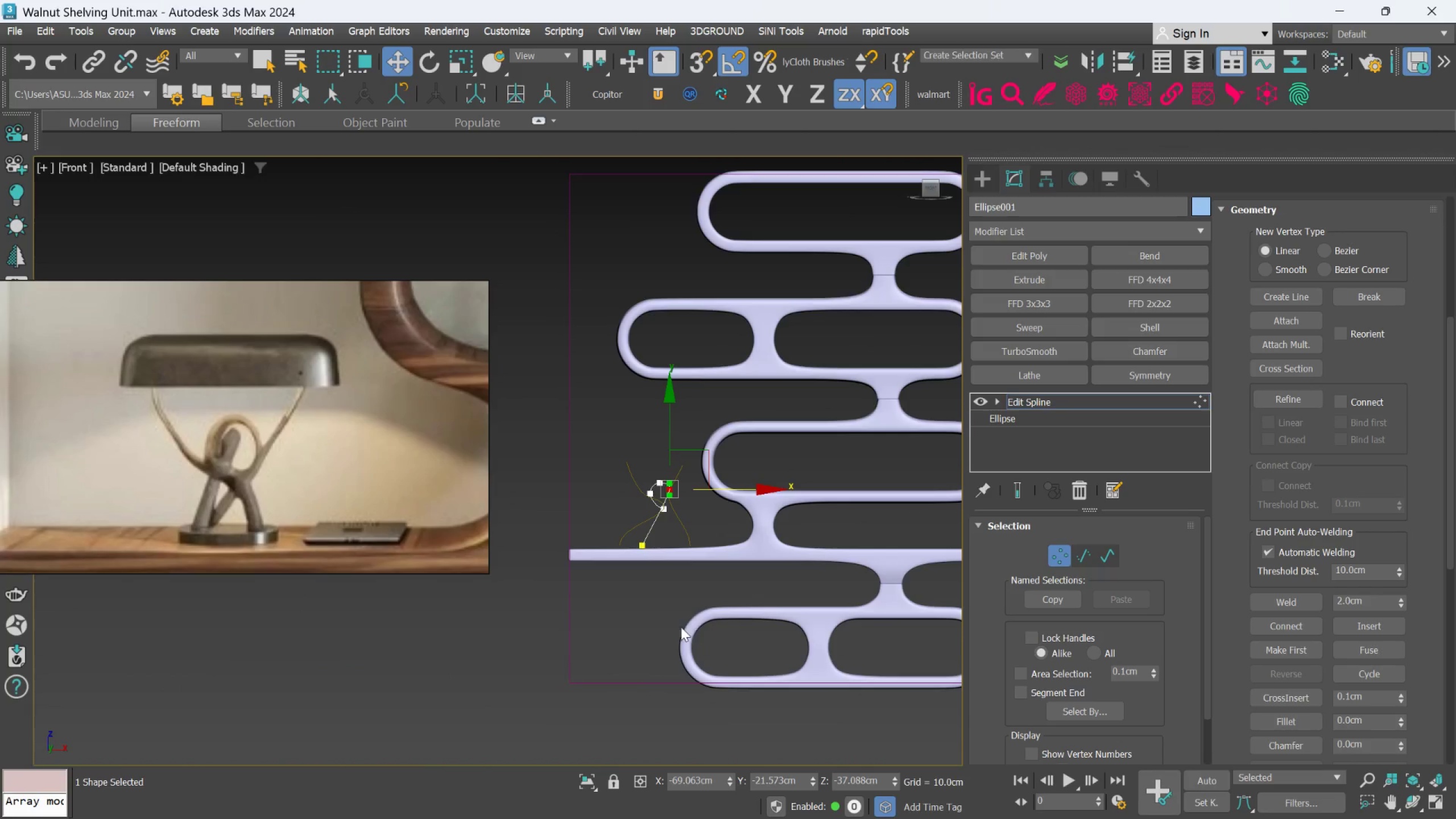 
left_click([651, 625])
 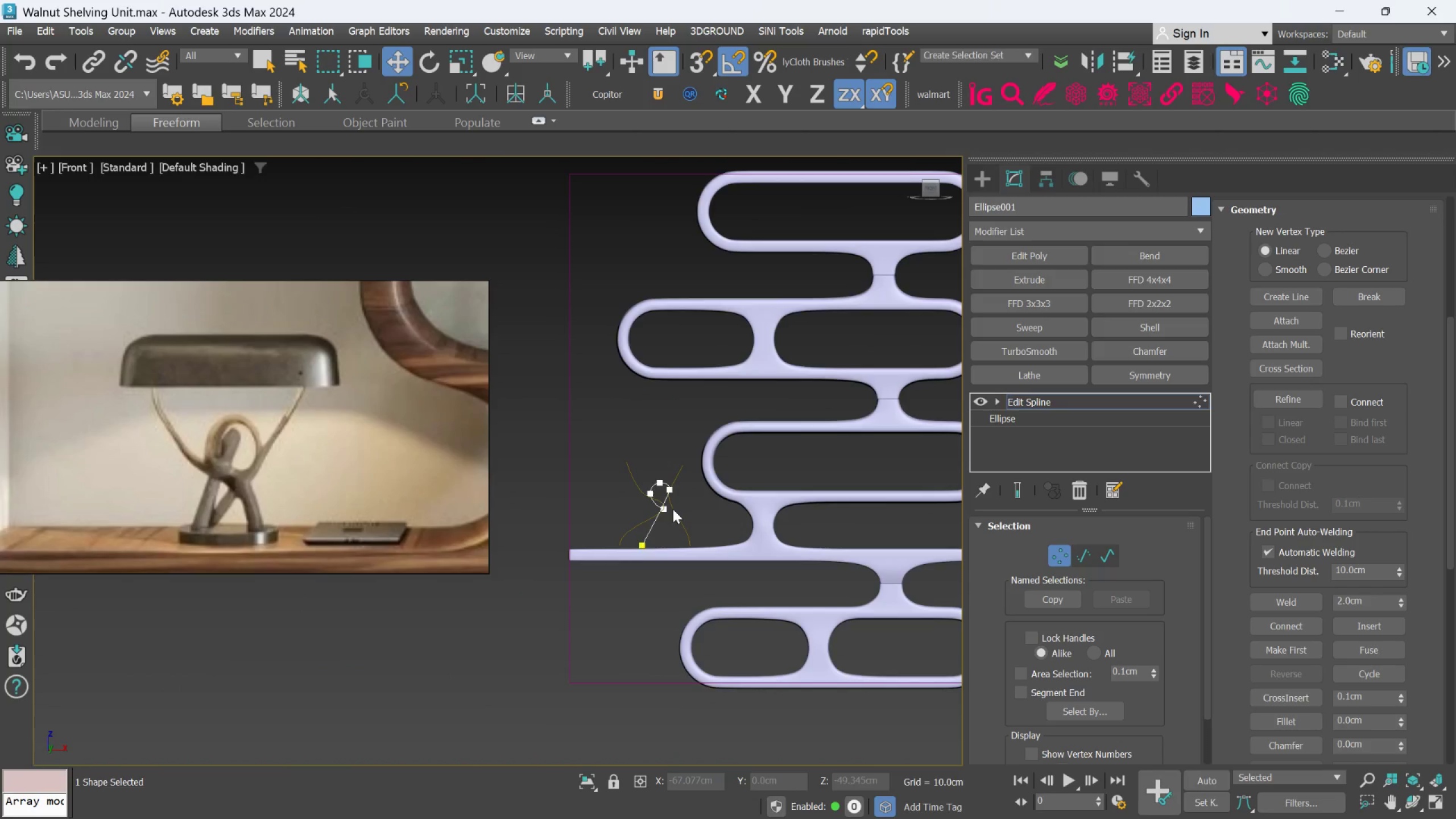 
scroll: coordinate [676, 506], scroll_direction: up, amount: 7.0
 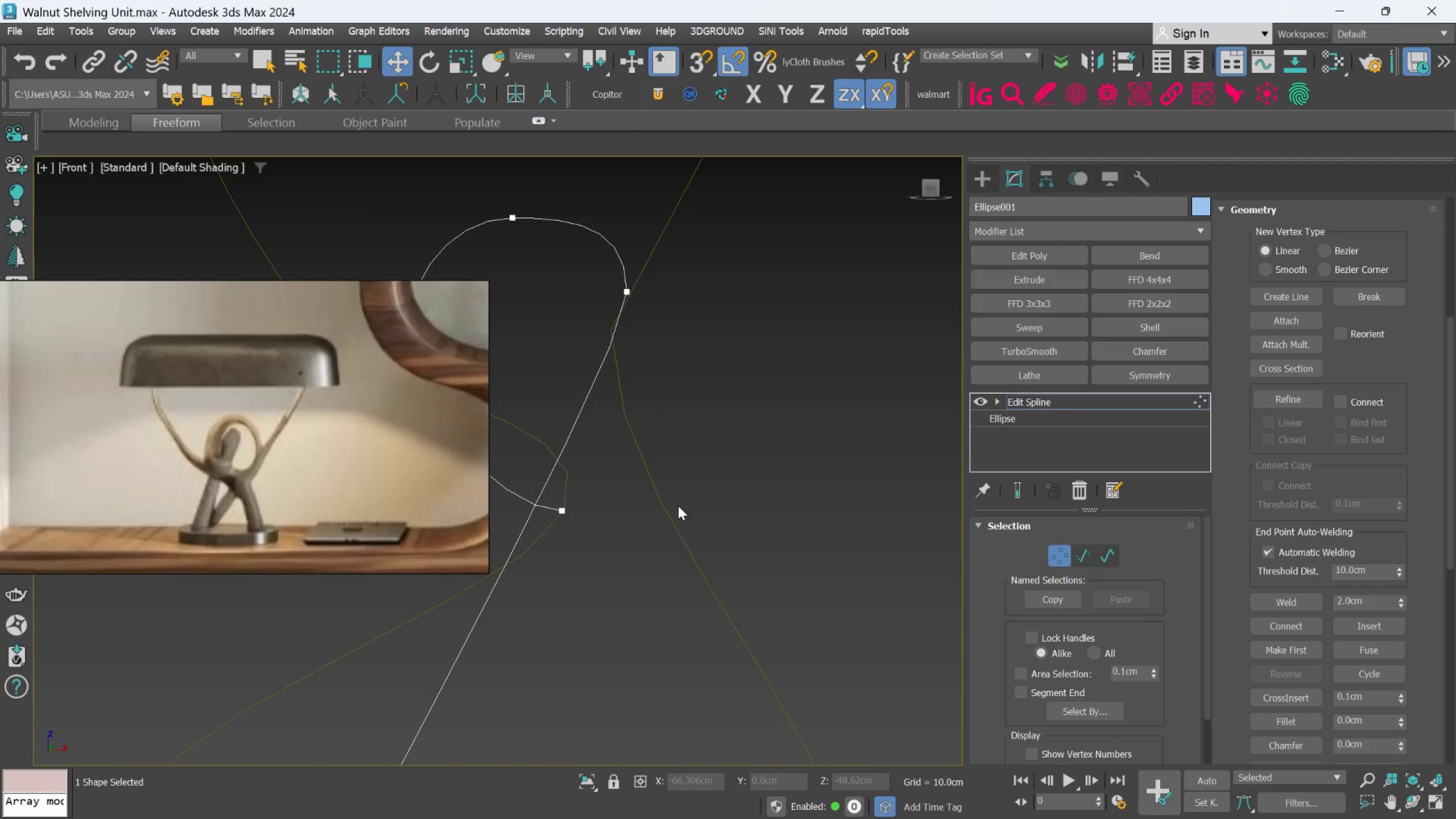 
scroll: coordinate [678, 506], scroll_direction: down, amount: 3.0
 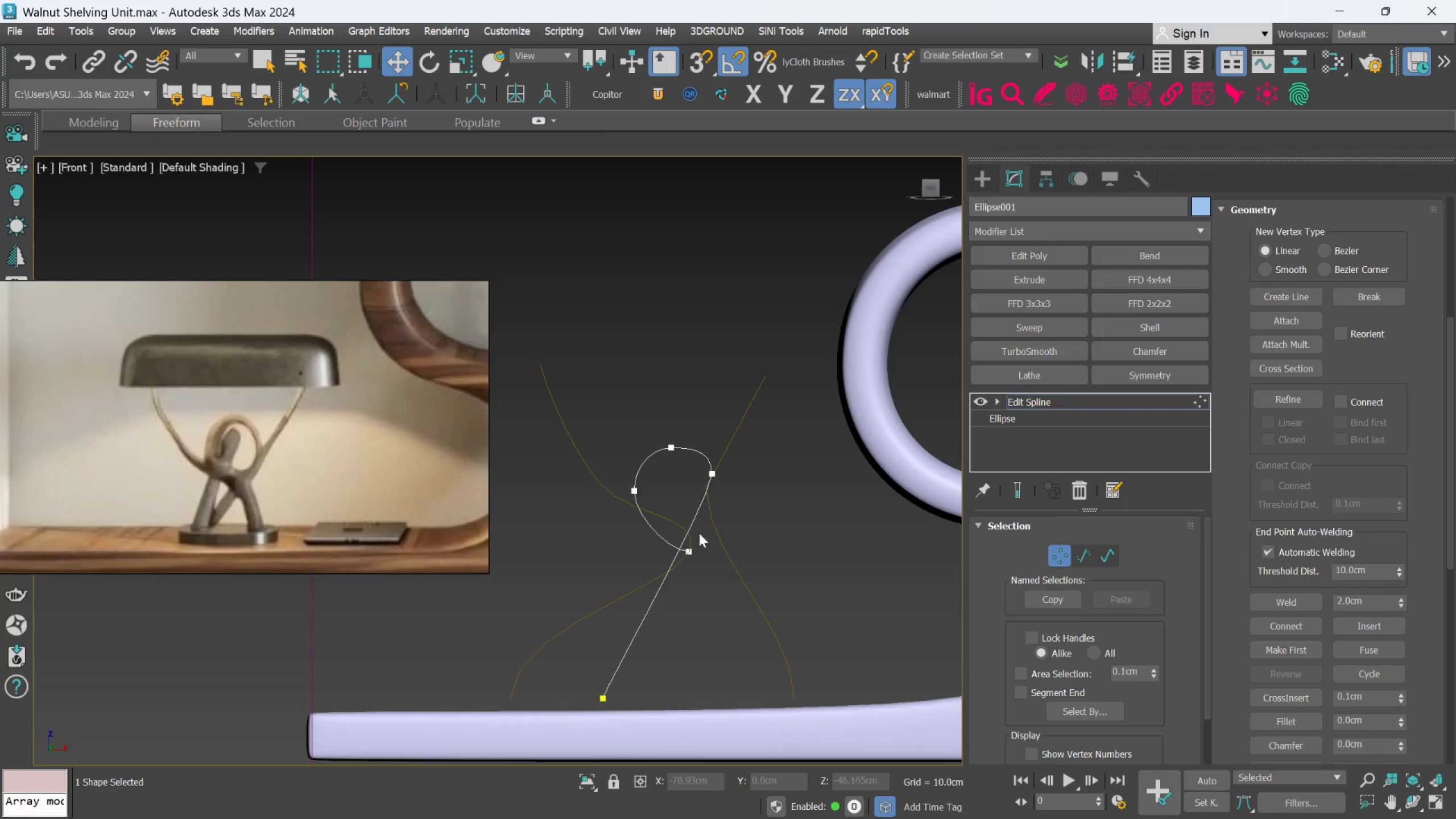 
scroll: coordinate [697, 545], scroll_direction: up, amount: 5.0
 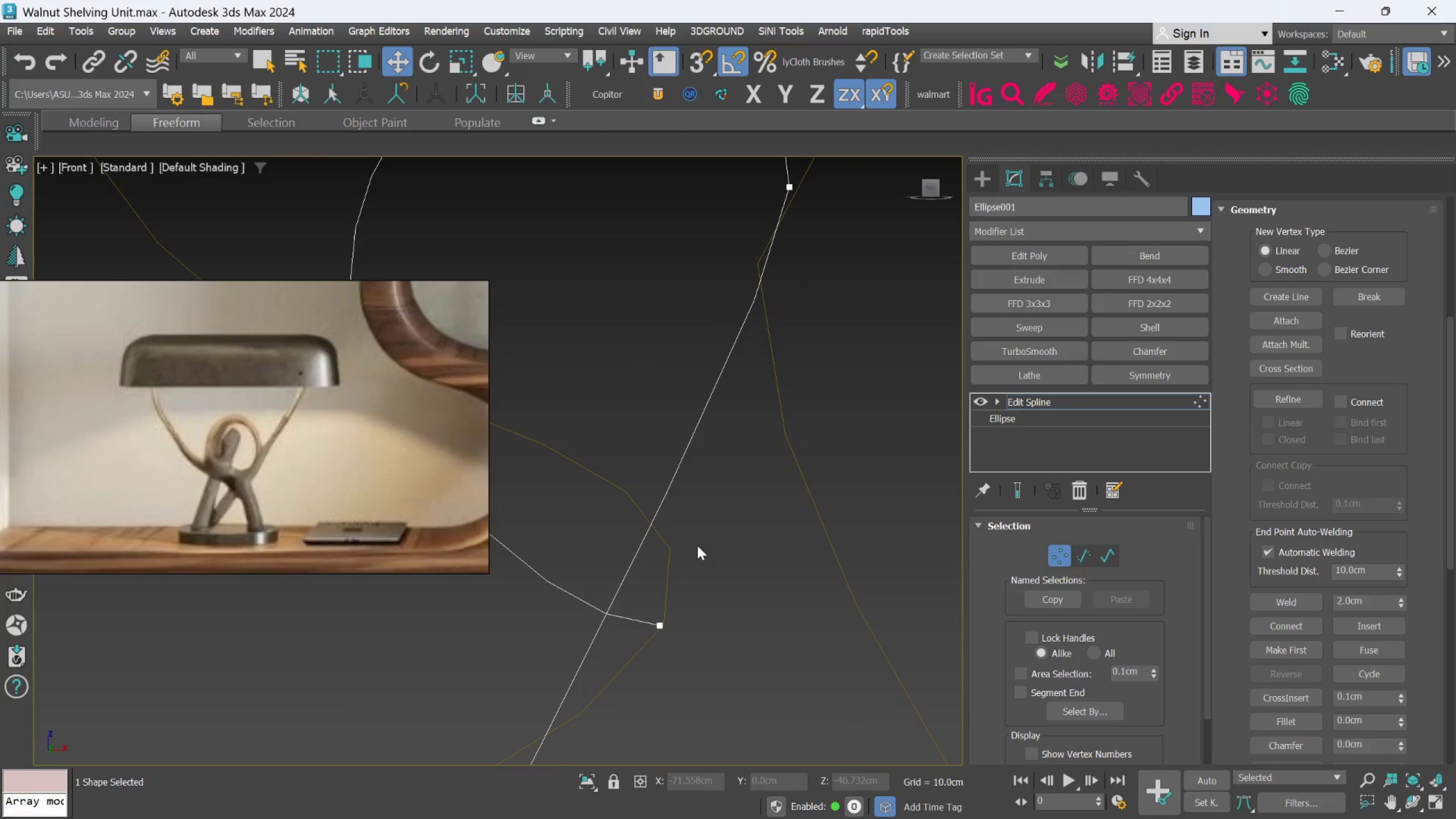 
scroll: coordinate [758, 557], scroll_direction: down, amount: 8.0
 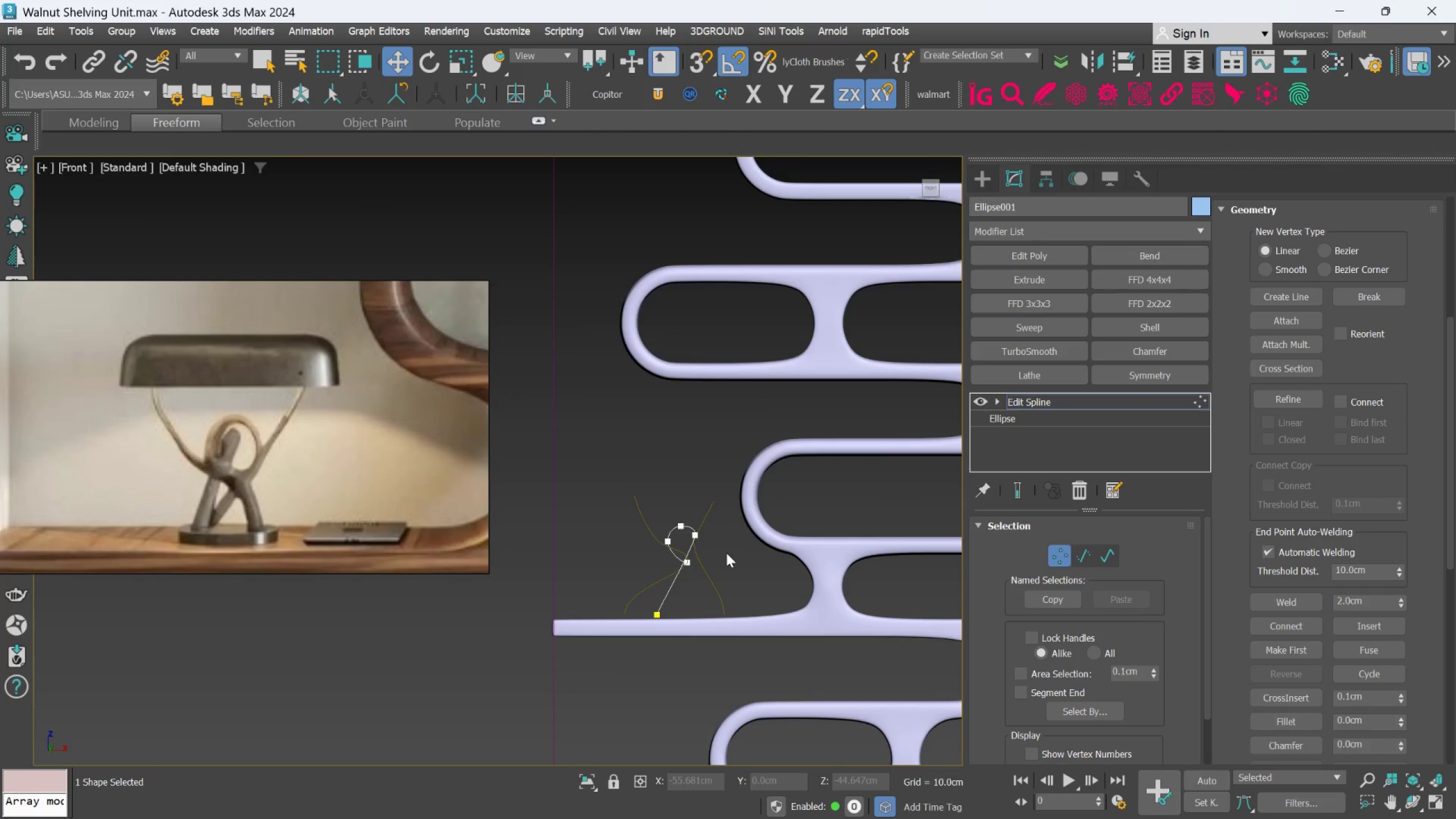 
scroll: coordinate [726, 553], scroll_direction: up, amount: 3.0
 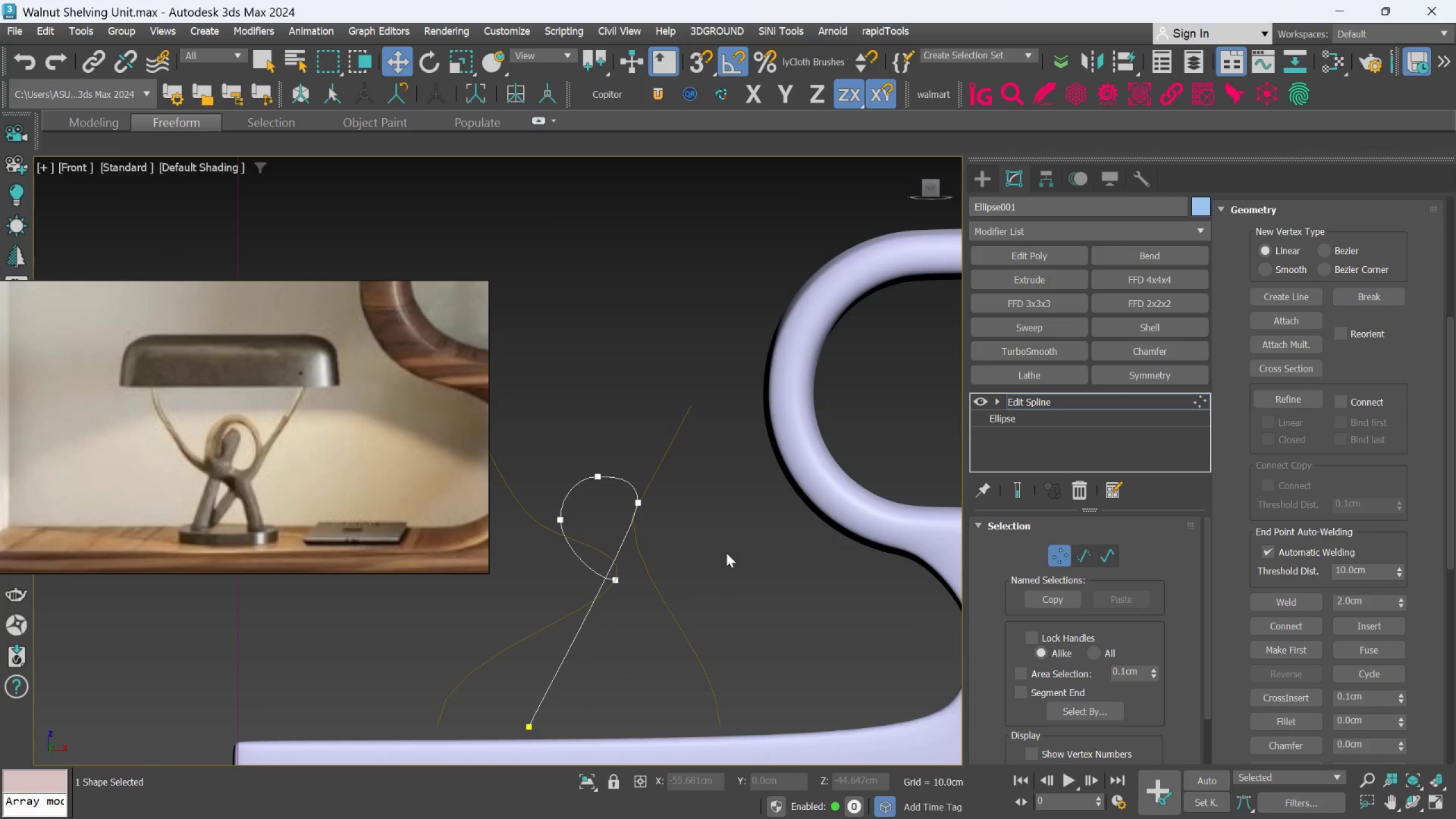 
scroll: coordinate [726, 553], scroll_direction: down, amount: 2.0
 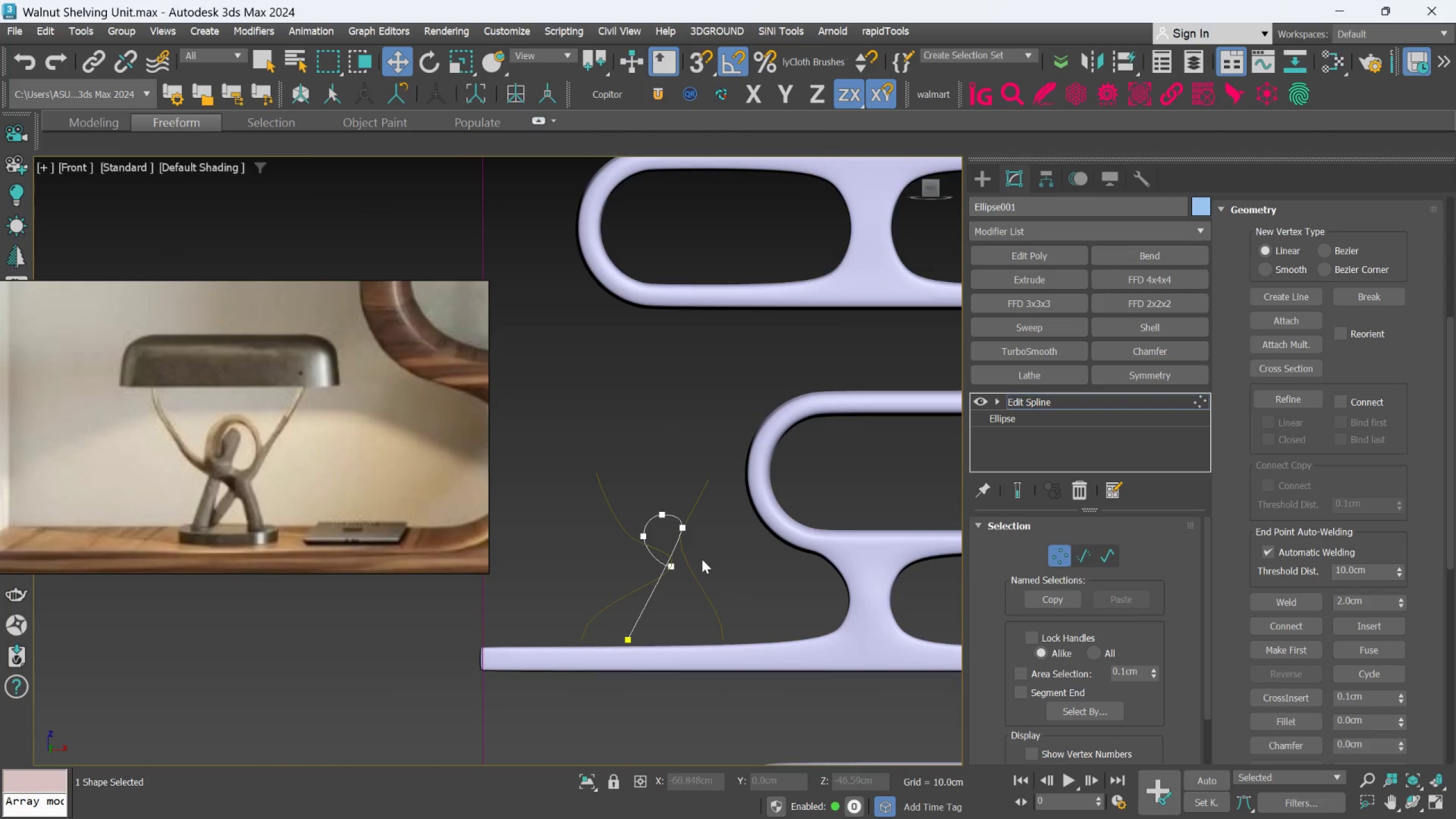 
scroll: coordinate [694, 559], scroll_direction: up, amount: 2.0
 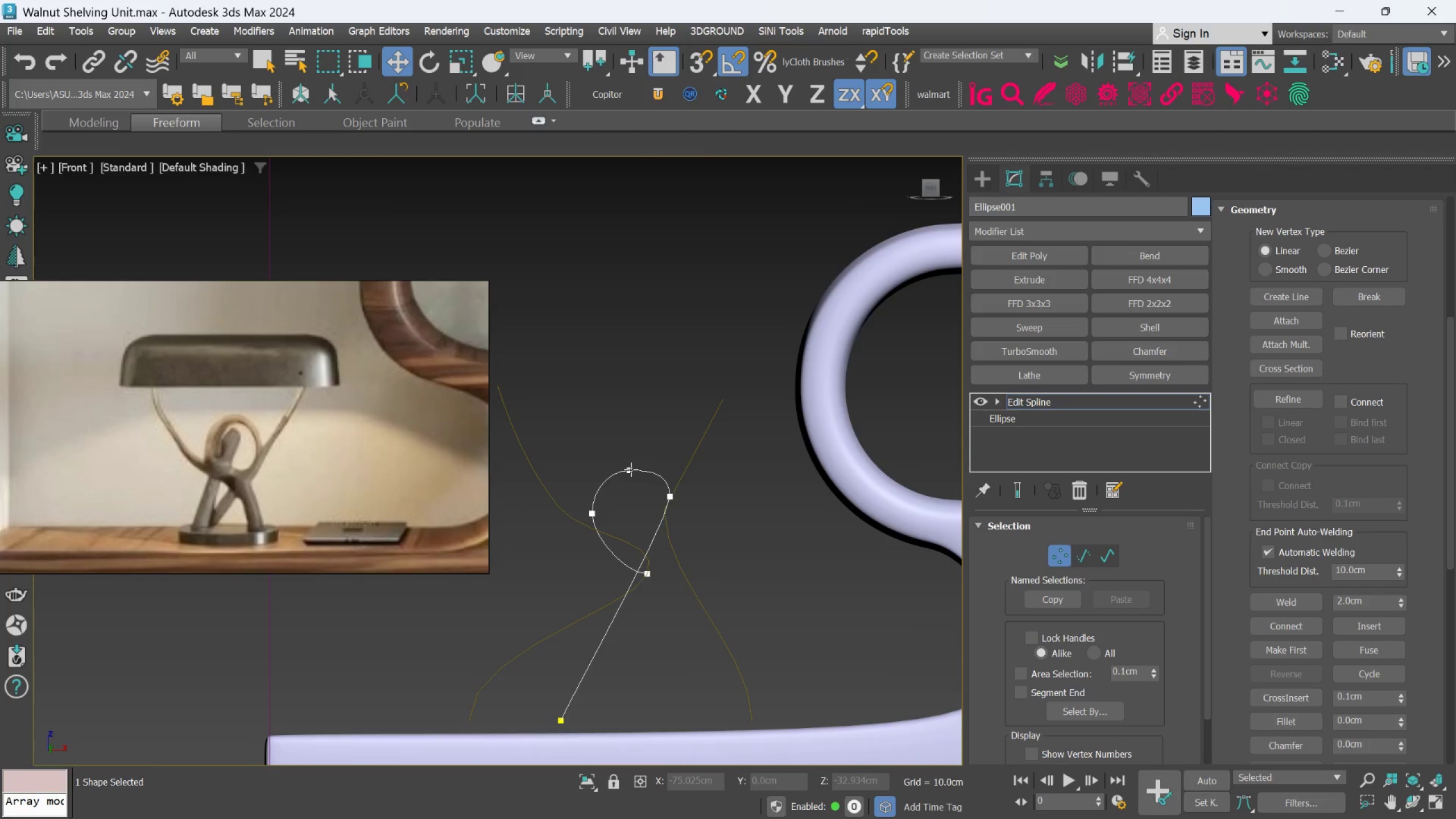 
left_click([631, 469])
 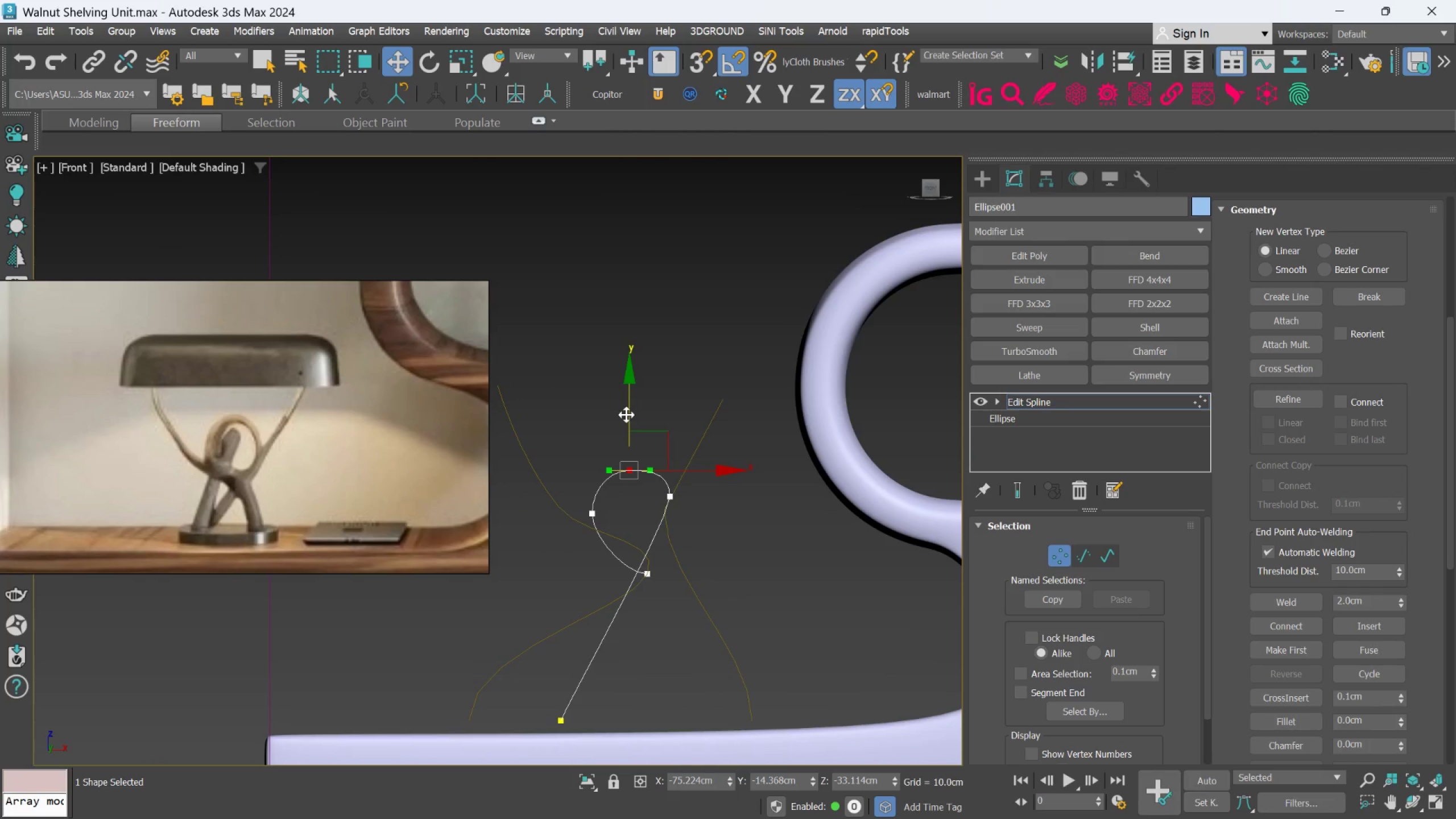 
left_click_drag(start_coordinate=[629, 413], to_coordinate=[629, 402])
 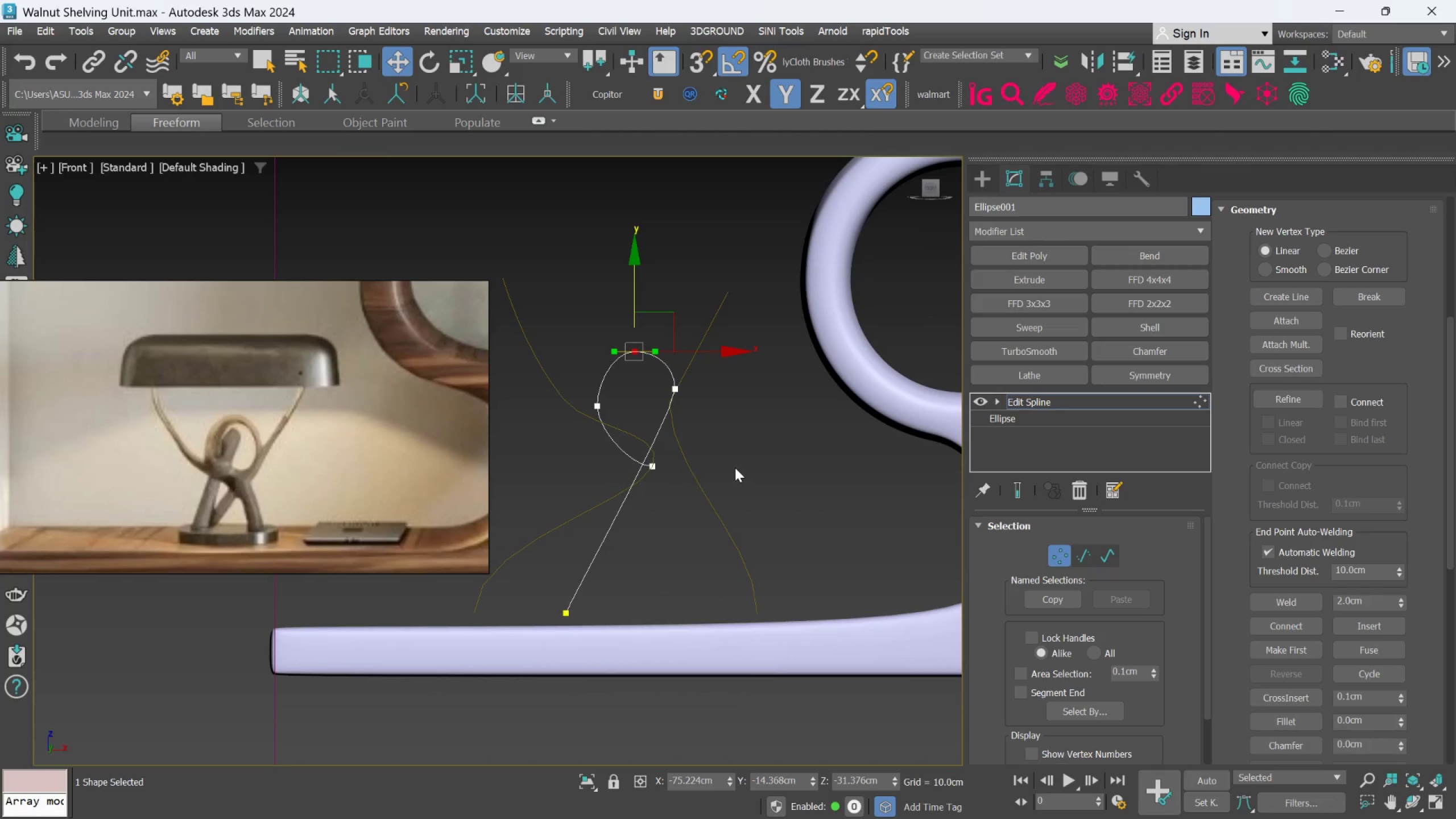 
scroll: coordinate [647, 596], scroll_direction: down, amount: 3.0
 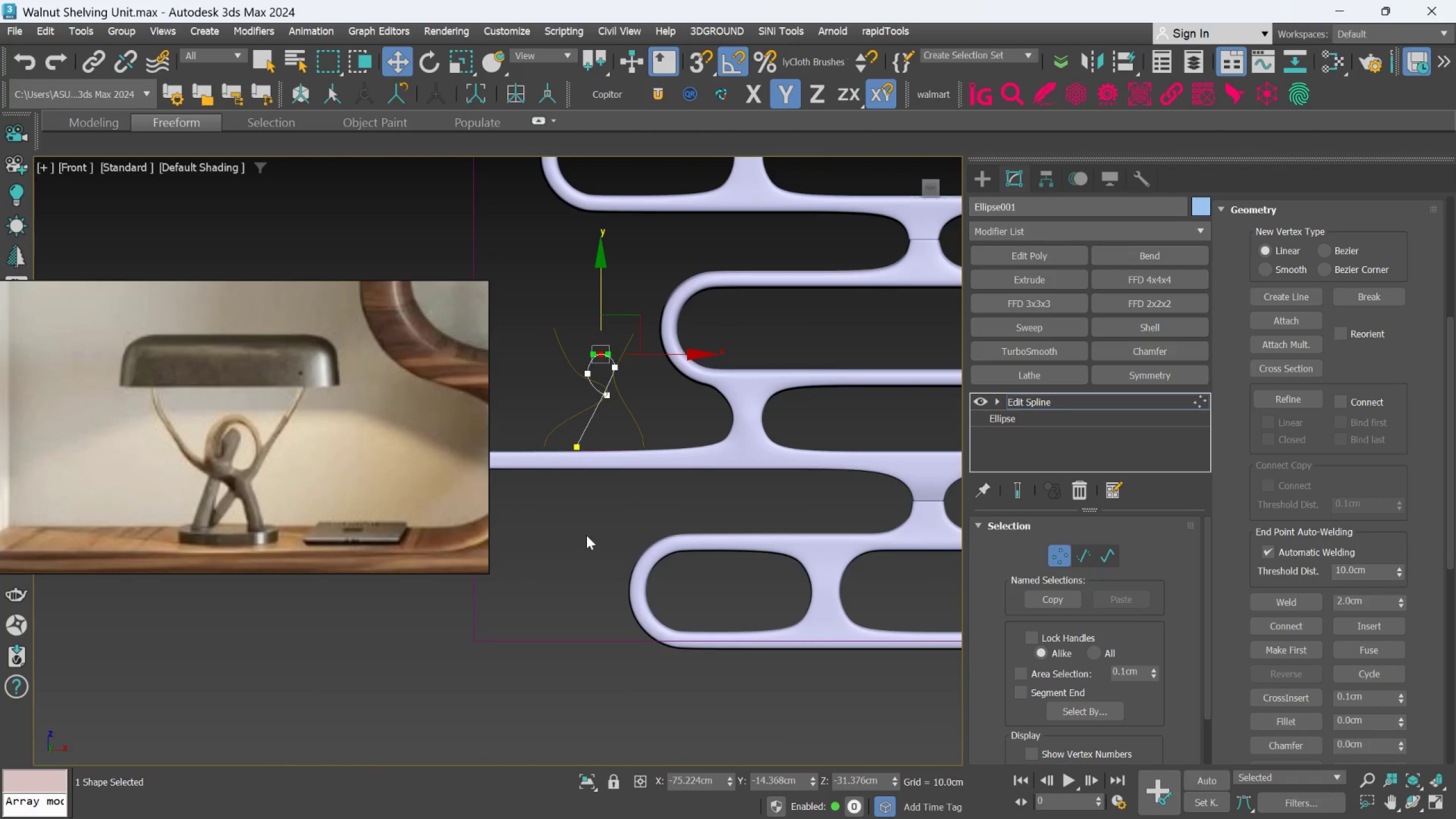 
left_click([584, 543])
 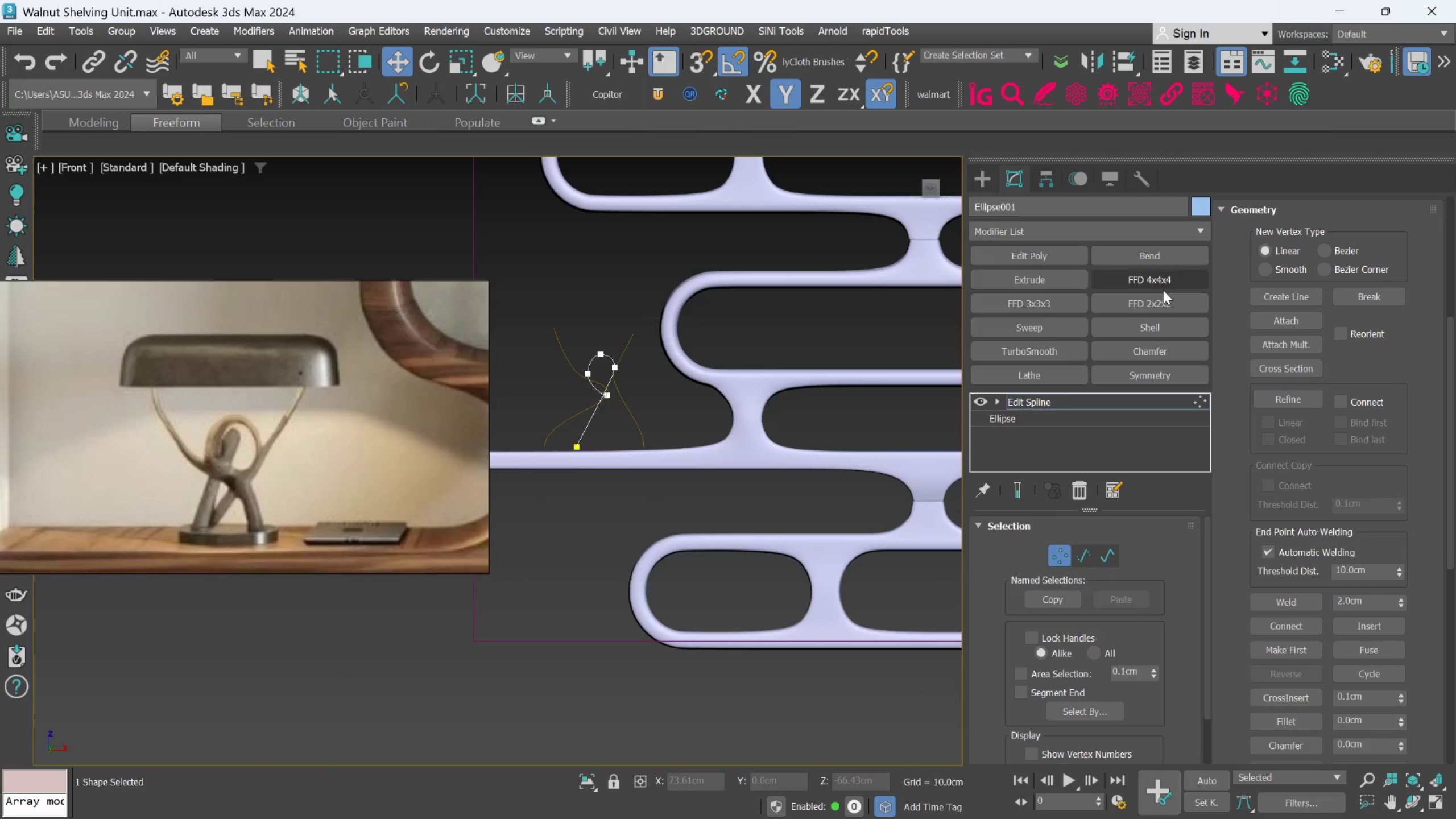 
left_click([1283, 317])
 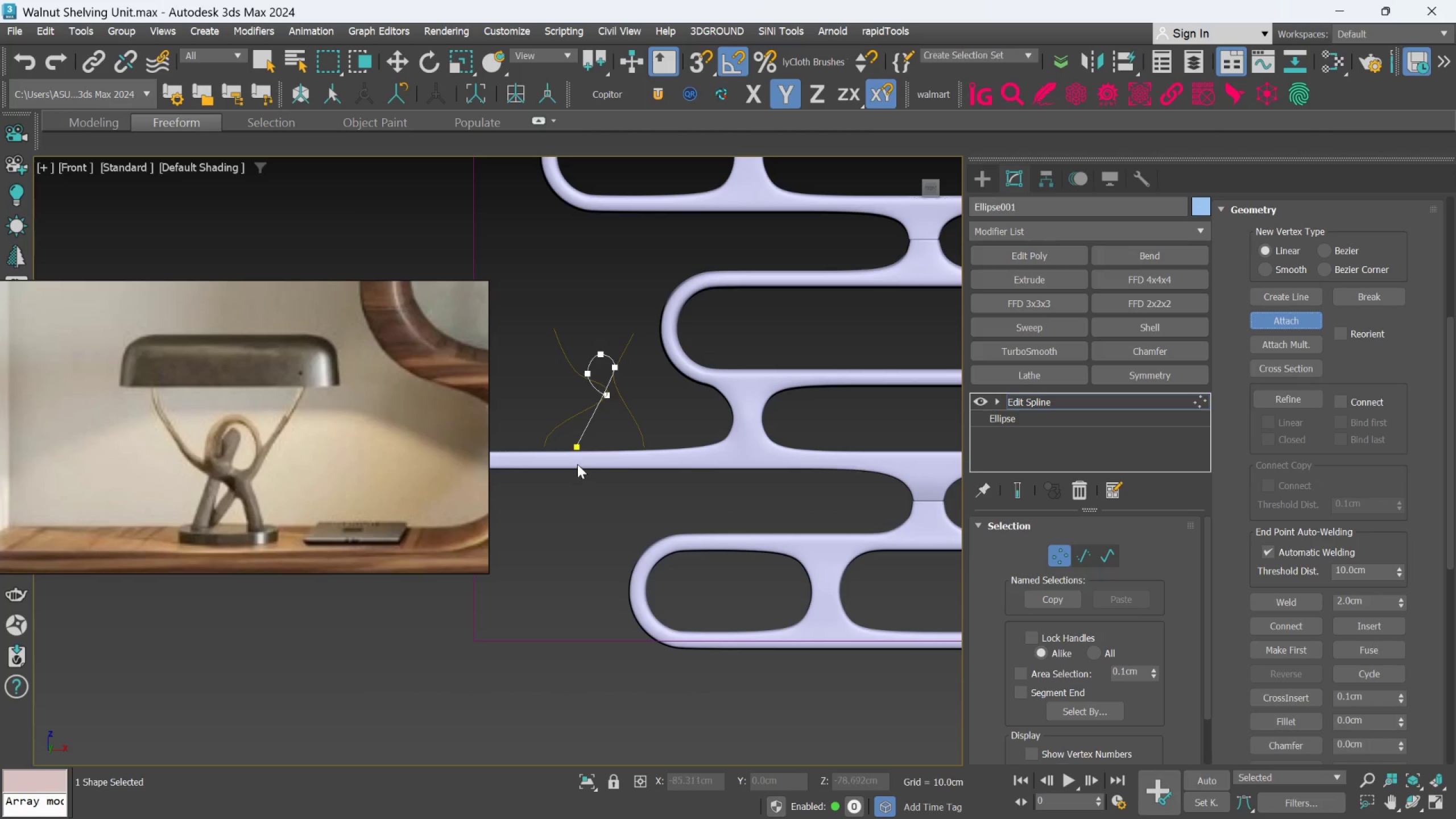 
scroll: coordinate [594, 438], scroll_direction: up, amount: 2.0
 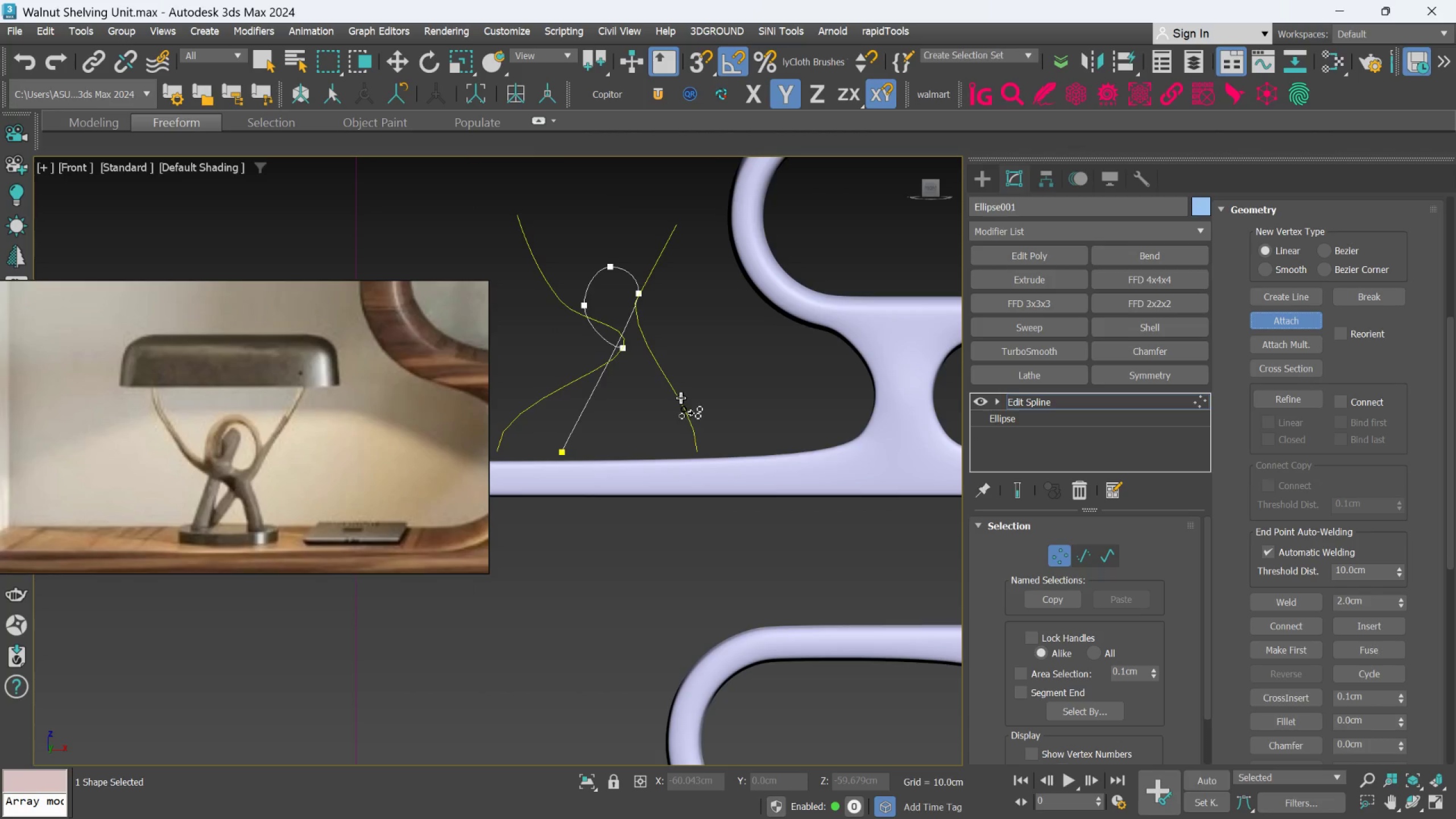 
left_click([681, 398])
 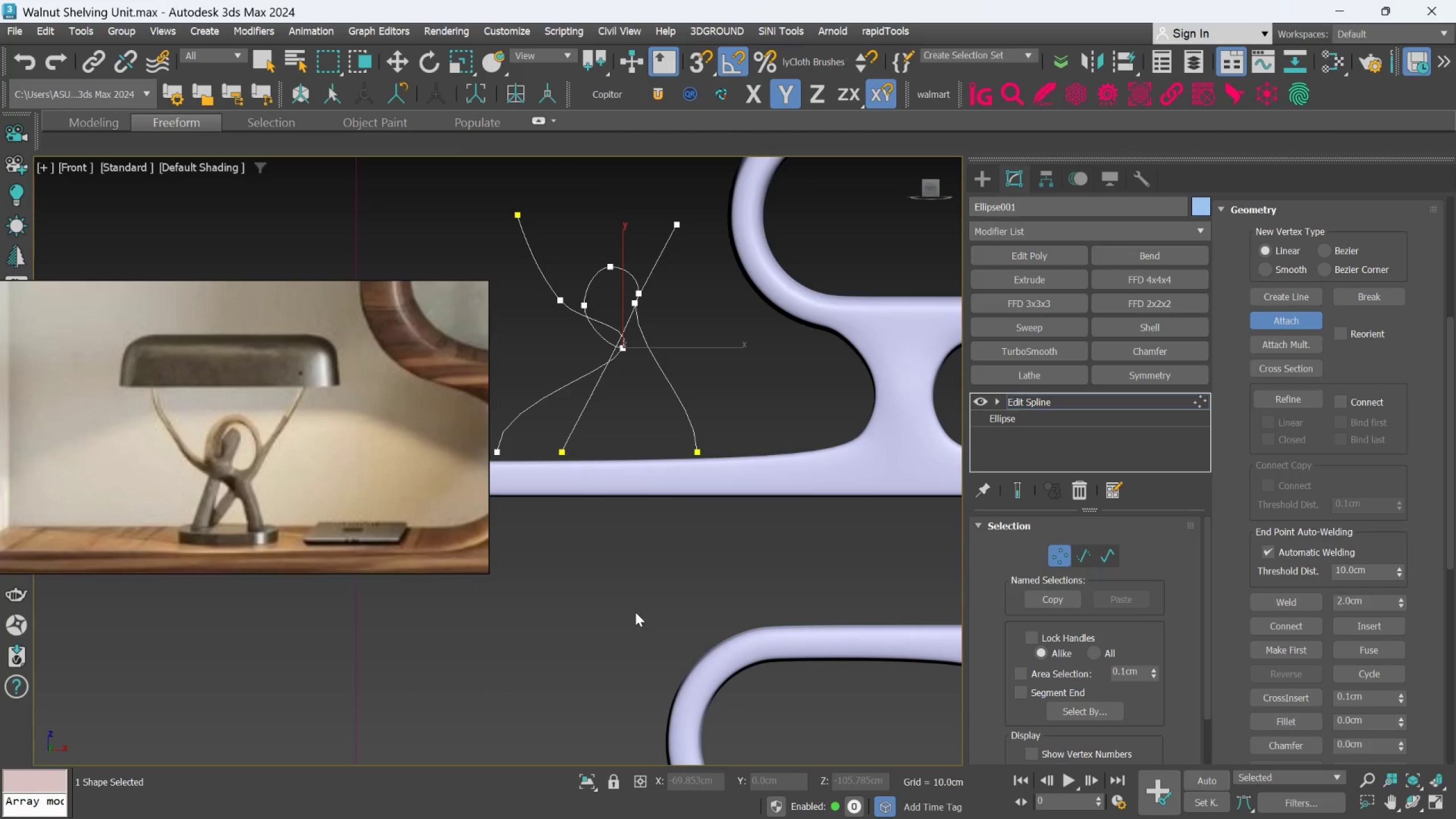 
left_click([635, 613])
 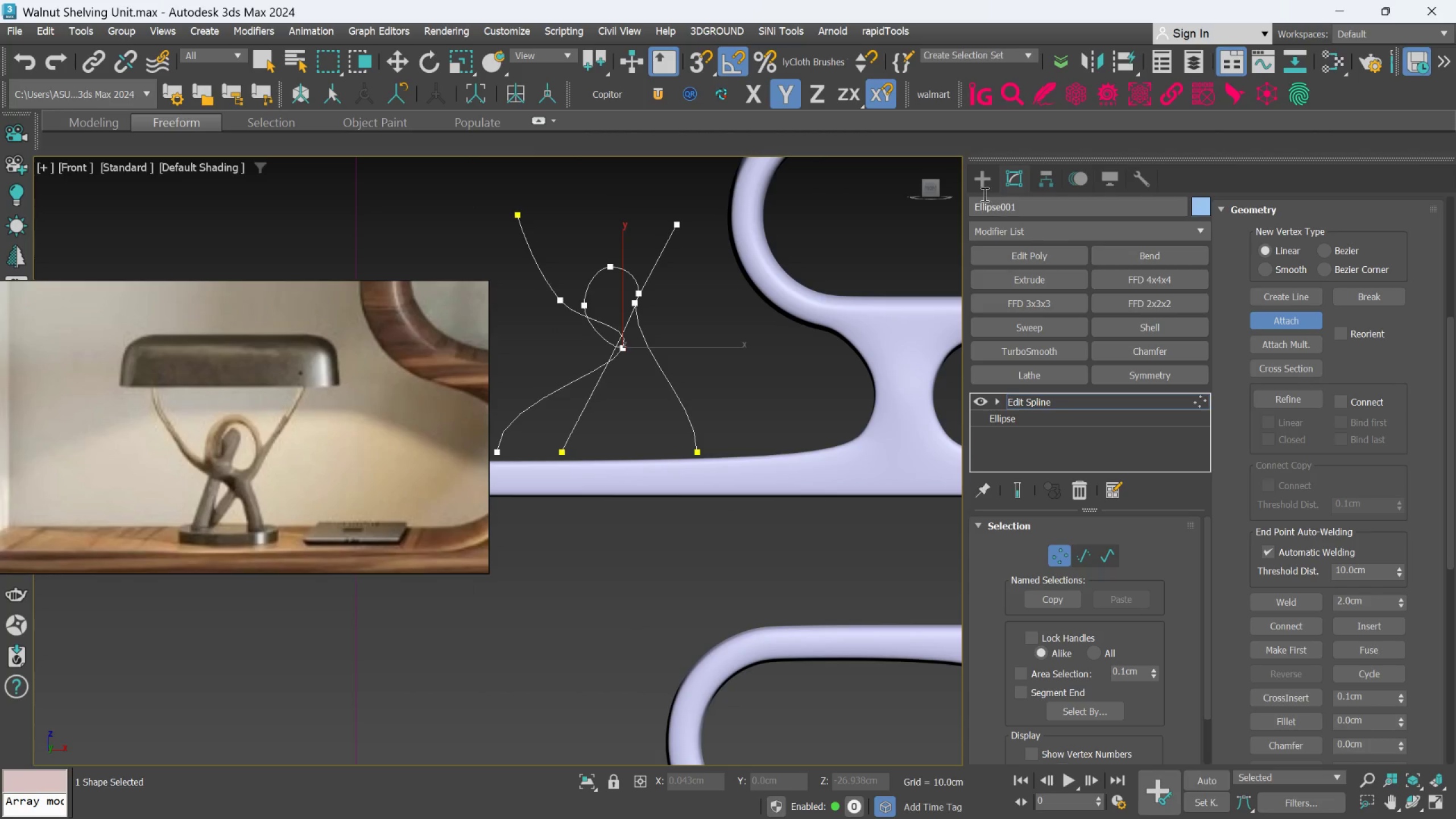 
left_click([983, 189])
 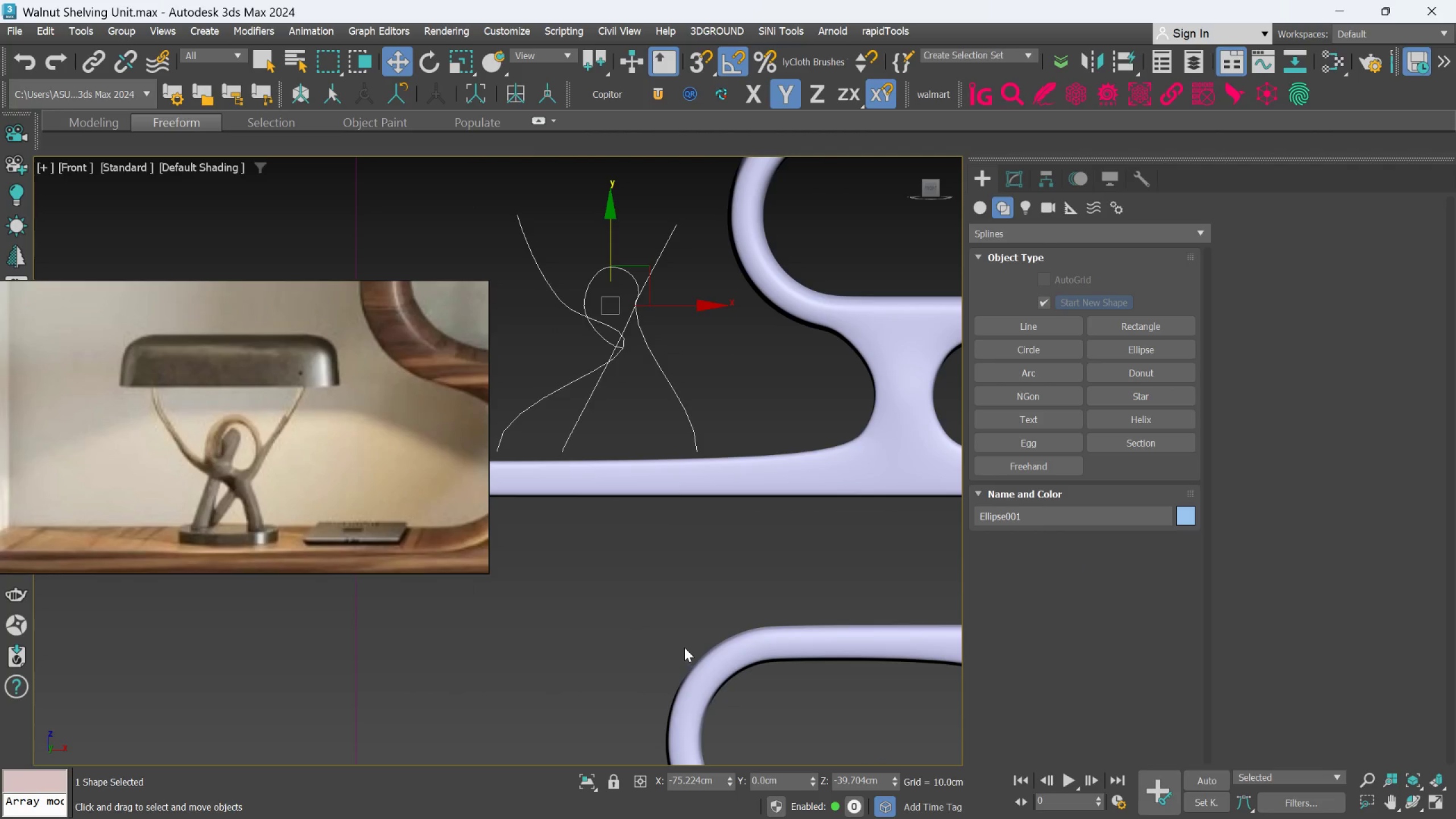 
left_click([655, 626])
 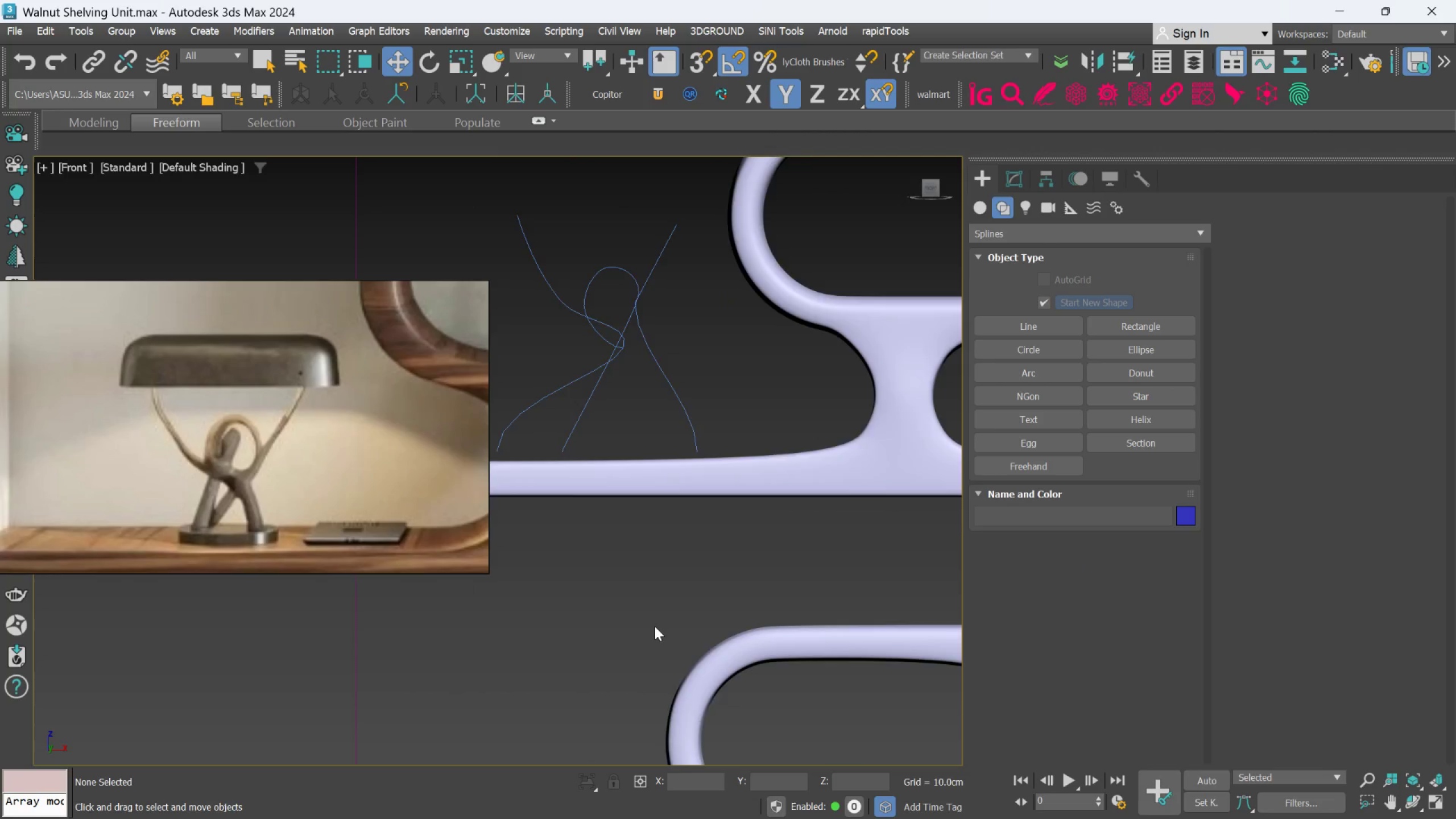 
scroll: coordinate [655, 626], scroll_direction: down, amount: 2.0
 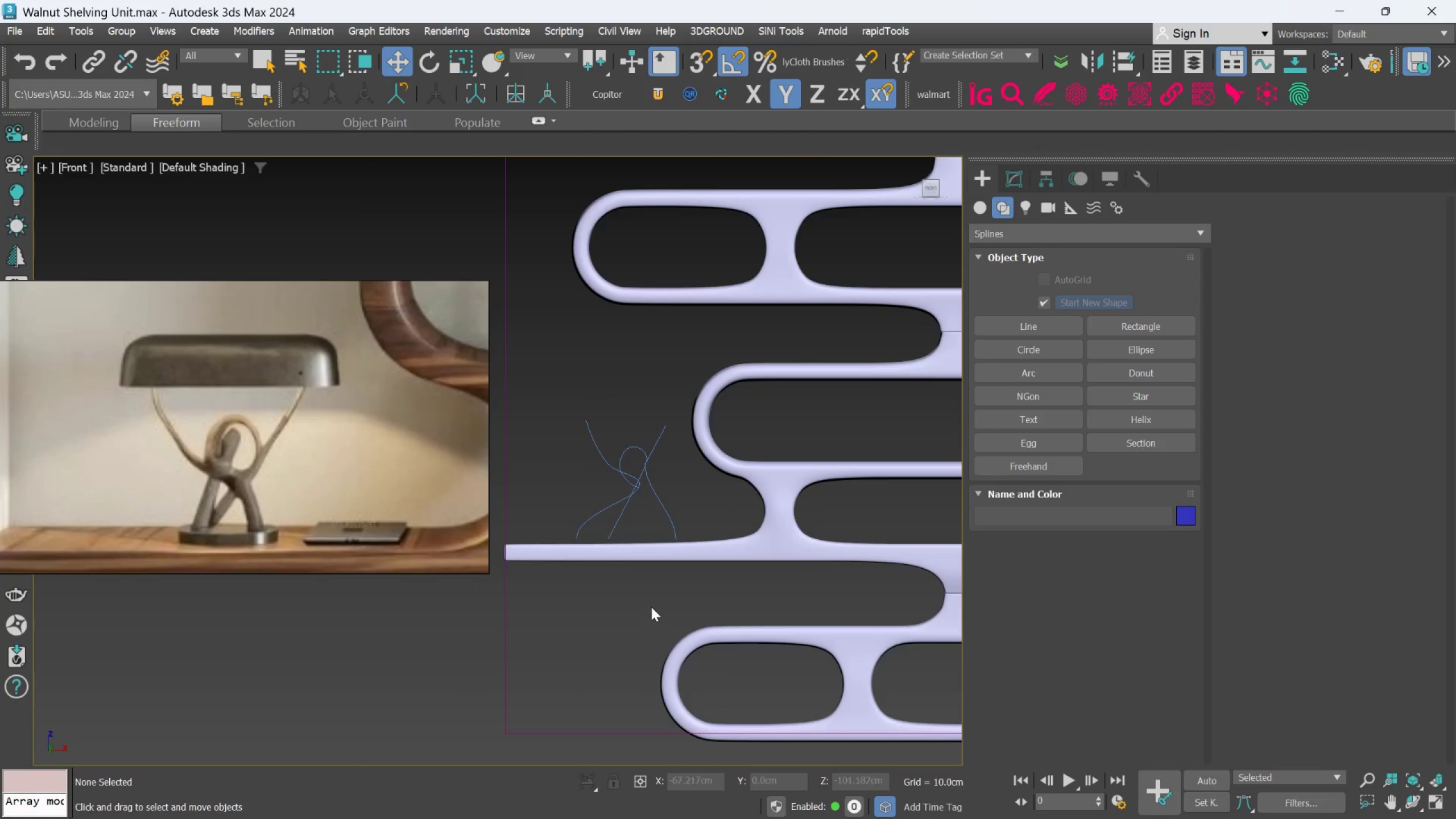 
scroll: coordinate [630, 399], scroll_direction: up, amount: 4.0
 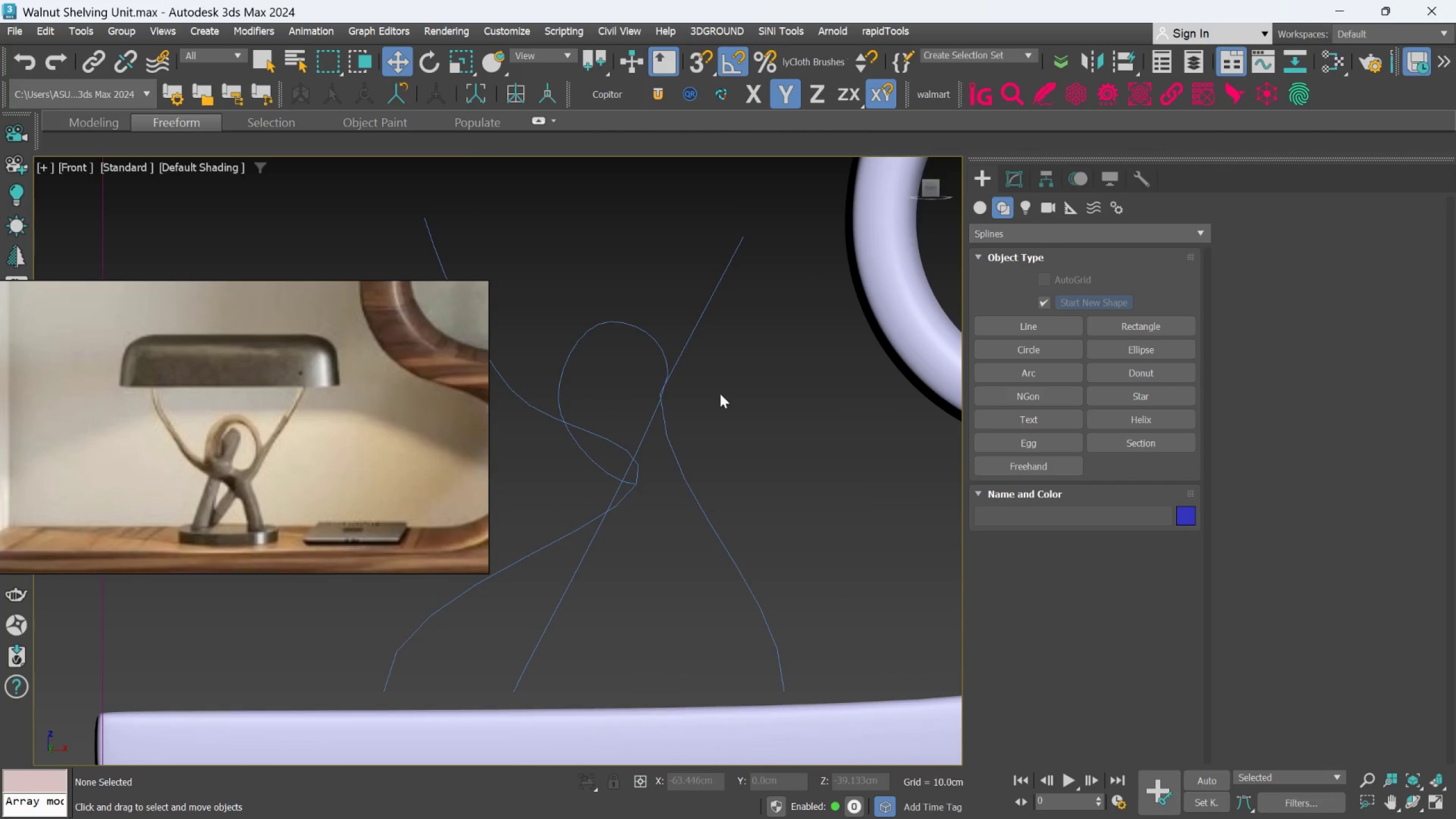 
scroll: coordinate [722, 396], scroll_direction: down, amount: 2.0
 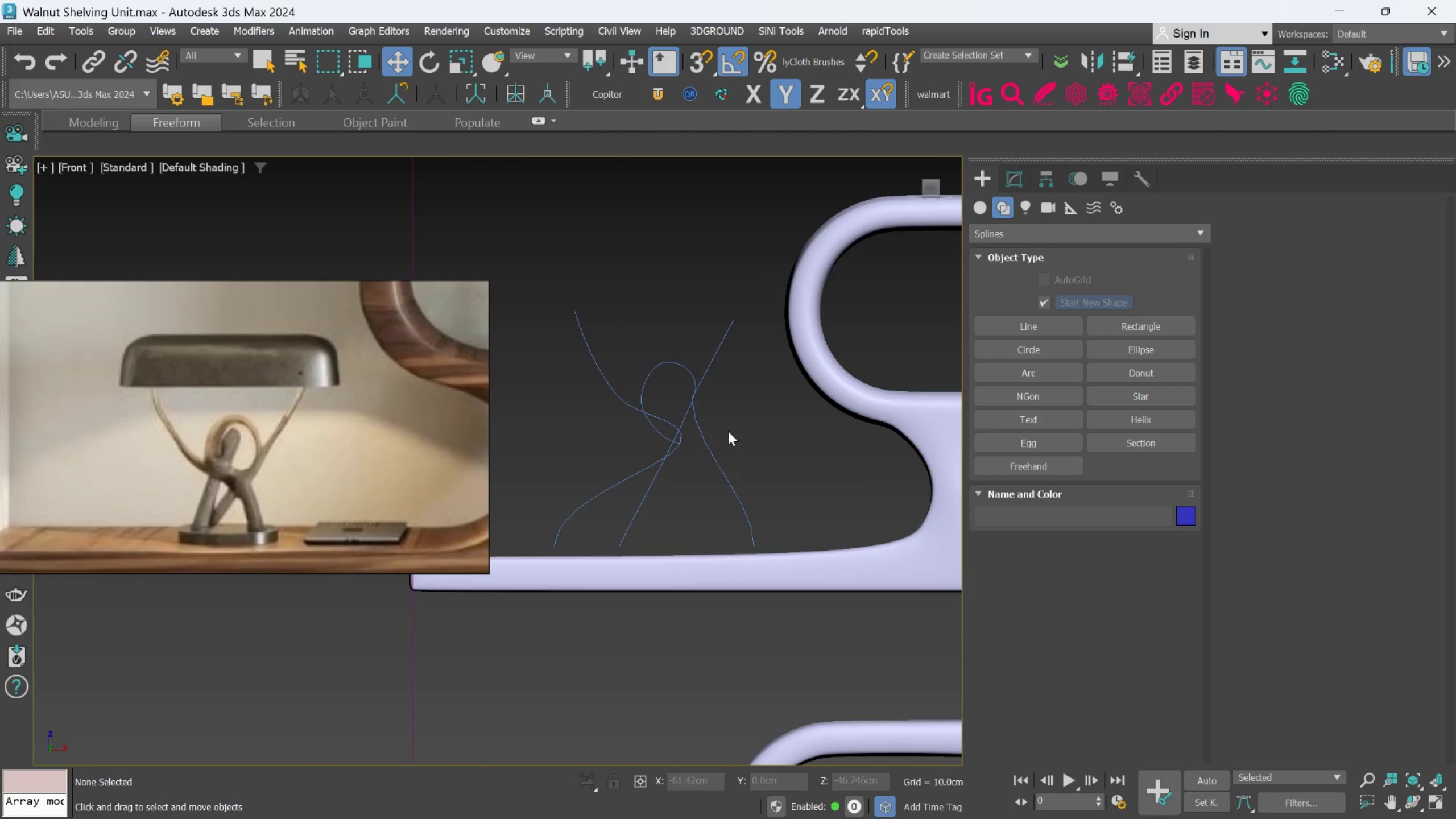 
scroll: coordinate [702, 391], scroll_direction: up, amount: 6.0
 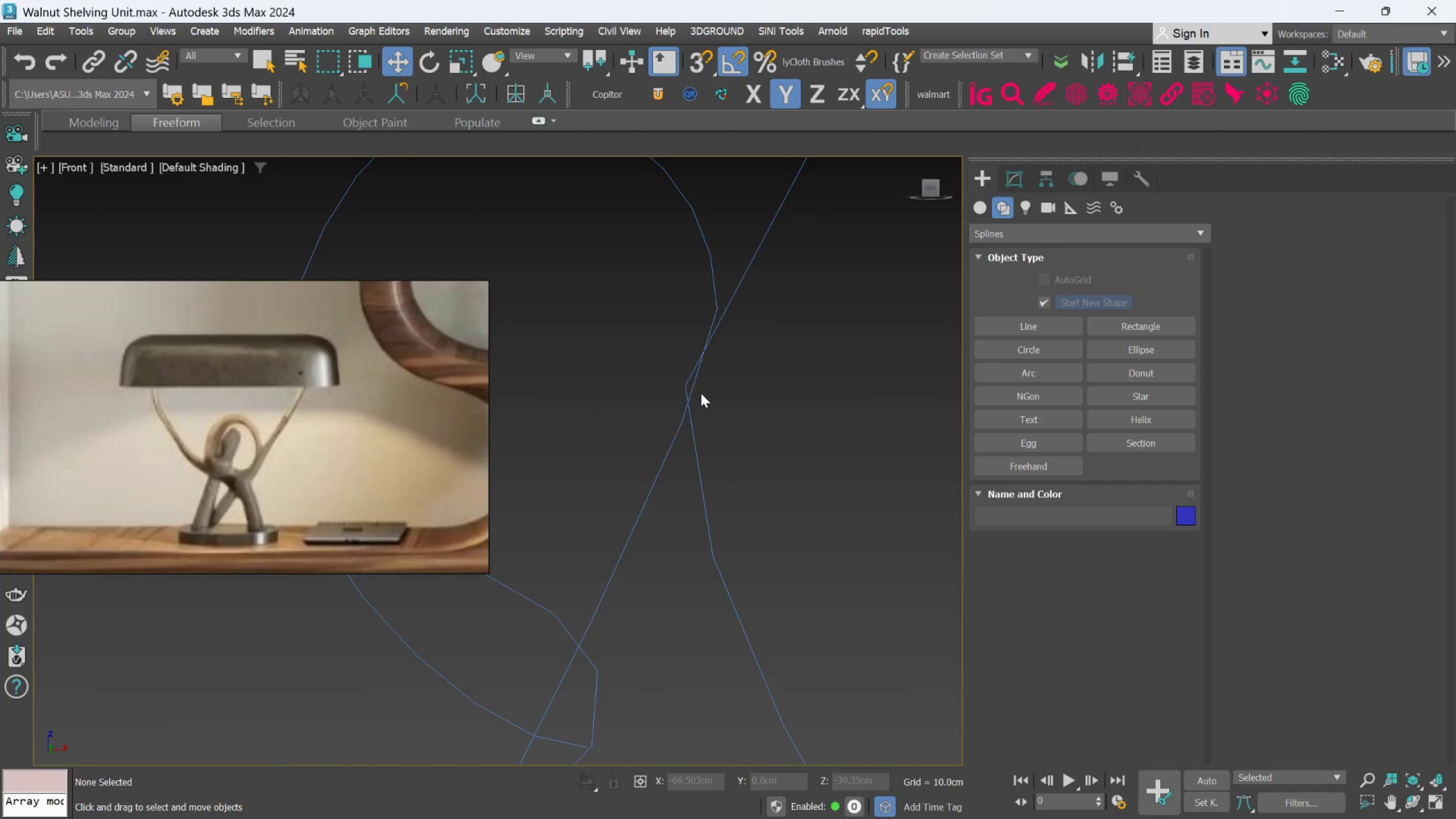 
scroll: coordinate [701, 393], scroll_direction: down, amount: 1.0
 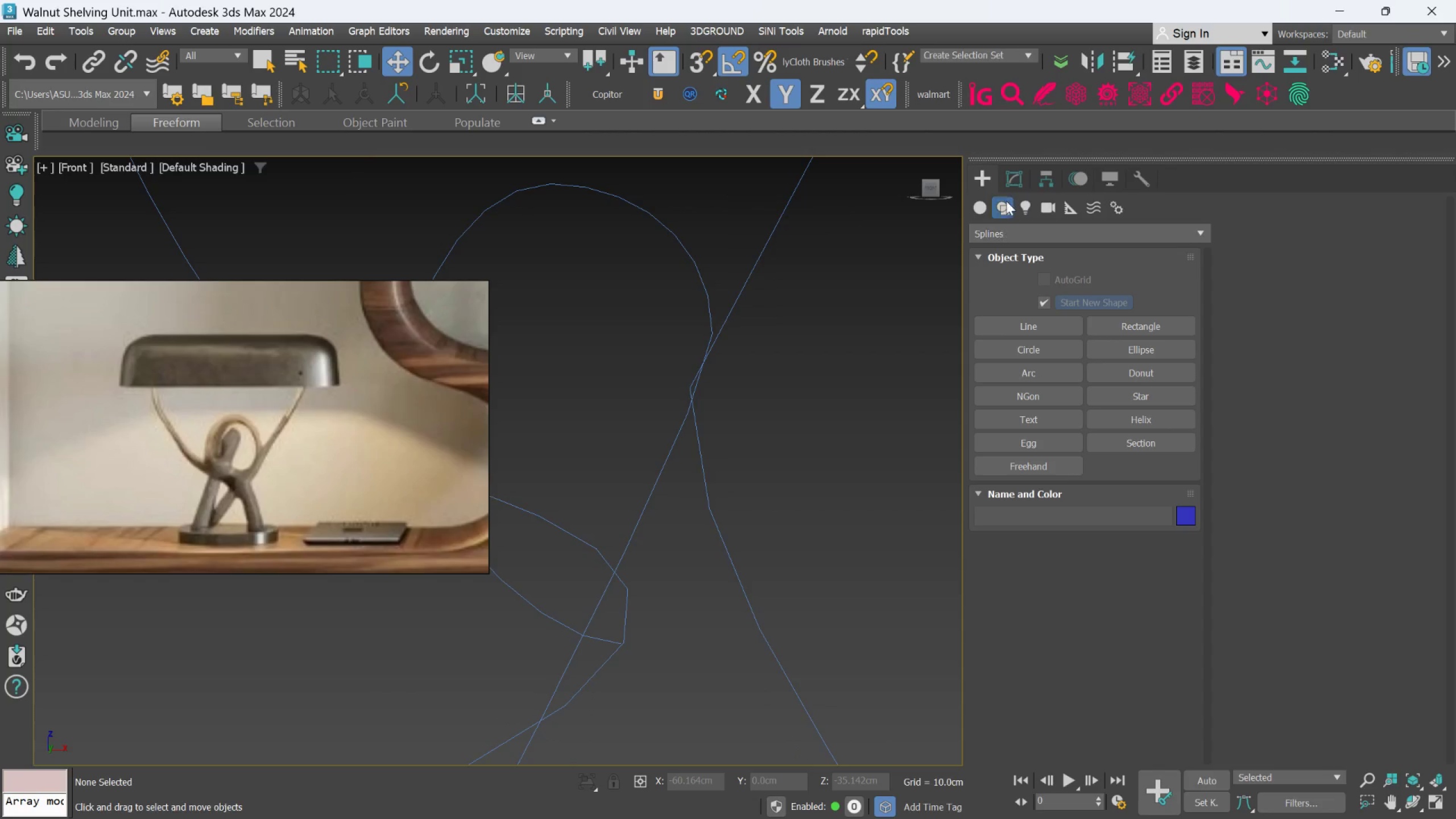 
left_click([1016, 180])
 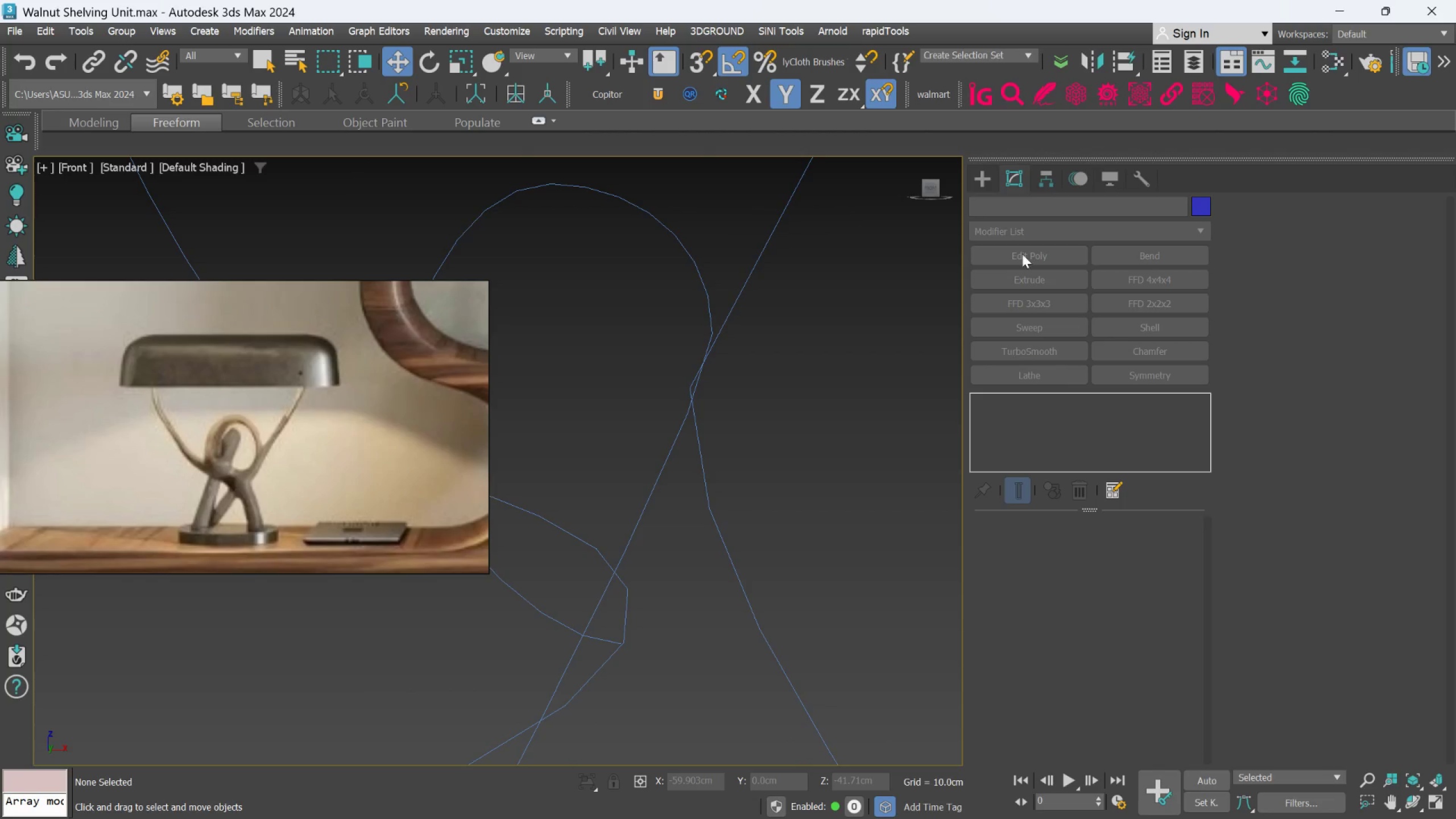 
left_click([986, 180])
 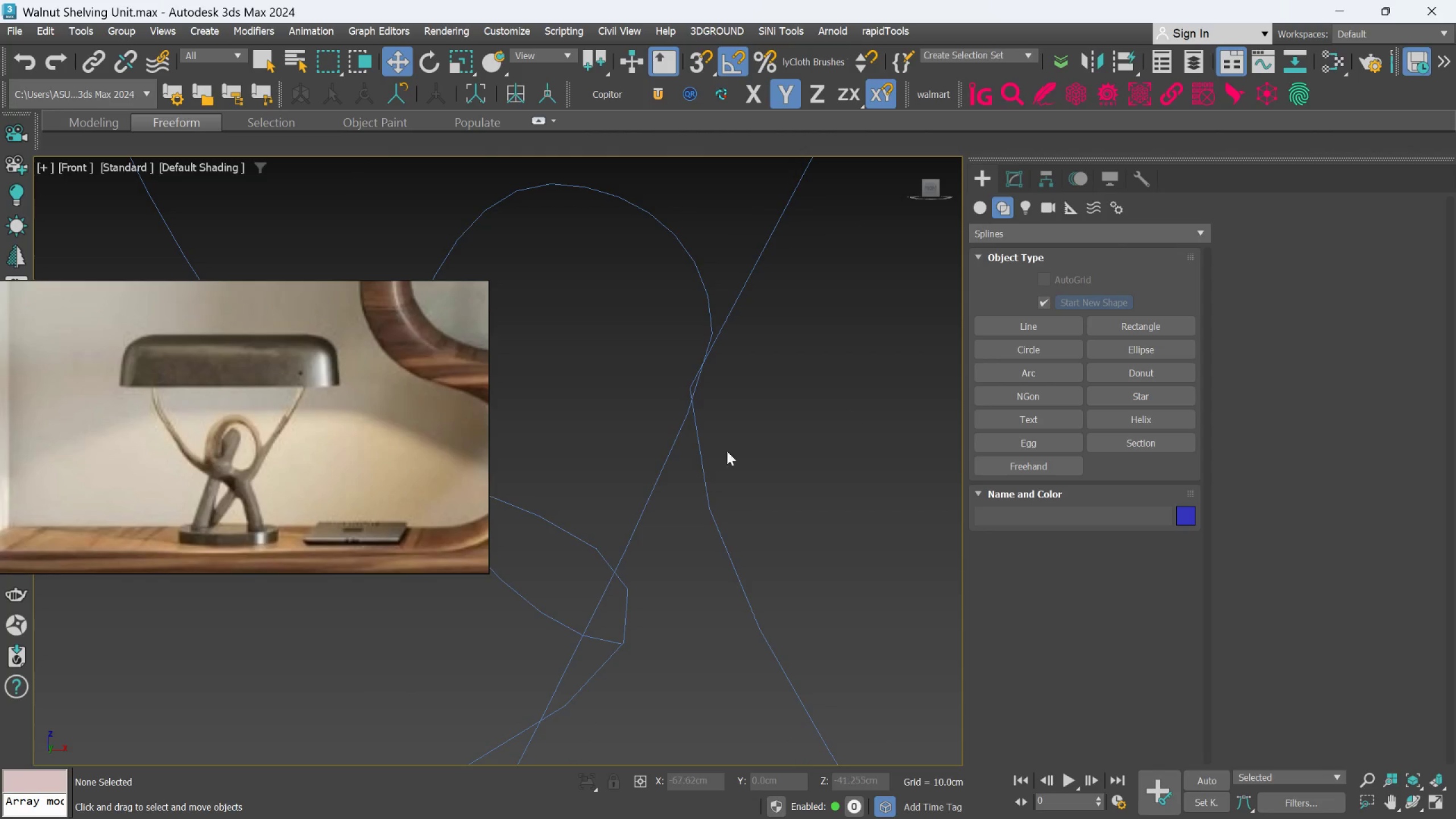 
scroll: coordinate [698, 476], scroll_direction: down, amount: 1.0
 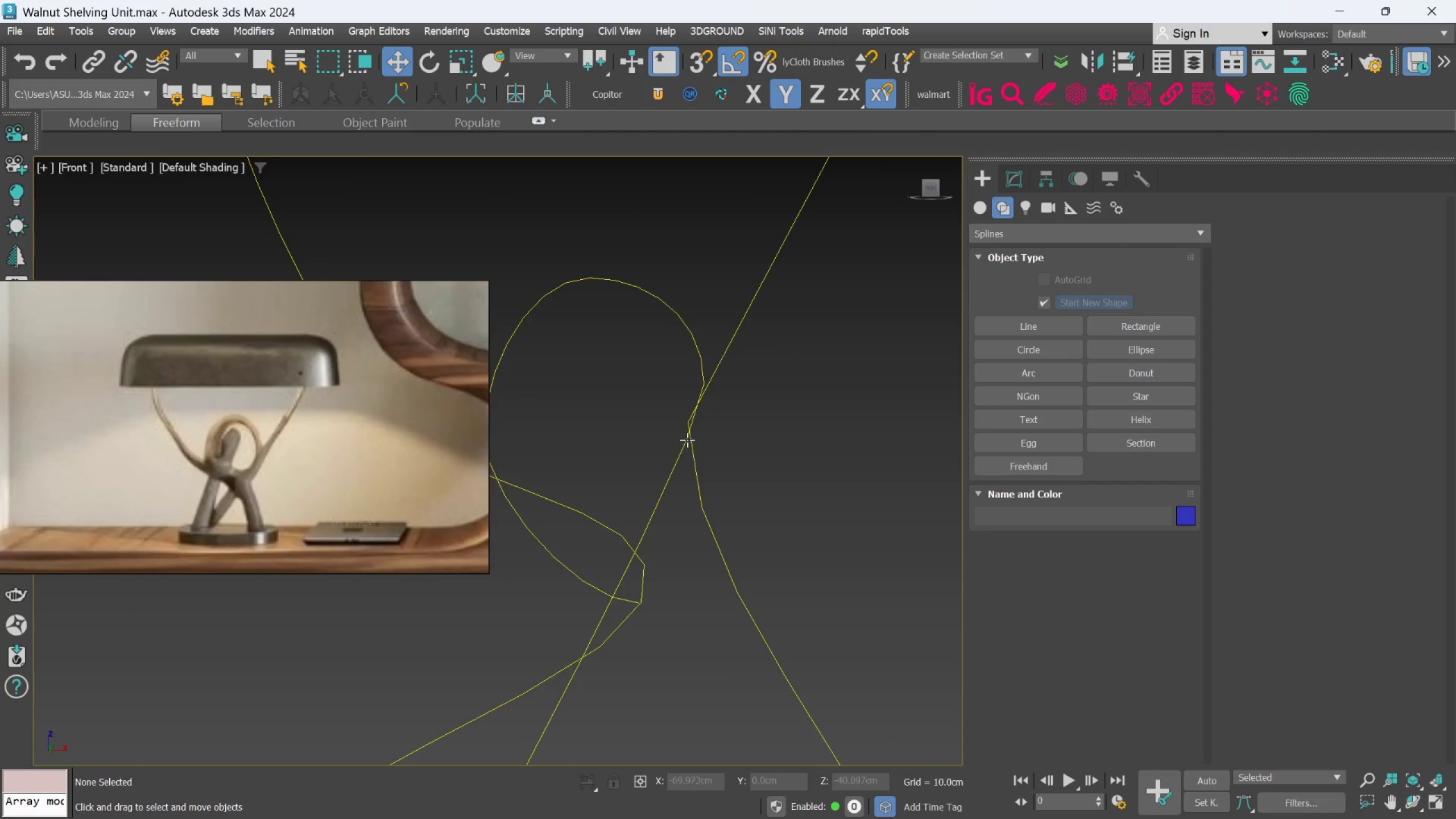 
scroll: coordinate [687, 439], scroll_direction: up, amount: 2.0
 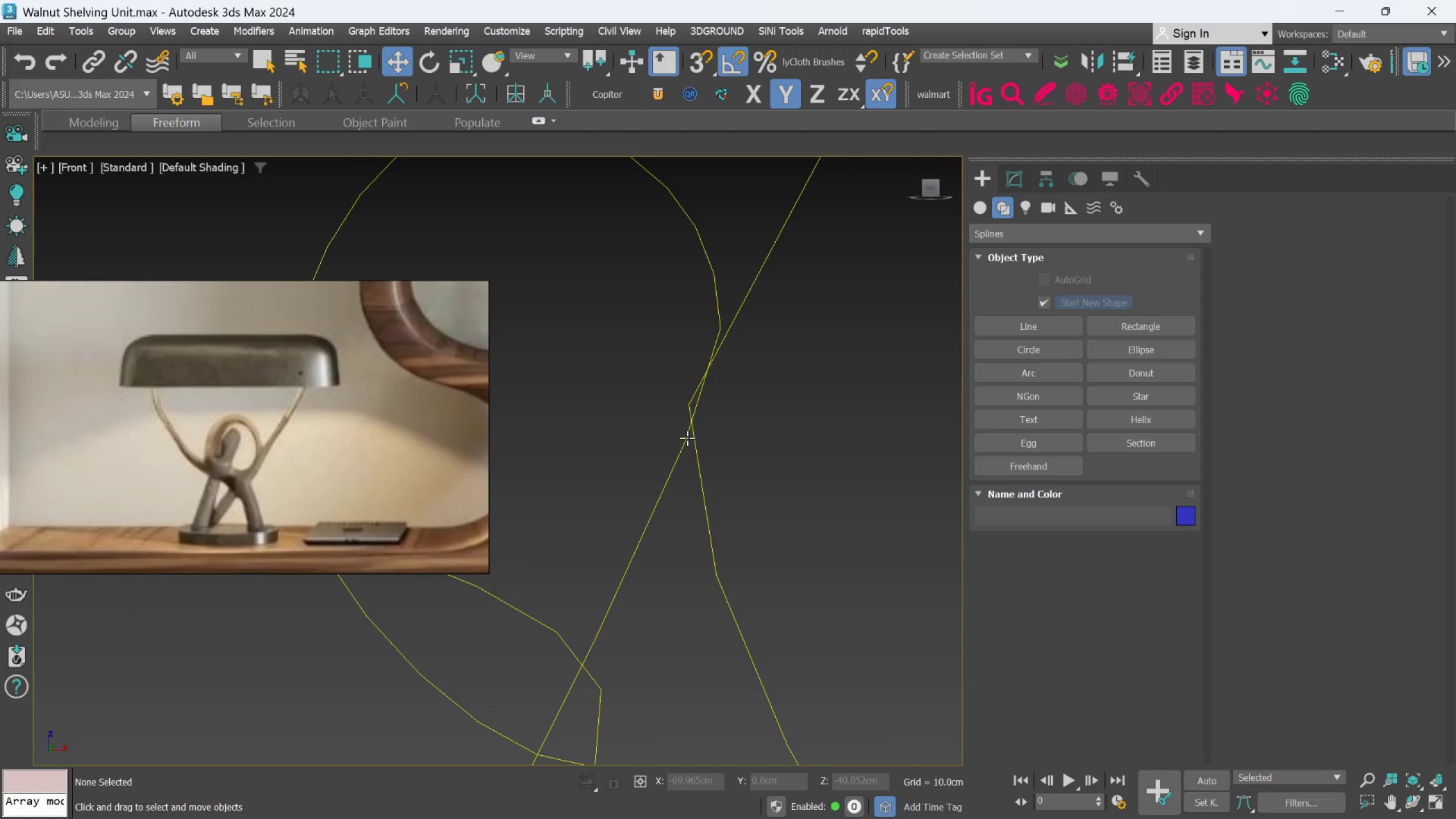 
scroll: coordinate [722, 299], scroll_direction: down, amount: 7.0
 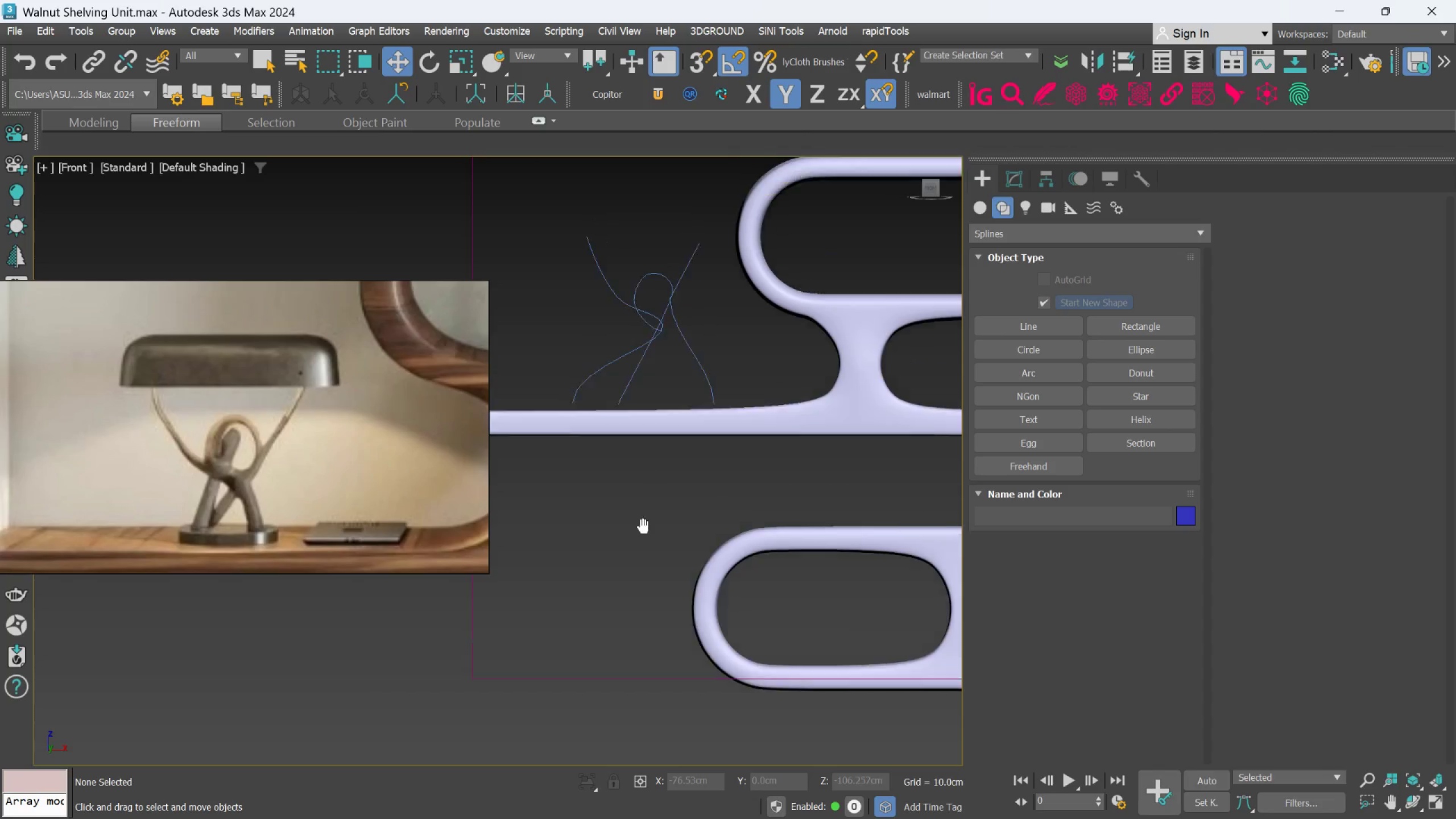 
scroll: coordinate [640, 351], scroll_direction: up, amount: 2.0
 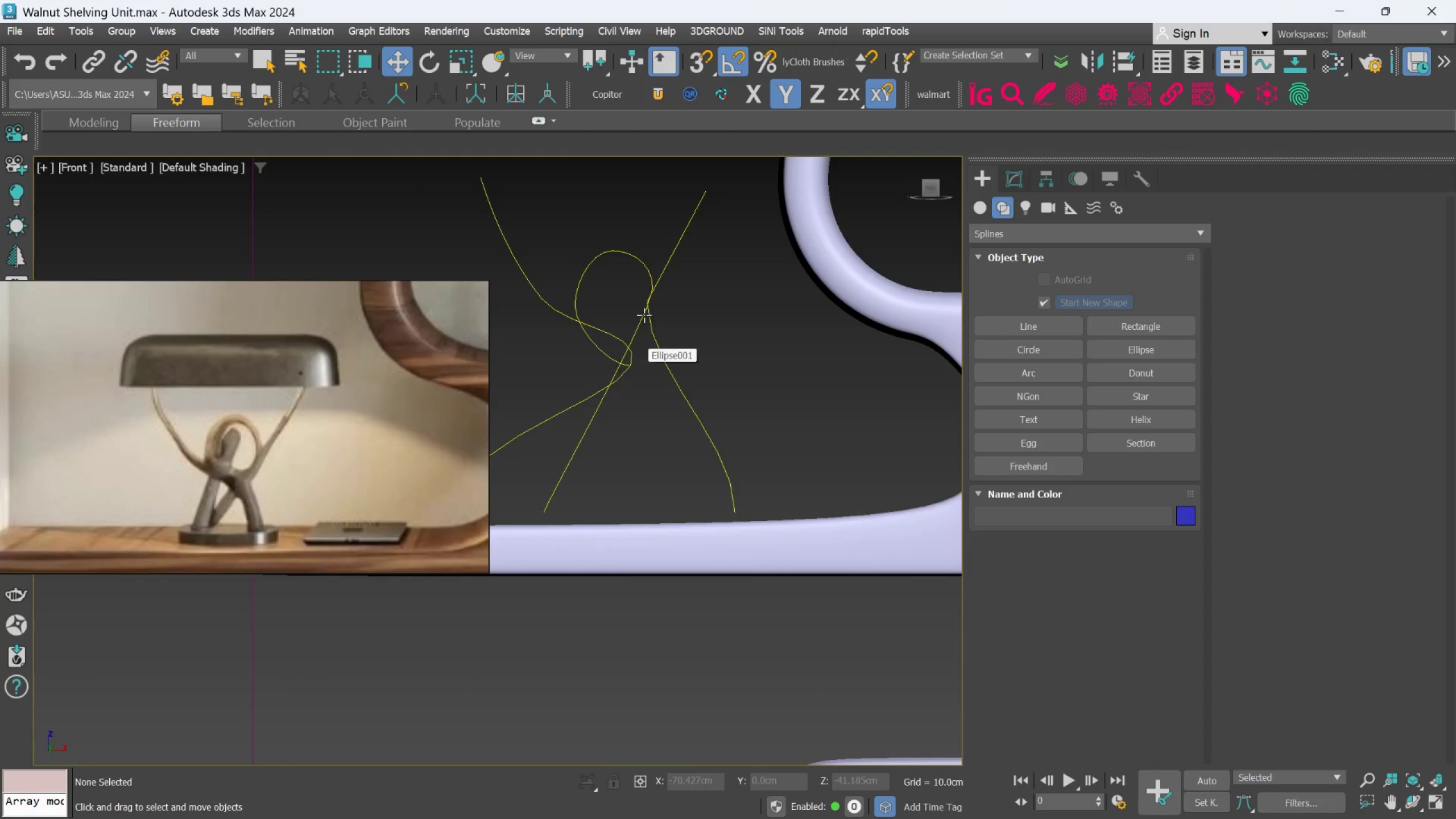 
scroll: coordinate [669, 499], scroll_direction: down, amount: 3.0
 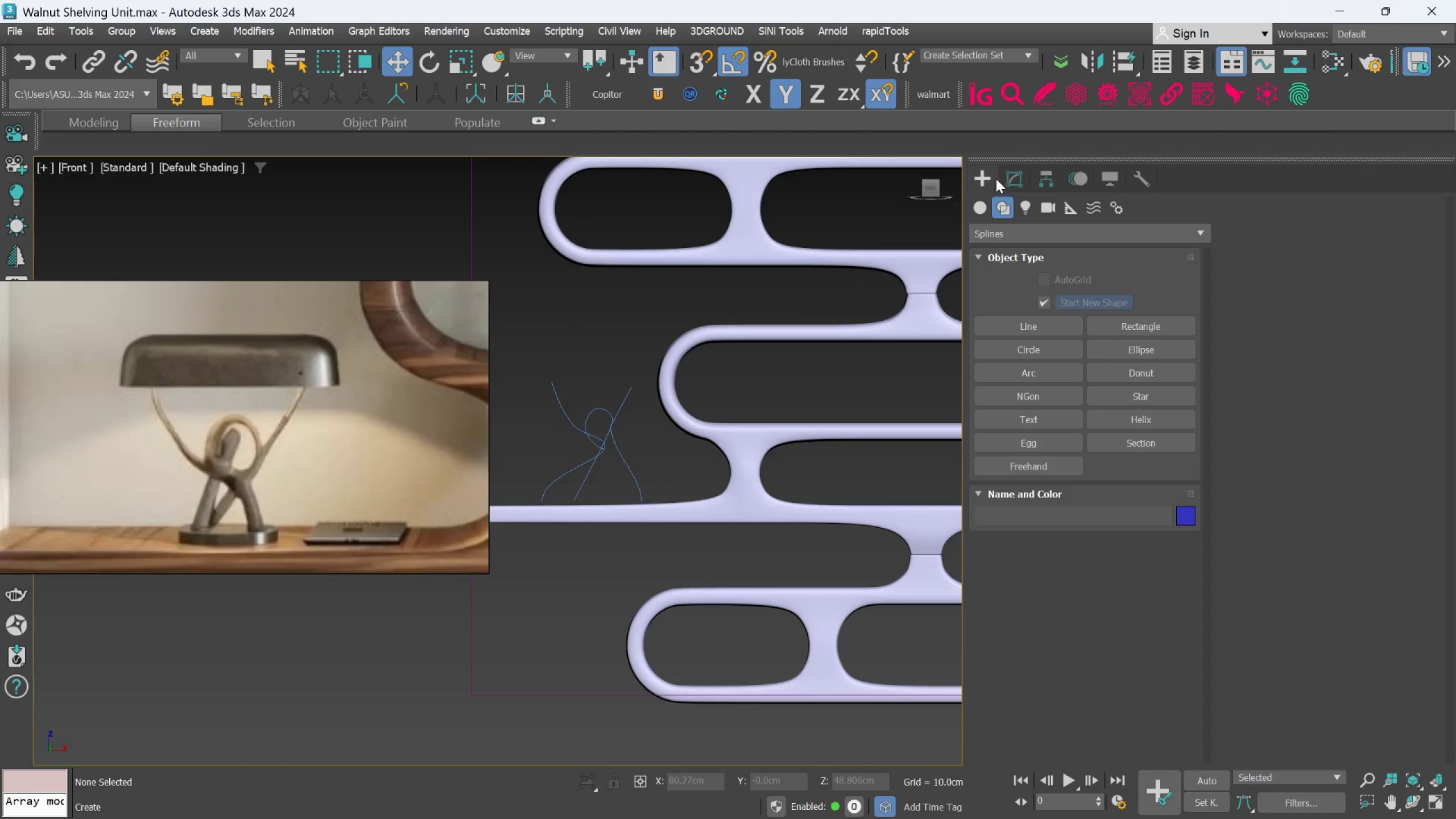 
left_click([1007, 175])
 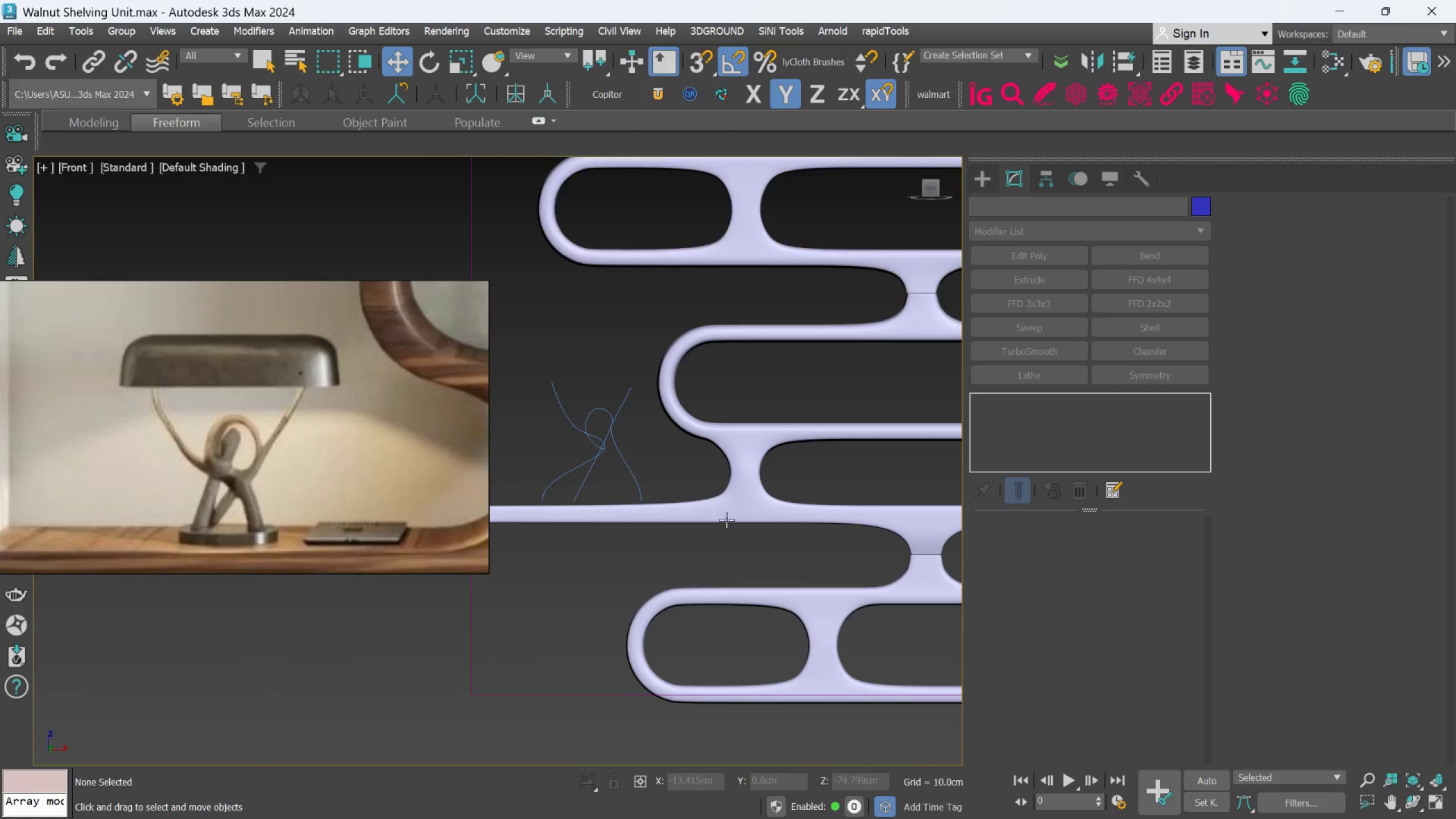 
scroll: coordinate [704, 537], scroll_direction: down, amount: 2.0
 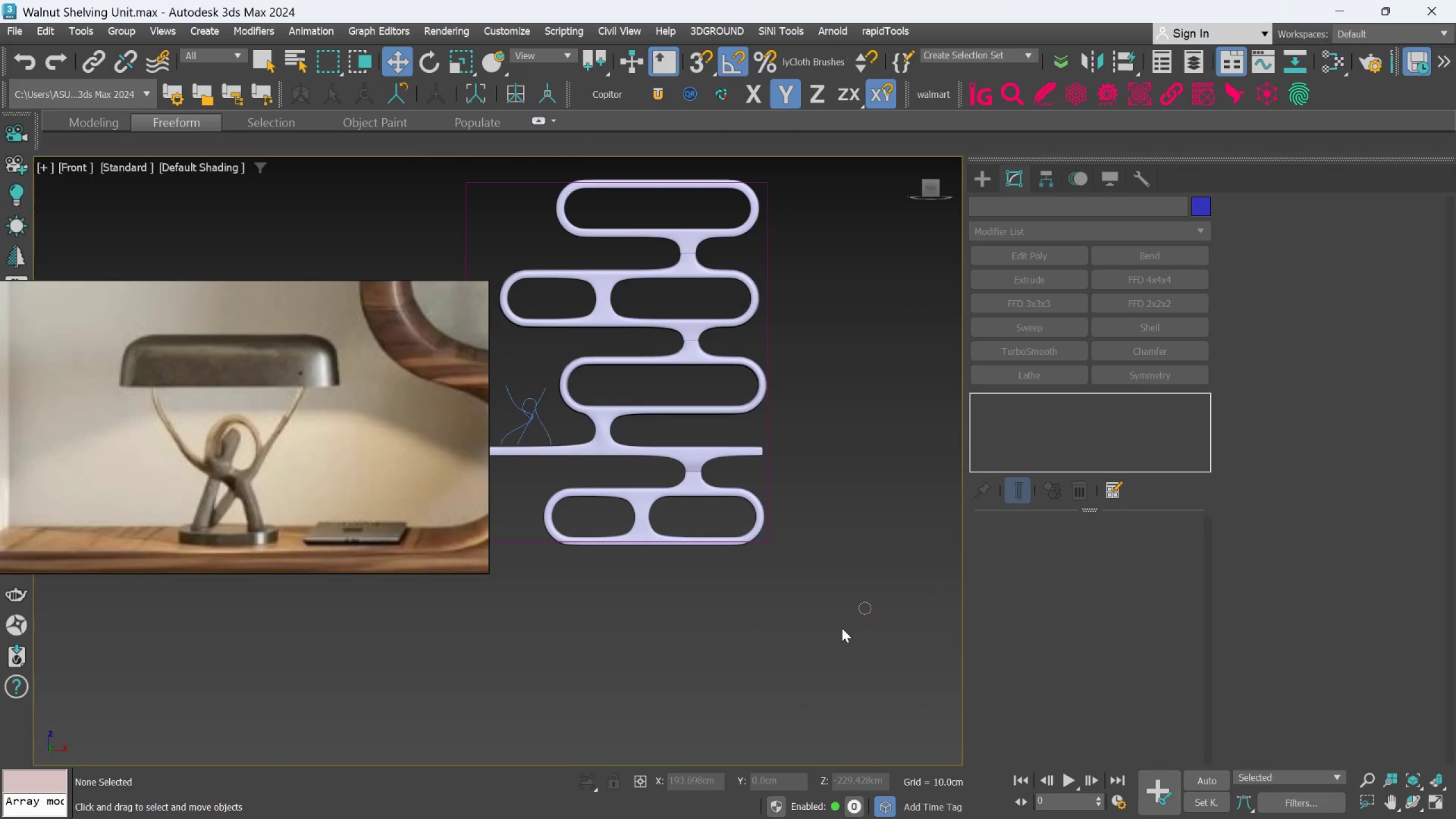 
scroll: coordinate [875, 616], scroll_direction: up, amount: 2.0
 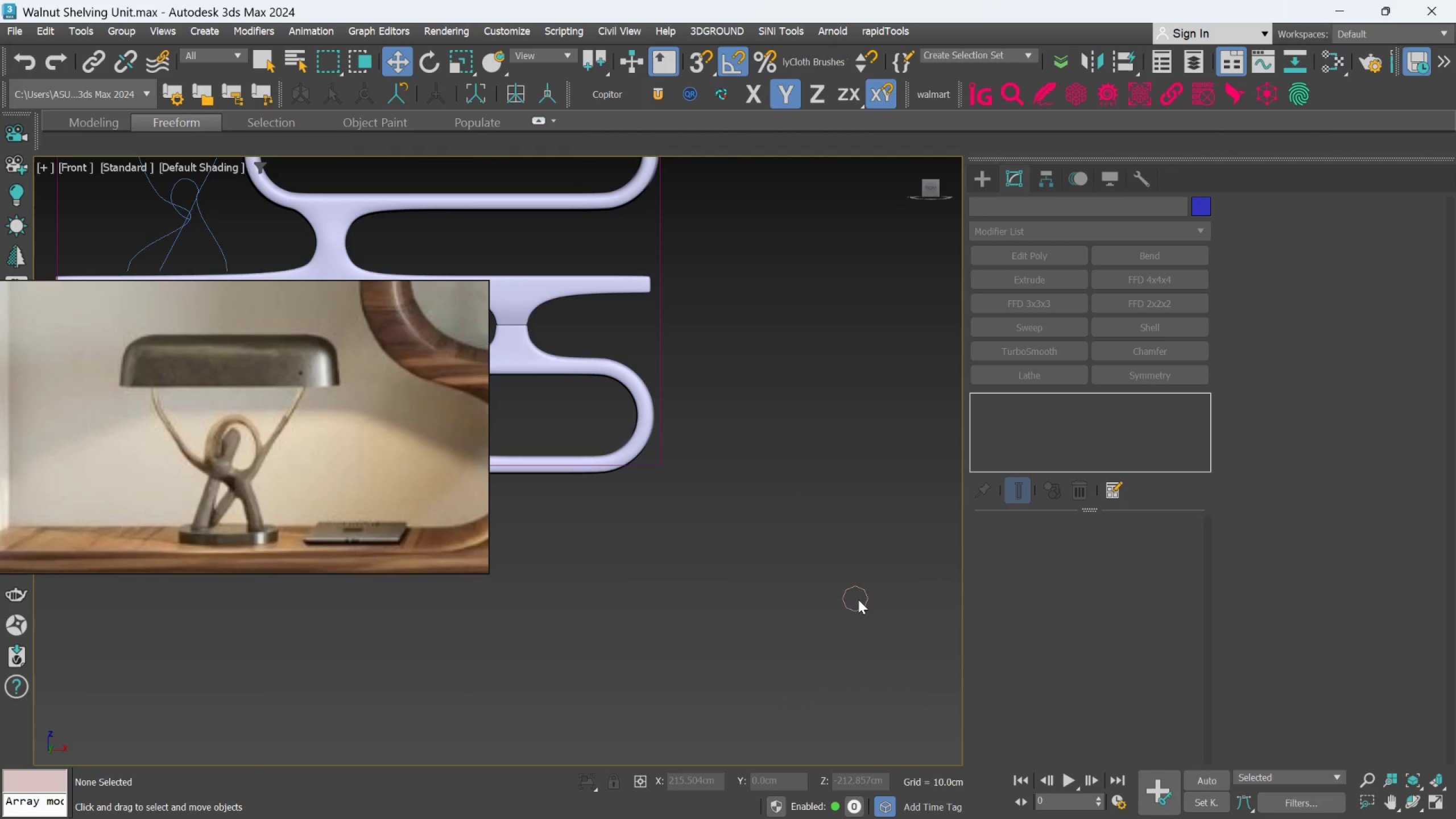 
scroll: coordinate [861, 595], scroll_direction: down, amount: 2.0
 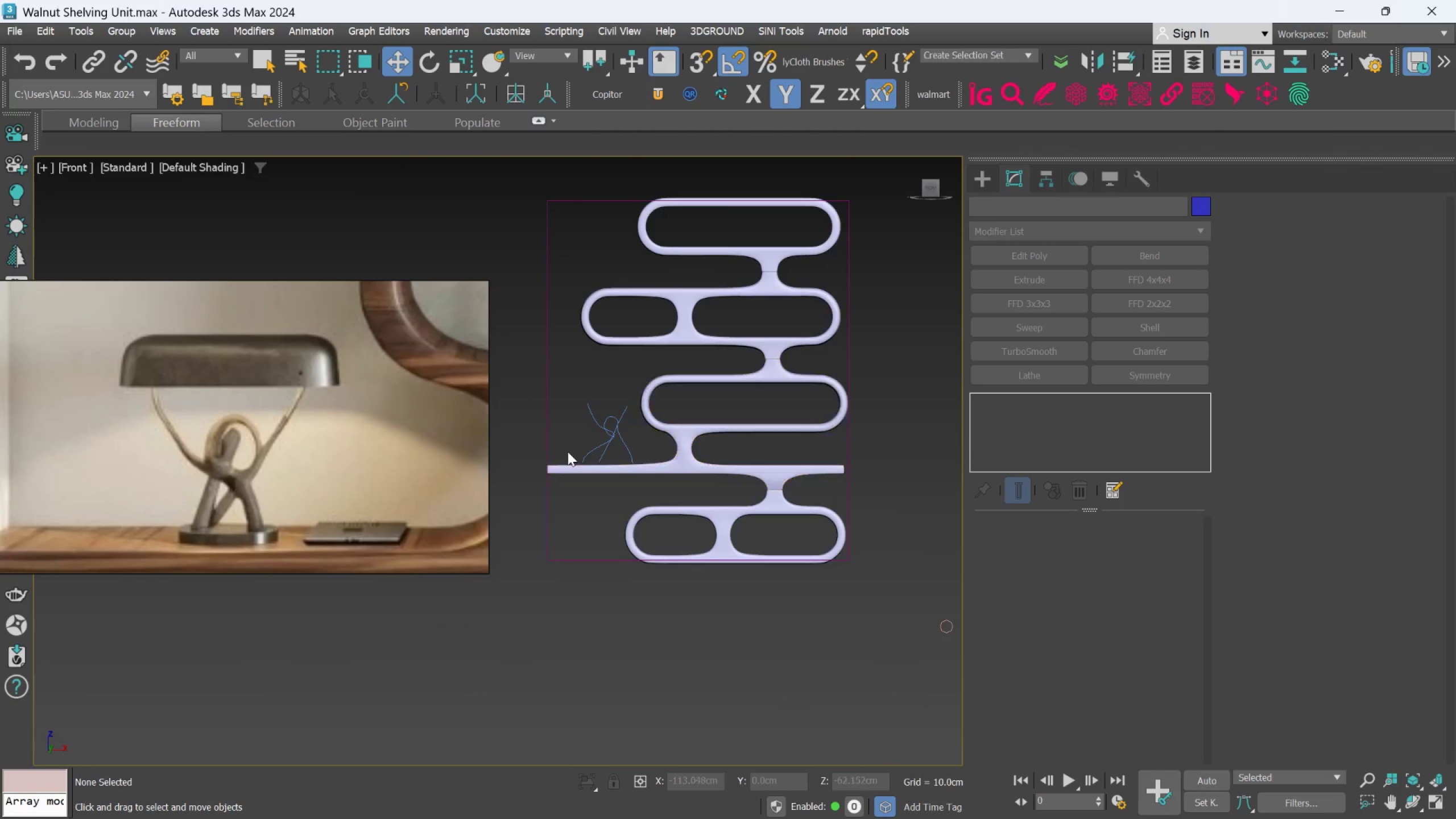 
scroll: coordinate [599, 442], scroll_direction: up, amount: 1.0
 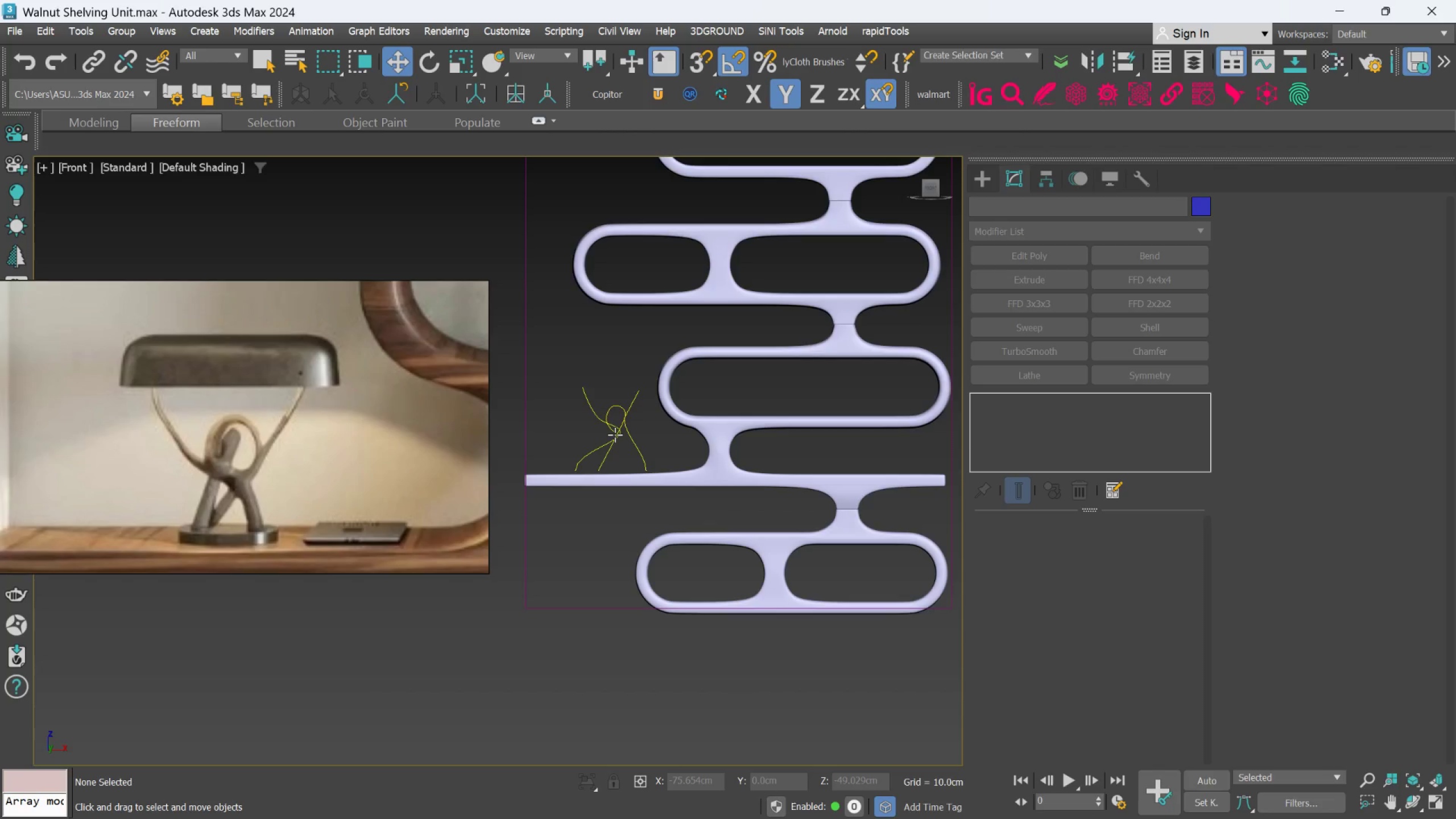 
left_click([615, 435])
 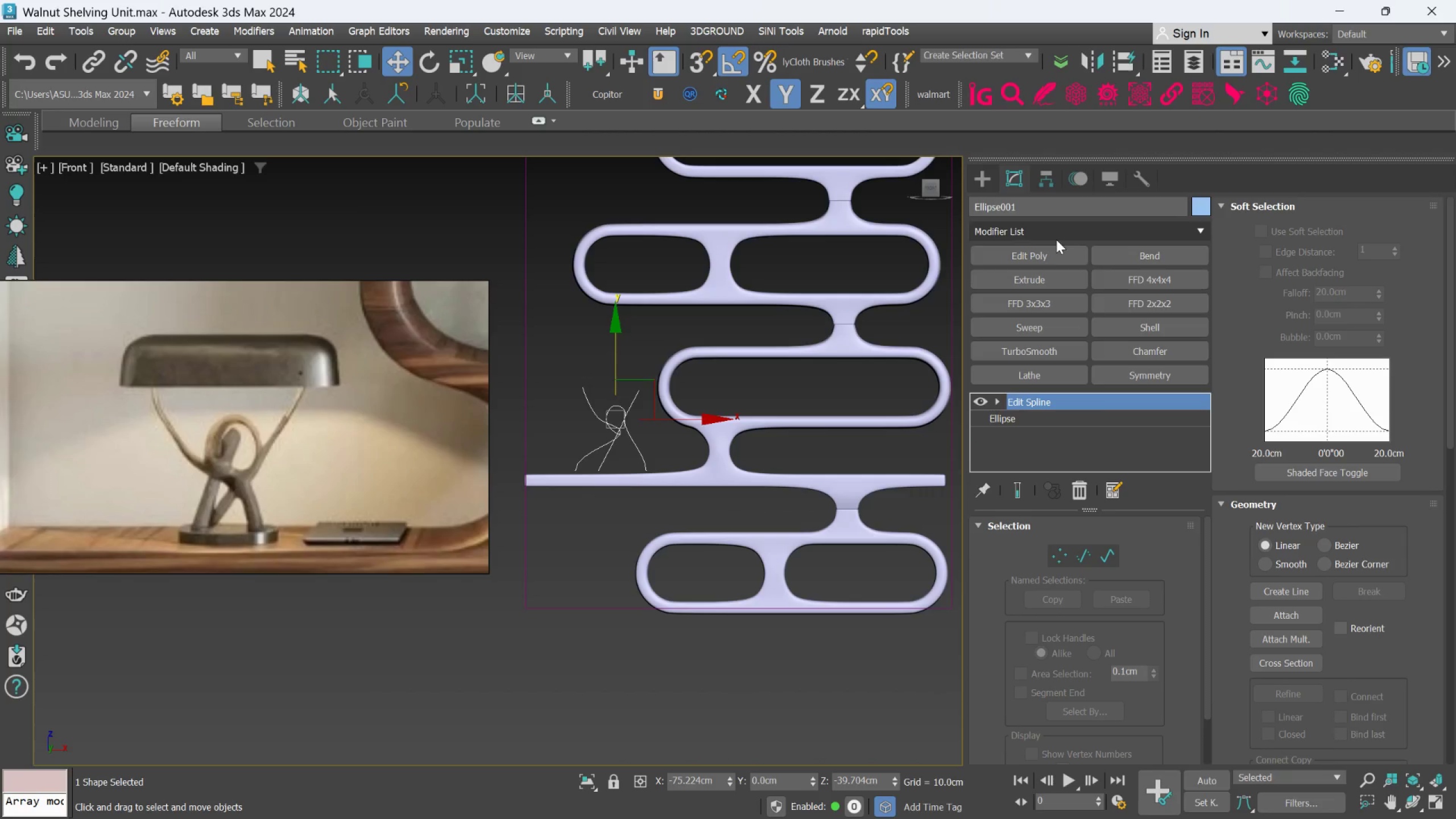 
scroll: coordinate [818, 613], scroll_direction: down, amount: 2.0
 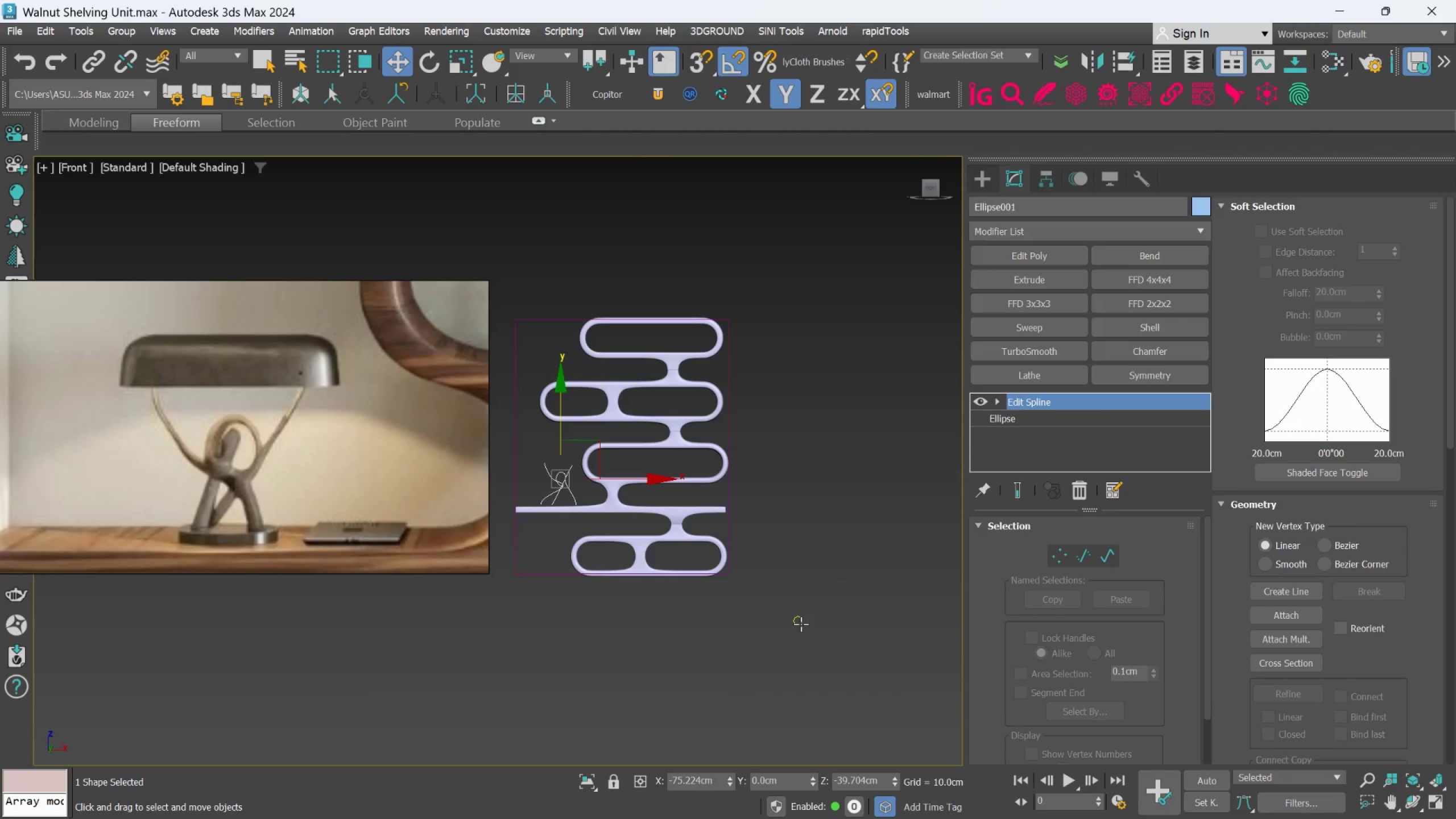 
left_click([799, 622])
 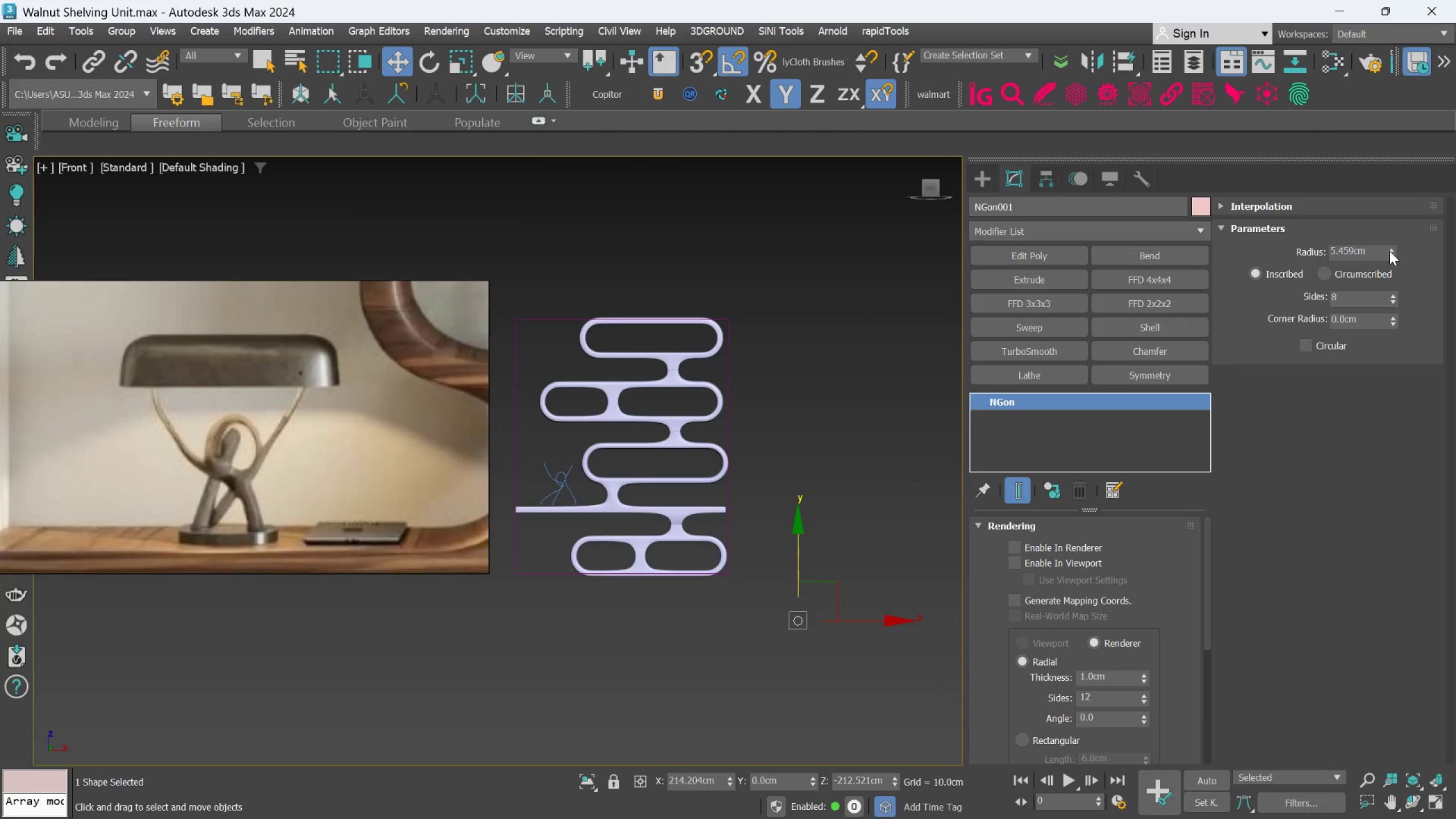 
left_click_drag(start_coordinate=[1389, 250], to_coordinate=[1400, 201])
 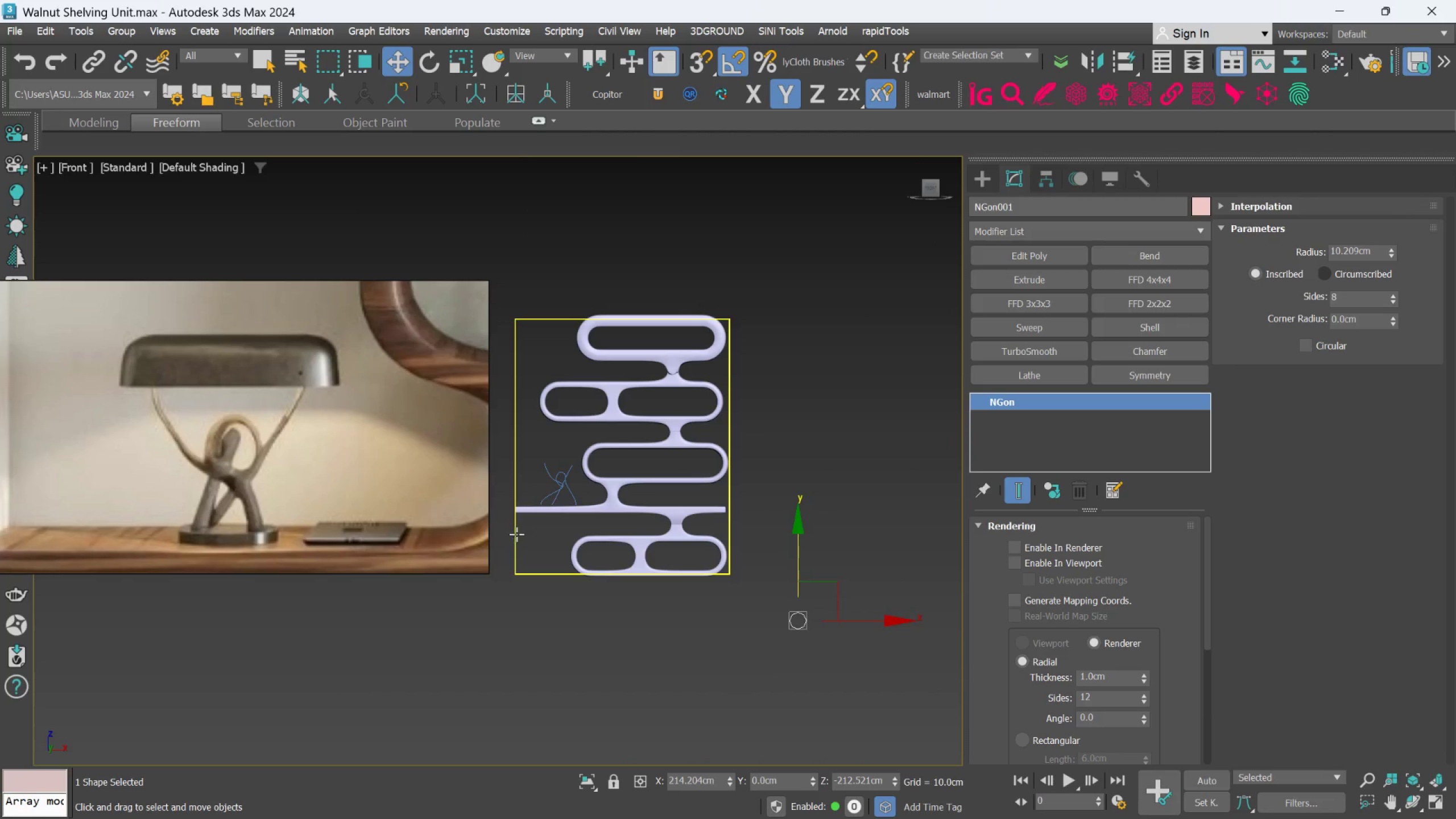 
left_click([829, 486])
 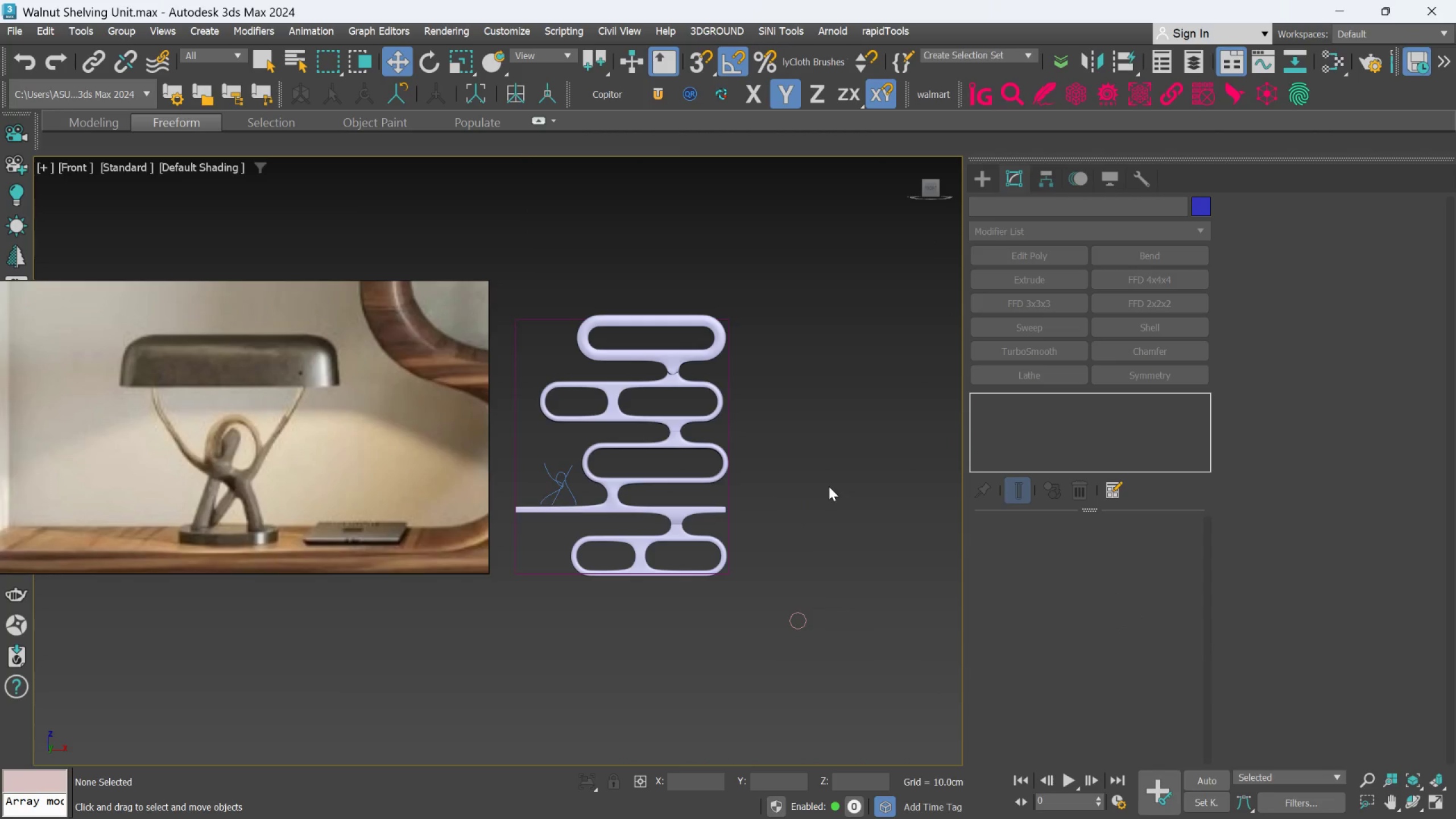 
key(Control+Z)
 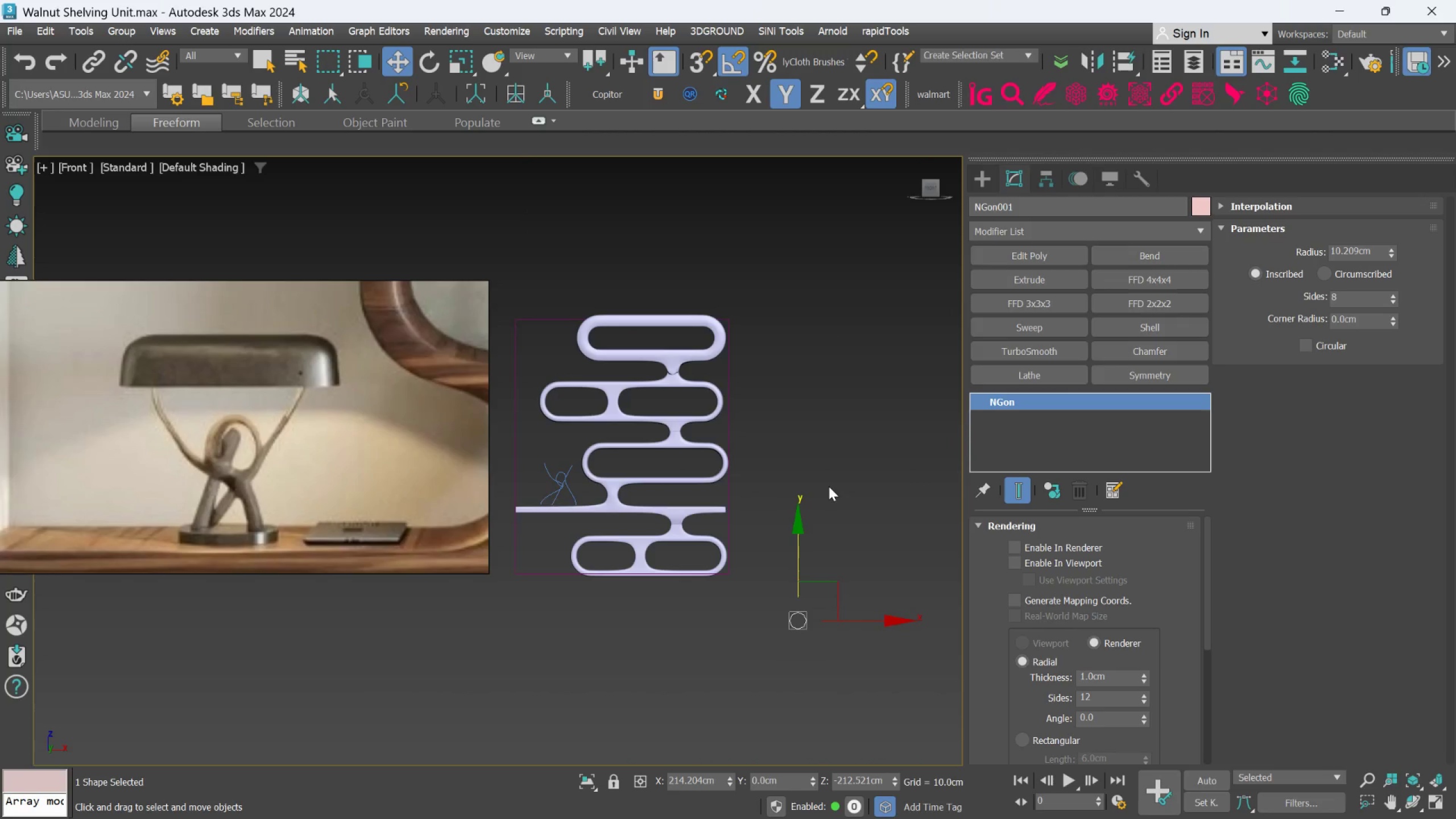 
key(Control+Z)
 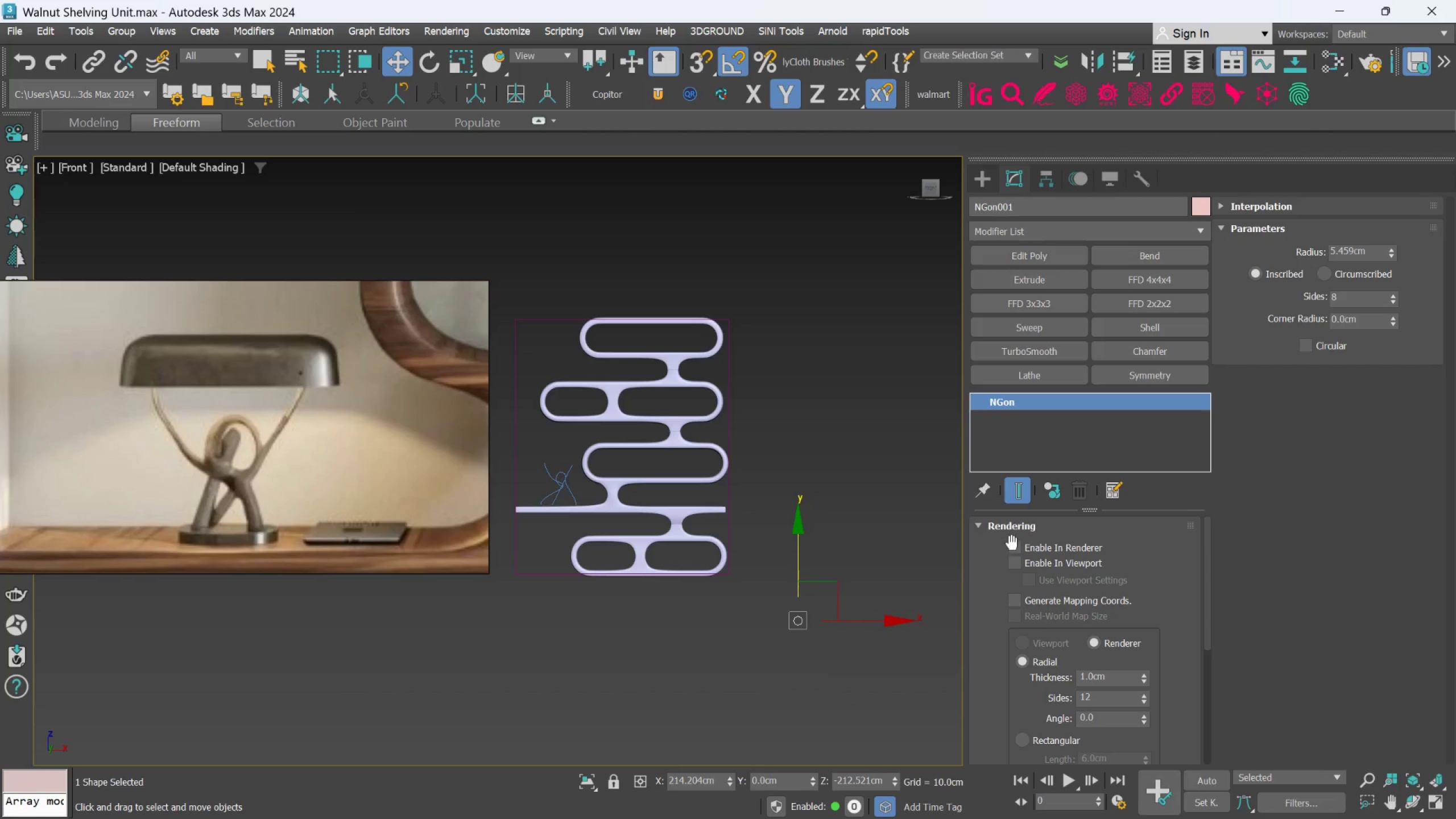 
left_click([818, 698])
 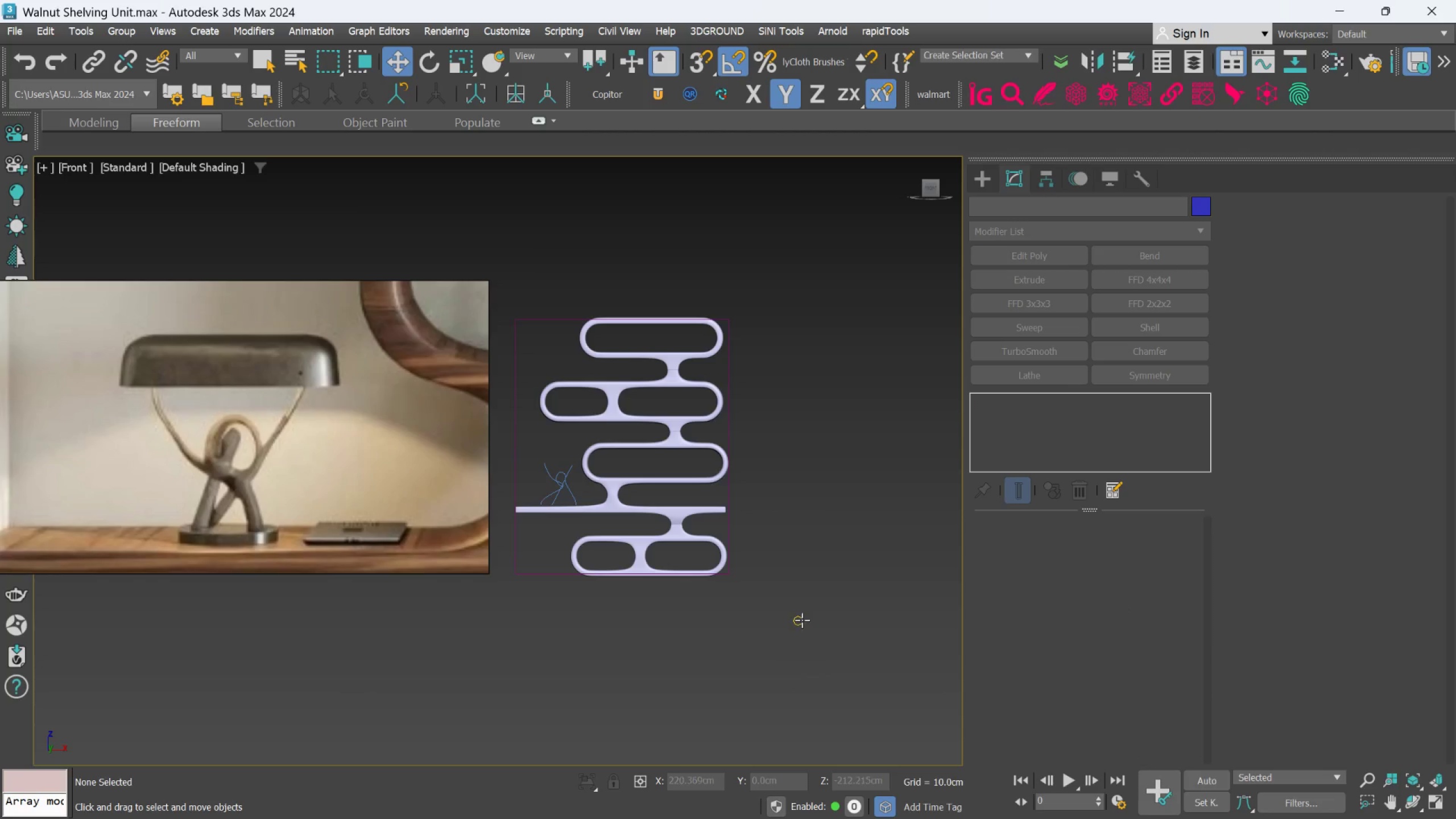 
left_click([802, 620])
 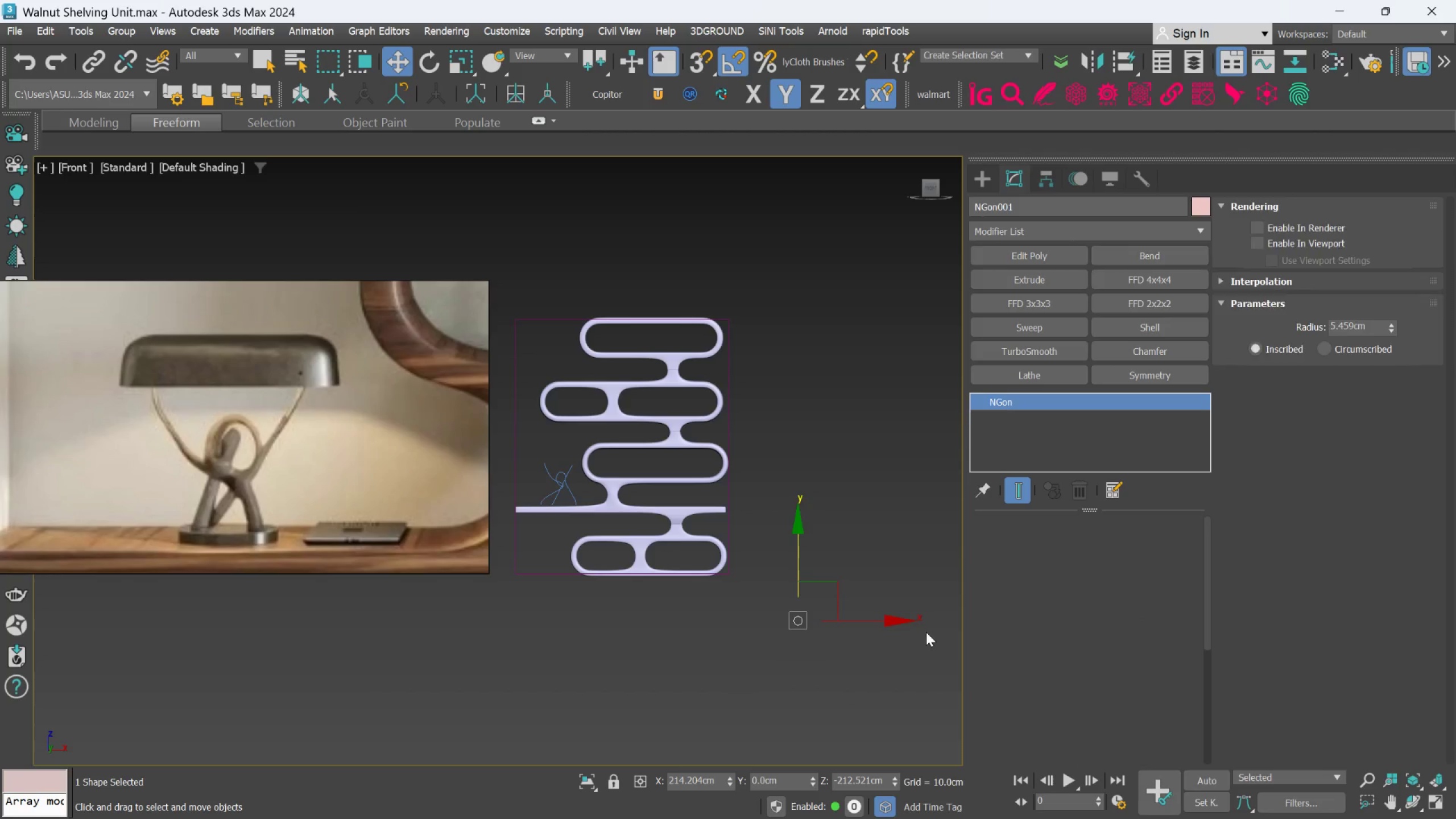 
left_click([855, 659])
 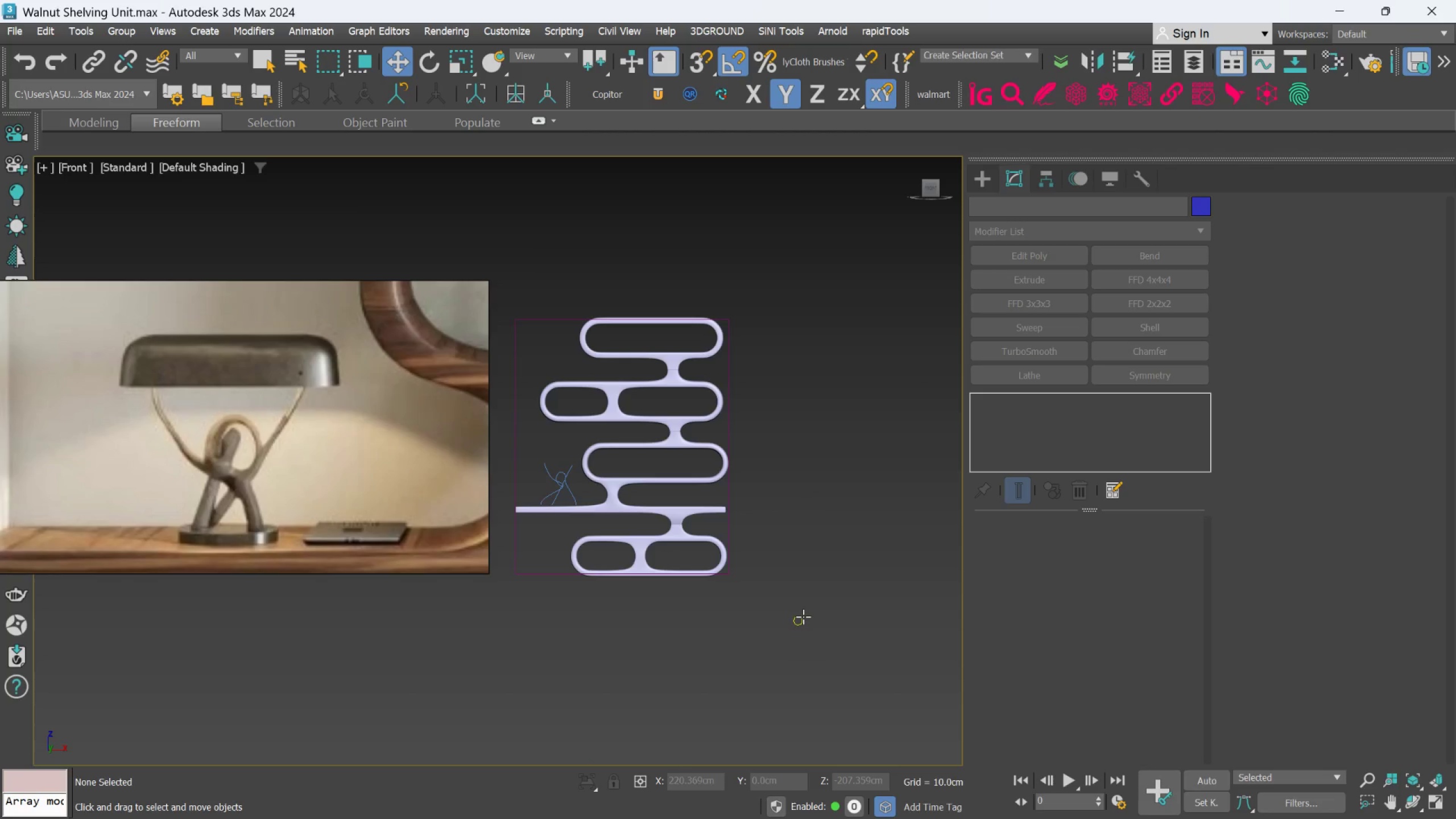 
left_click([800, 617])
 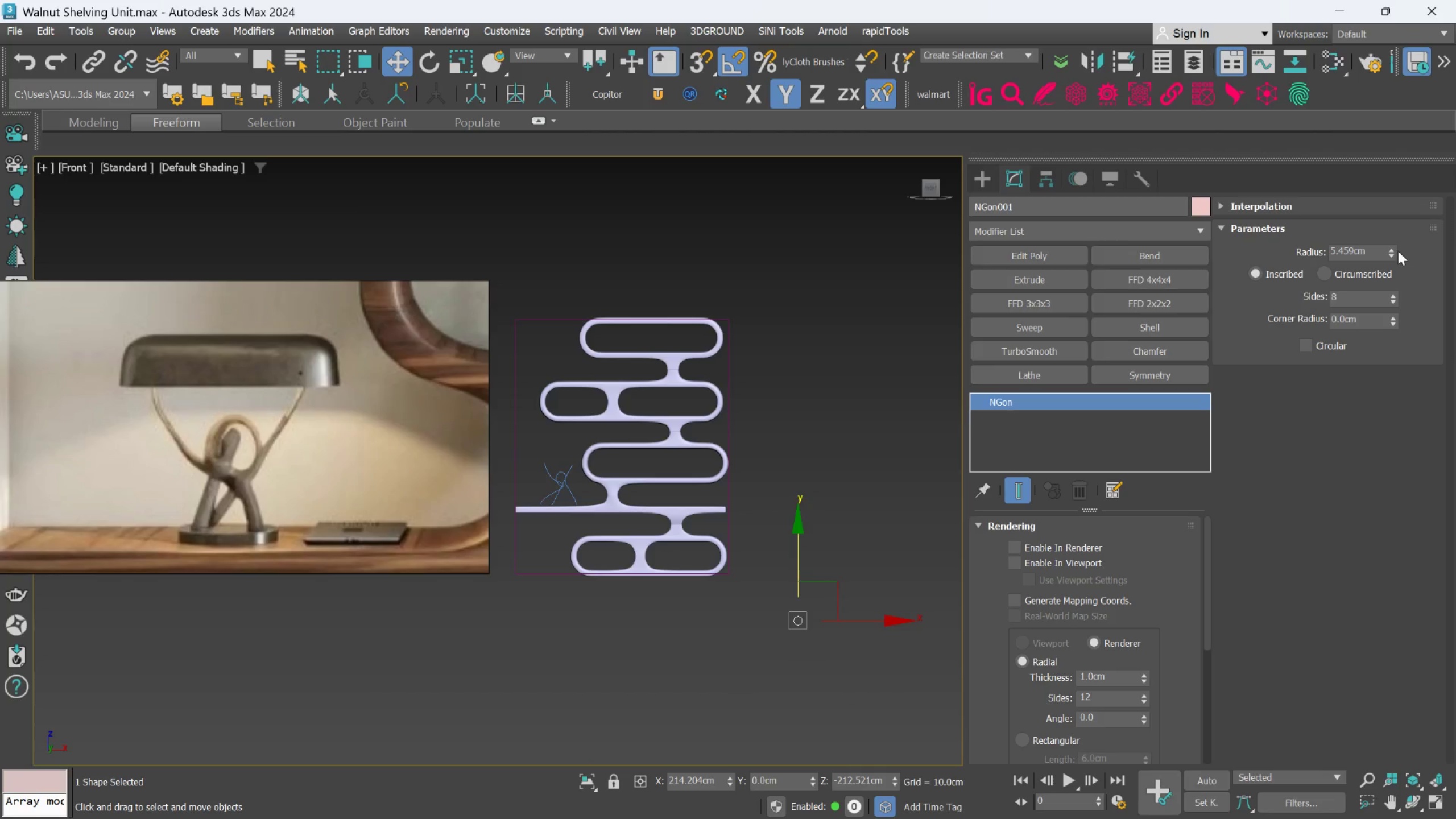 
left_click_drag(start_coordinate=[1397, 250], to_coordinate=[1399, 216])
 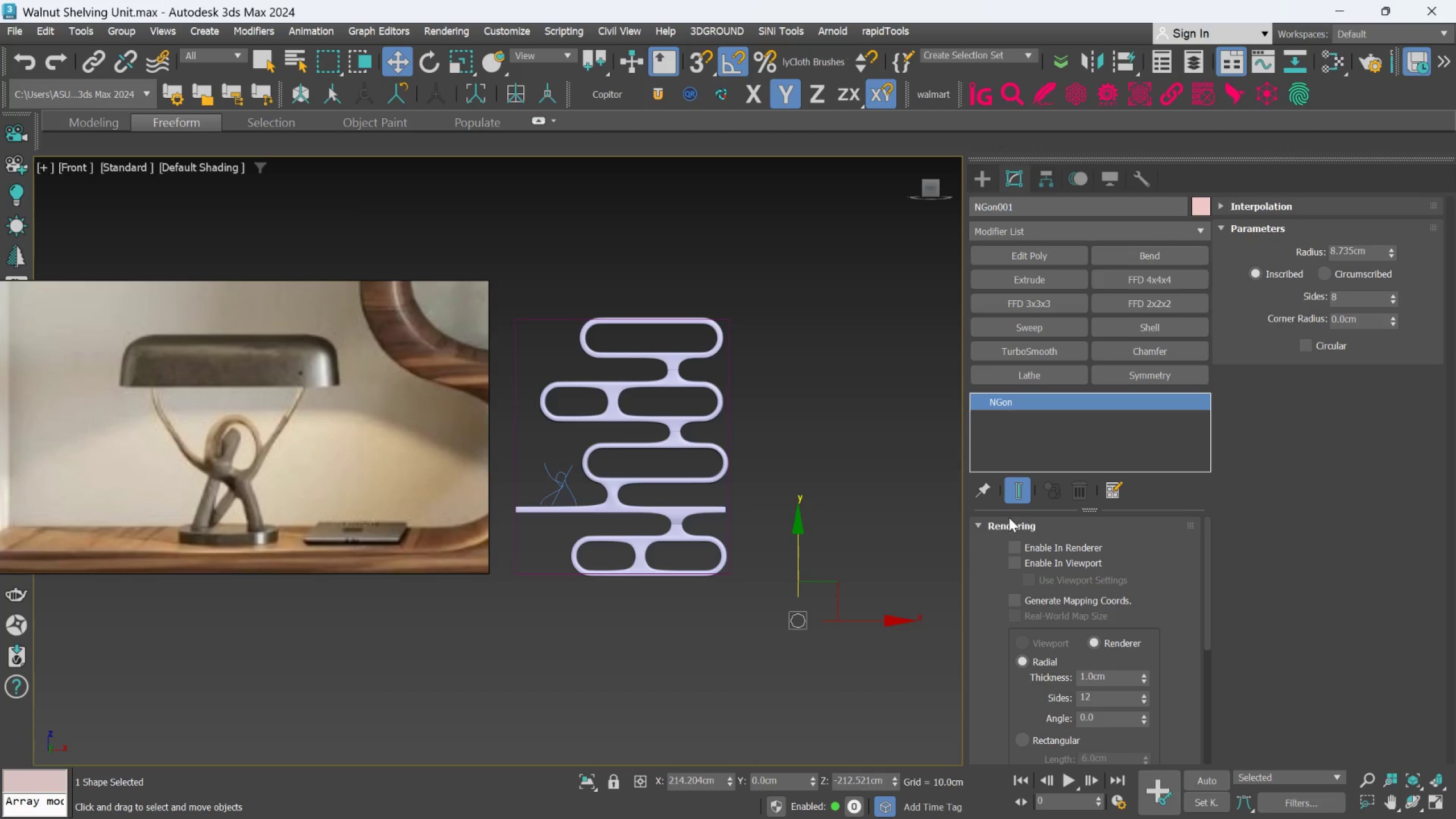 
key(Control+Z)
 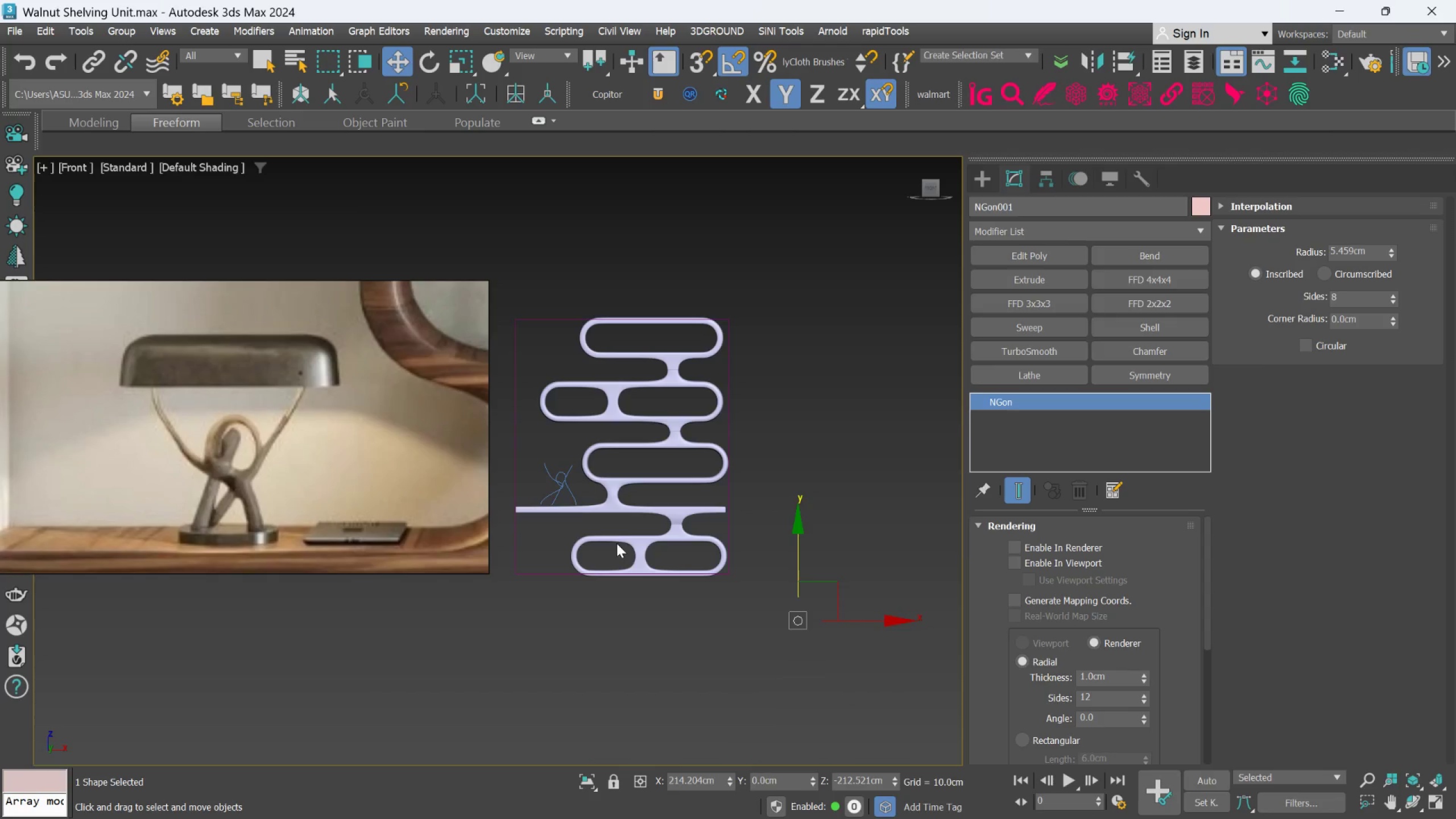 
scroll: coordinate [560, 495], scroll_direction: up, amount: 1.0
 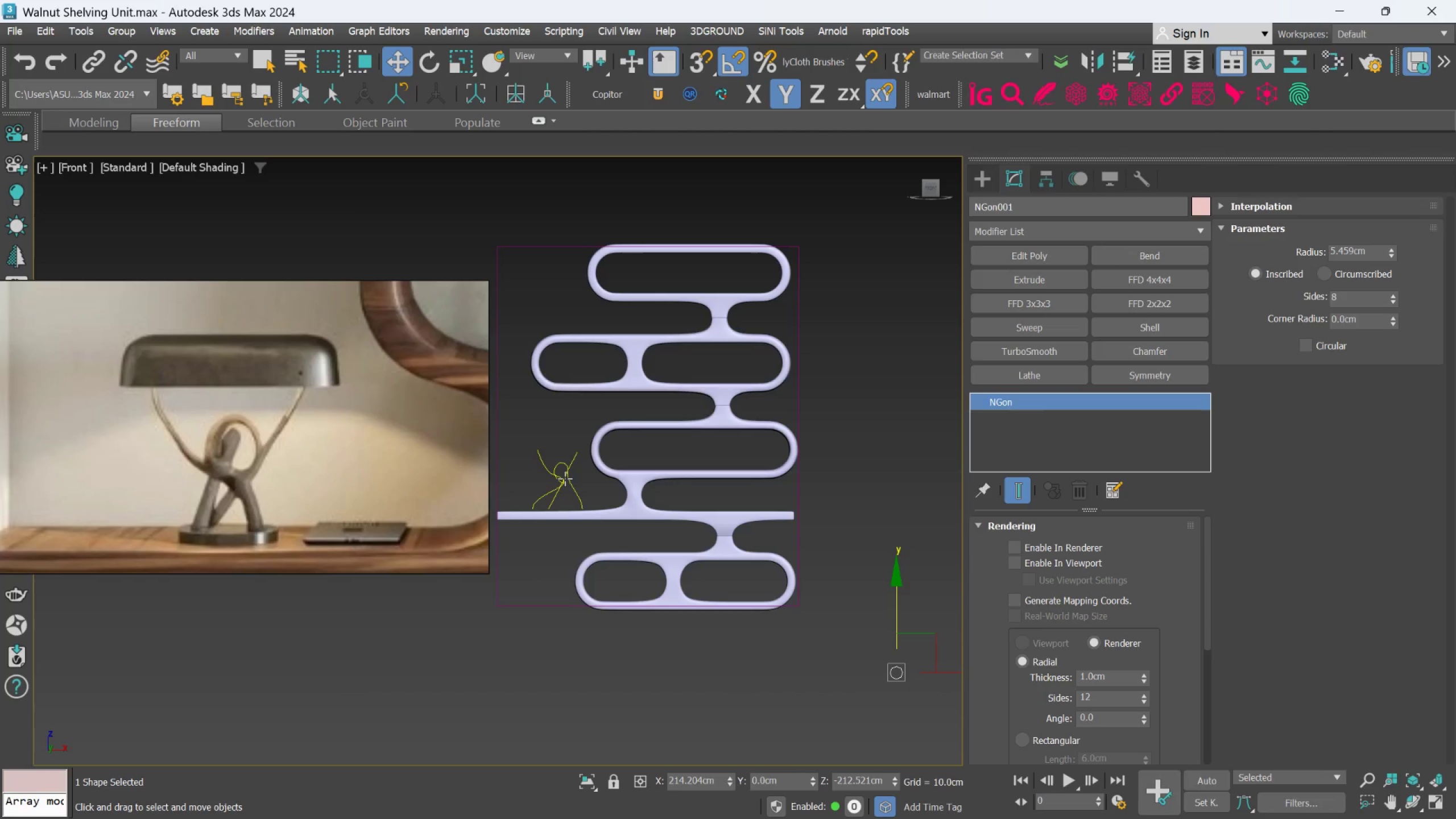 
left_click([565, 478])
 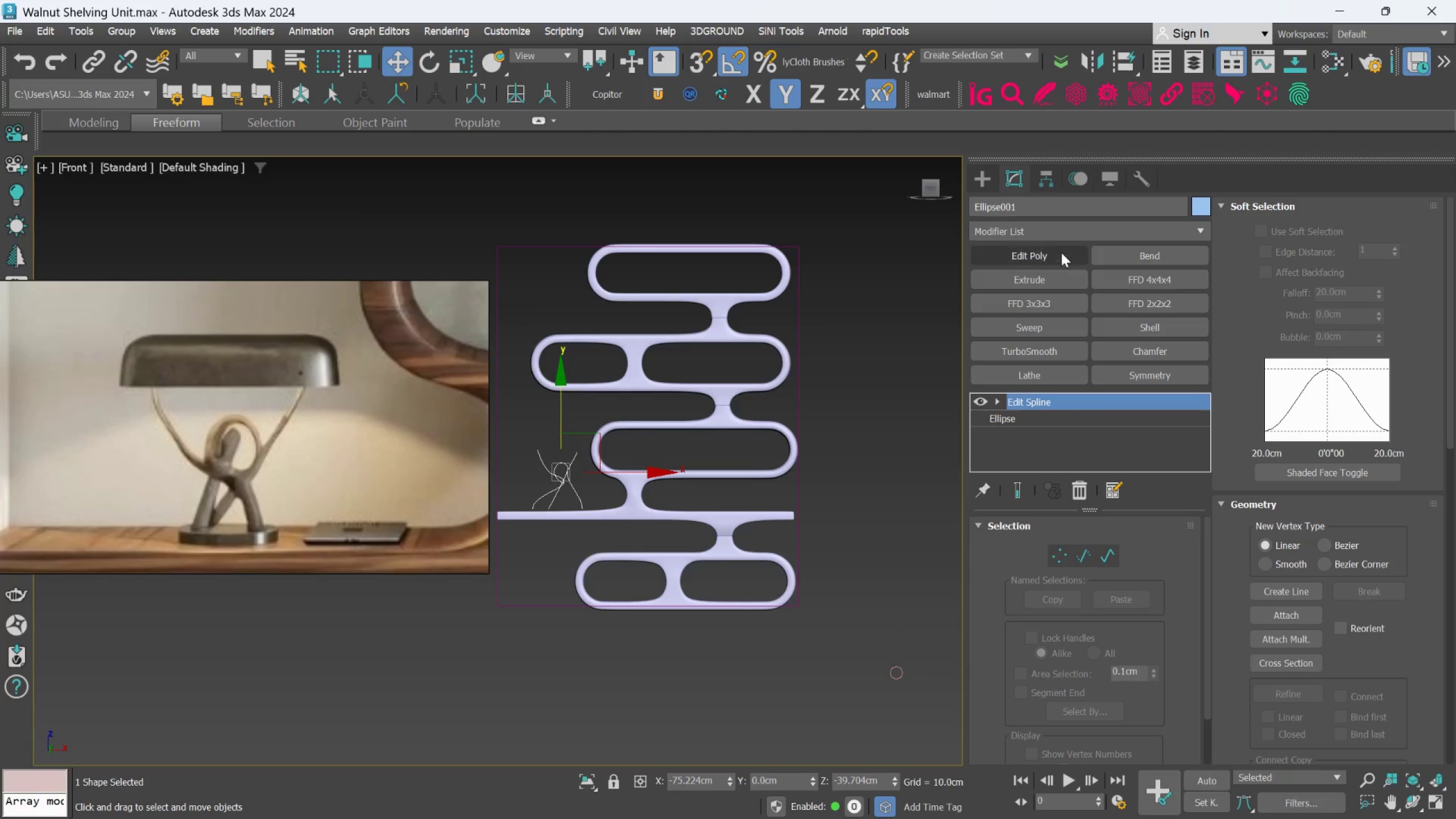 
left_click([1062, 231])
 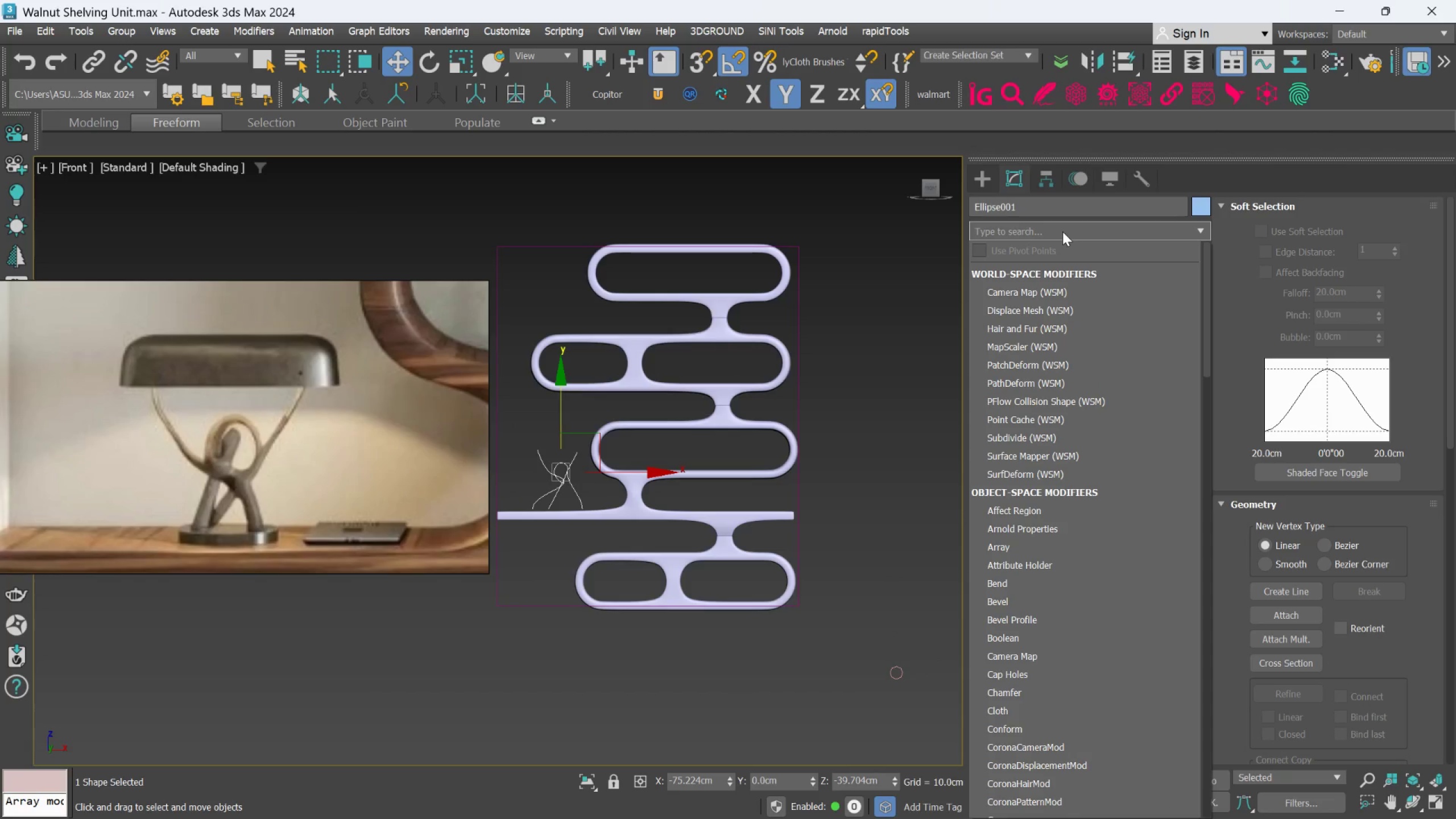 
type(sw)
 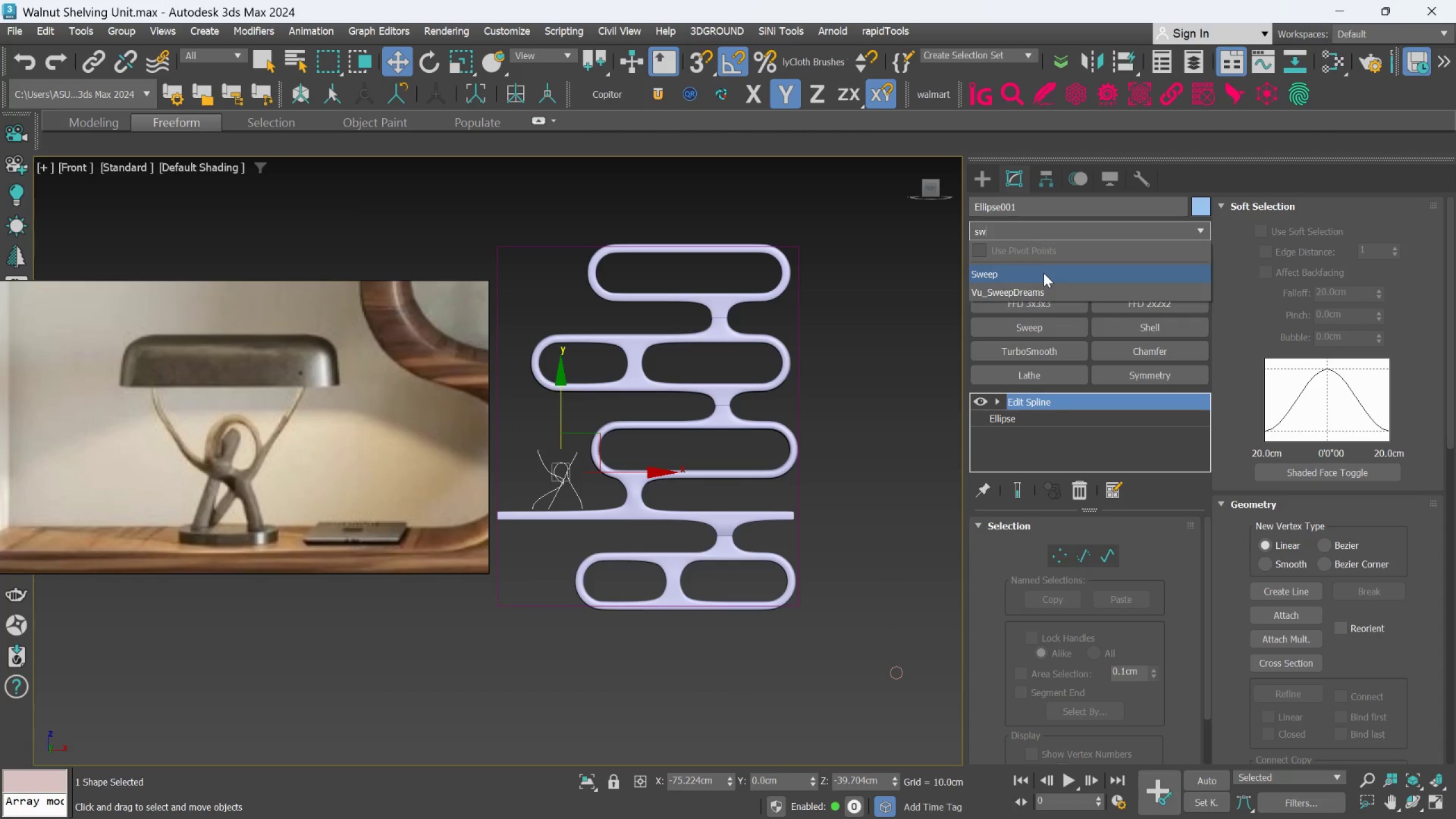 
left_click([1044, 273])
 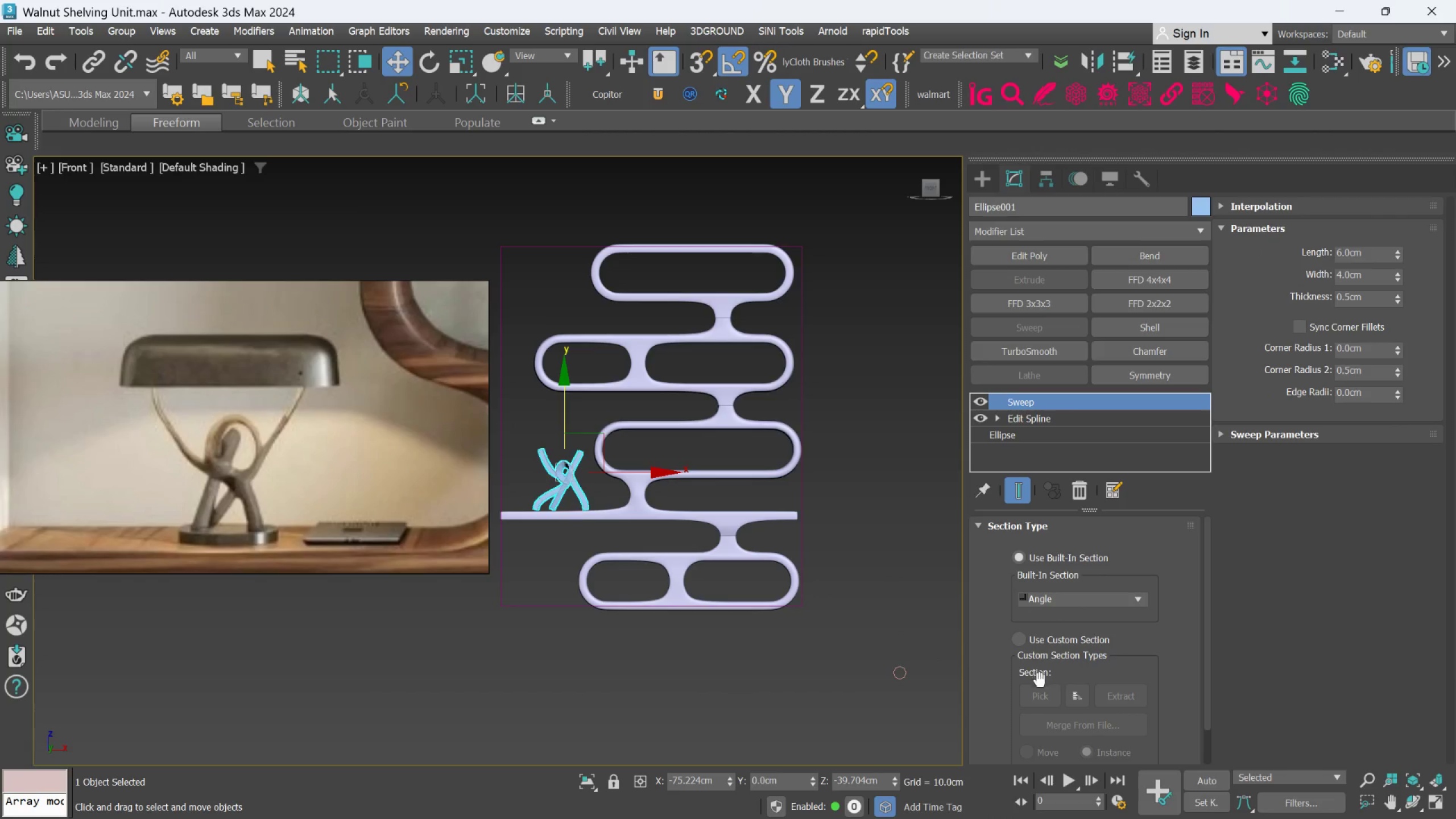 
left_click([1026, 646])
 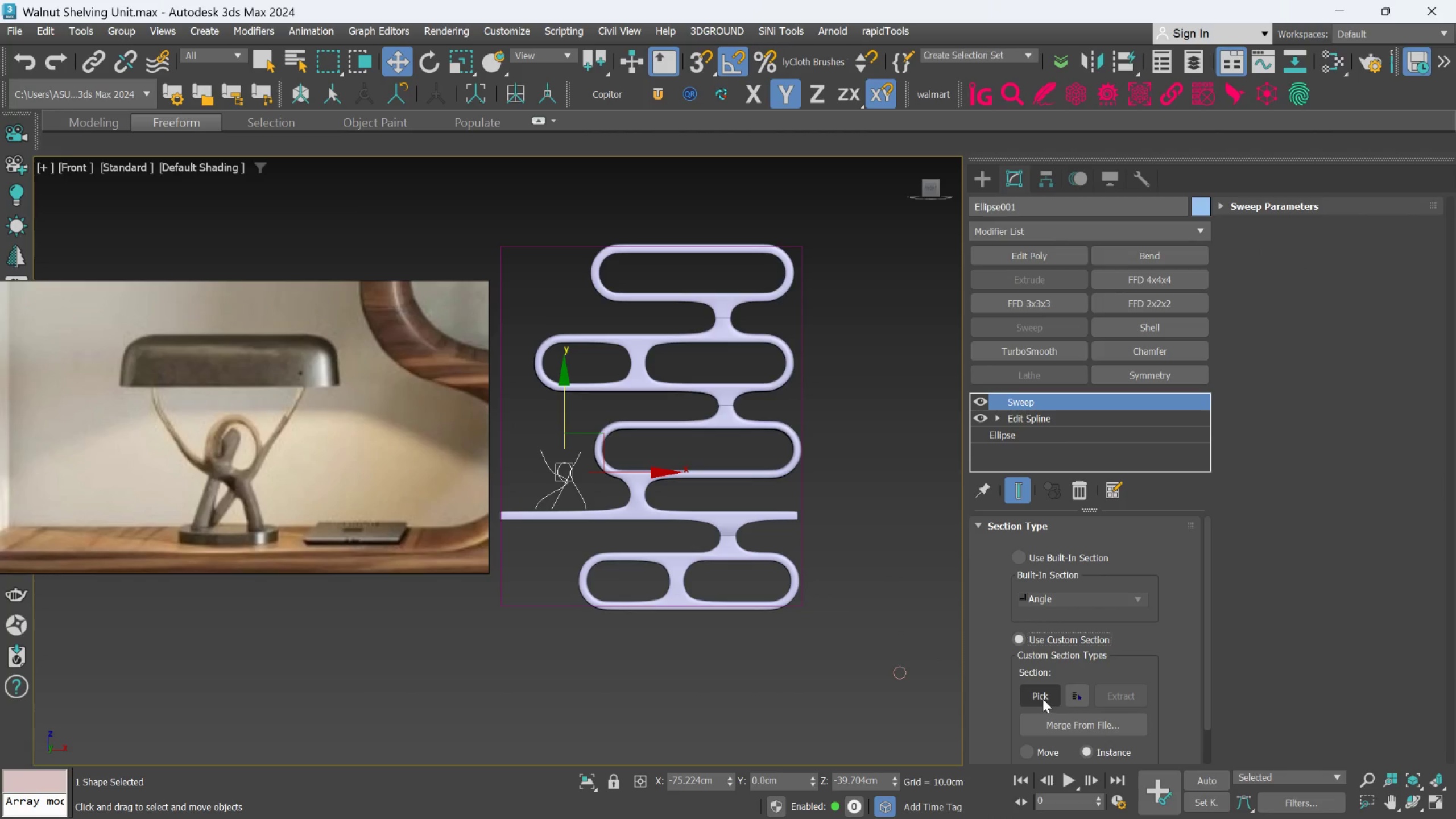 
left_click([1043, 698])
 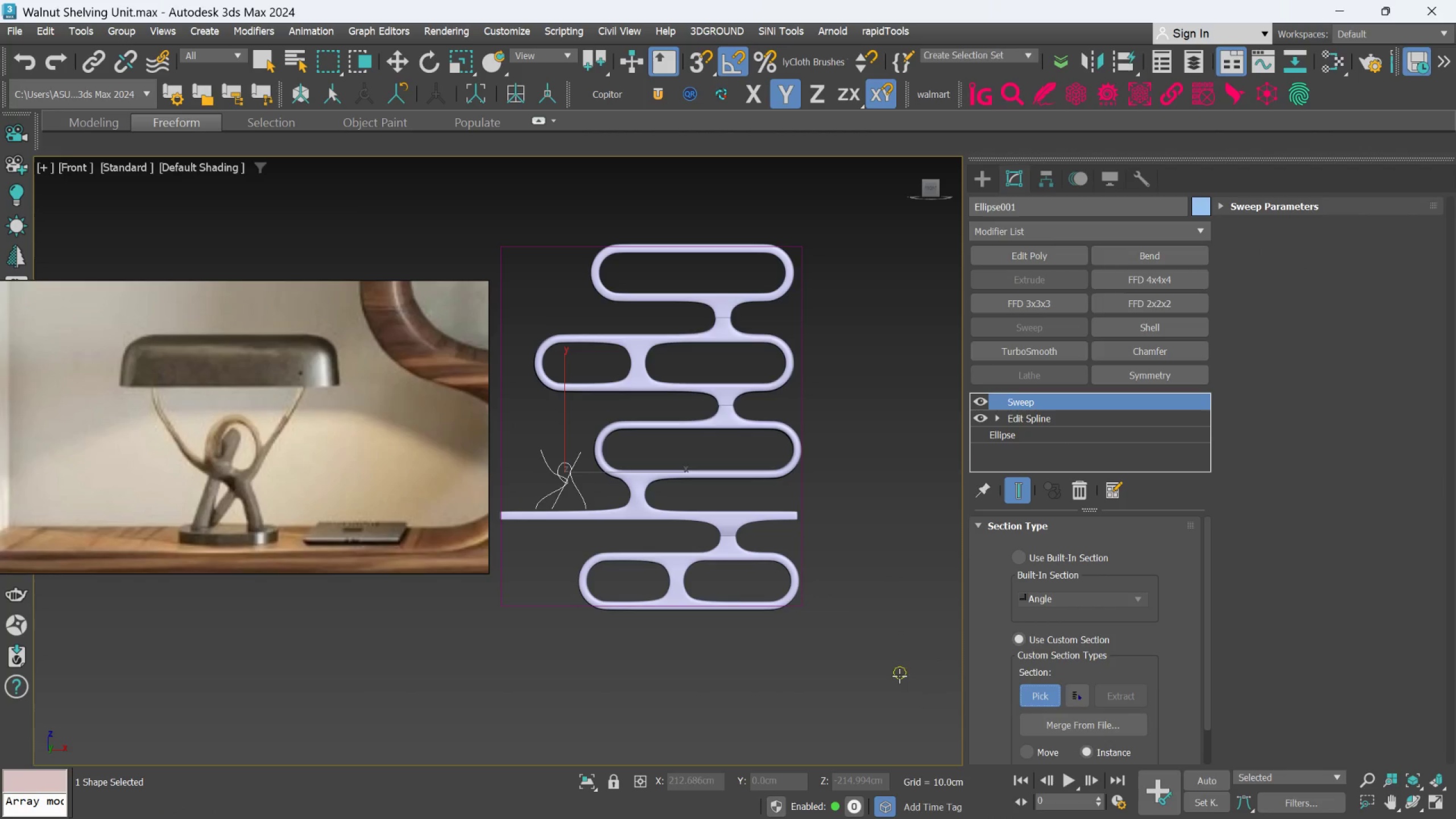 
left_click([900, 675])
 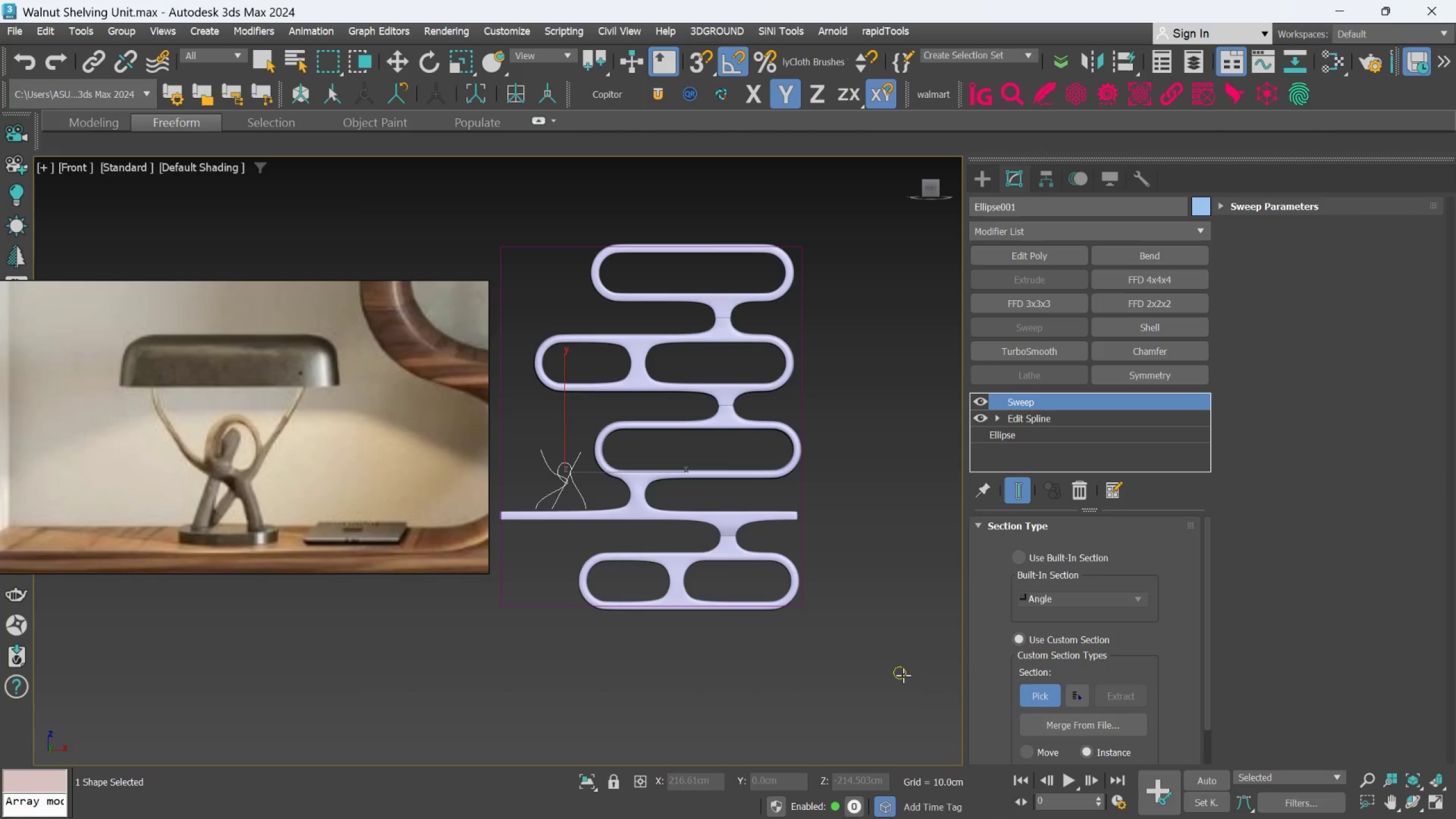 
left_click([903, 675])
 